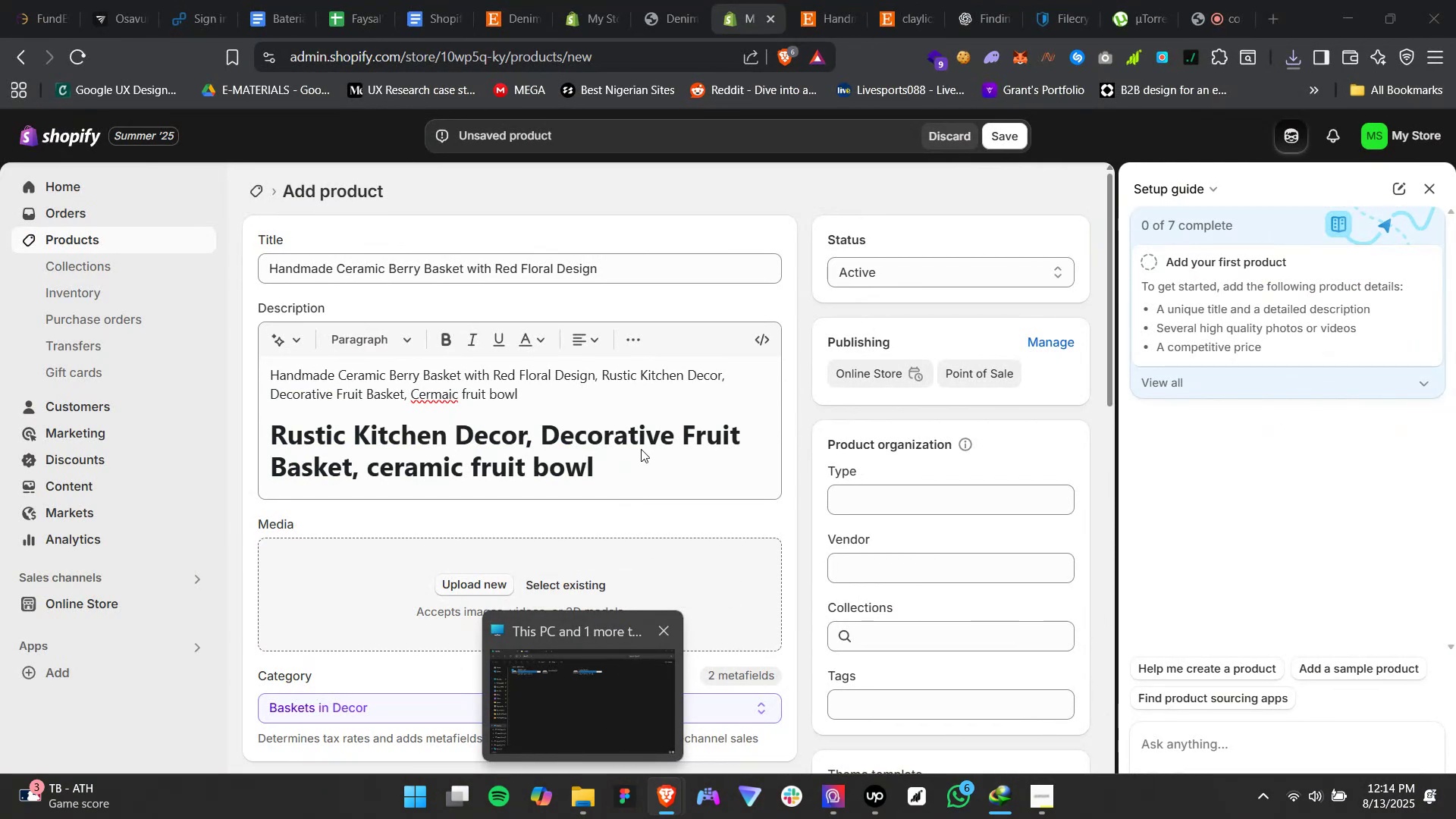 
triple_click([641, 449])
 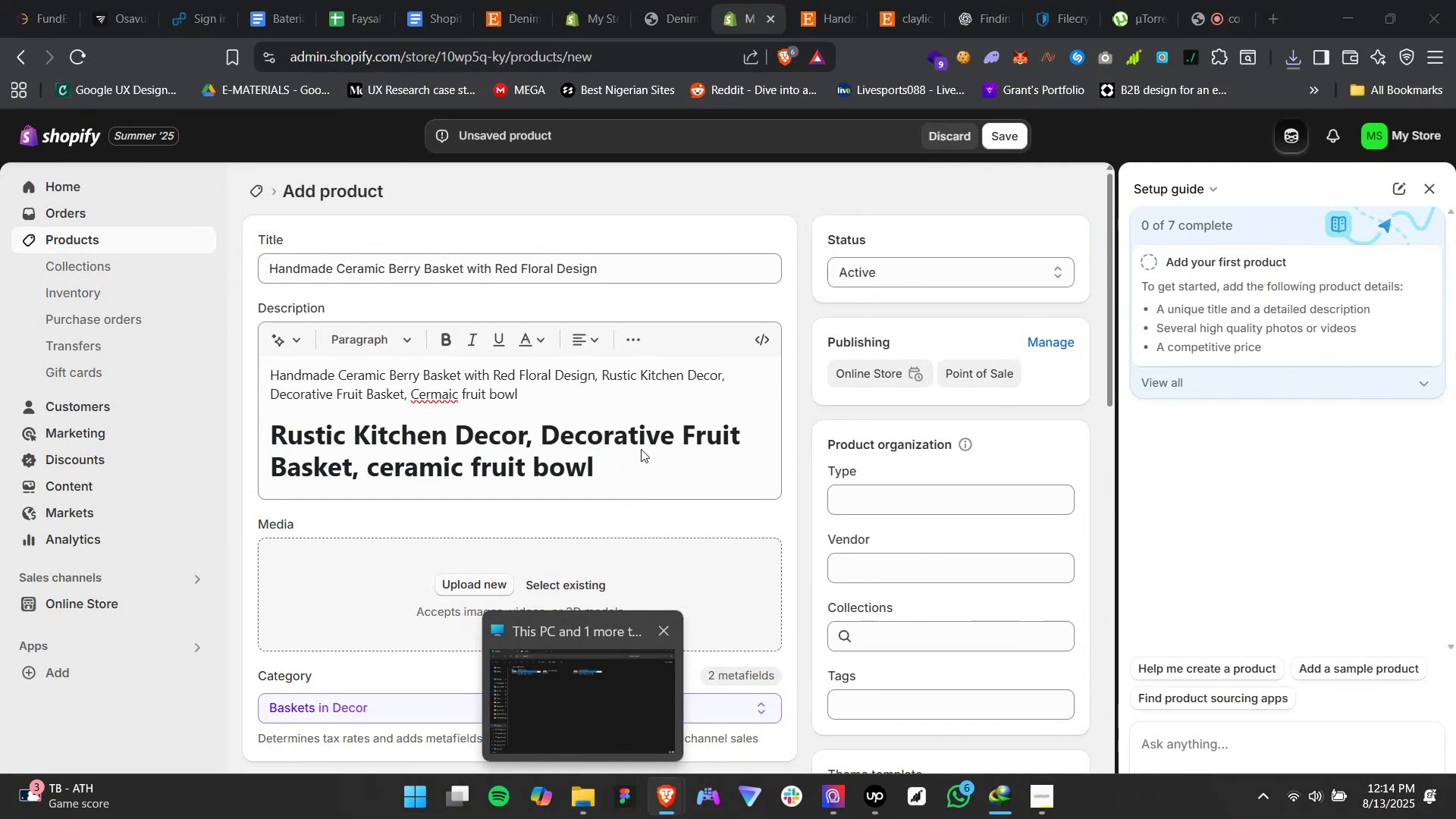 
triple_click([641, 449])
 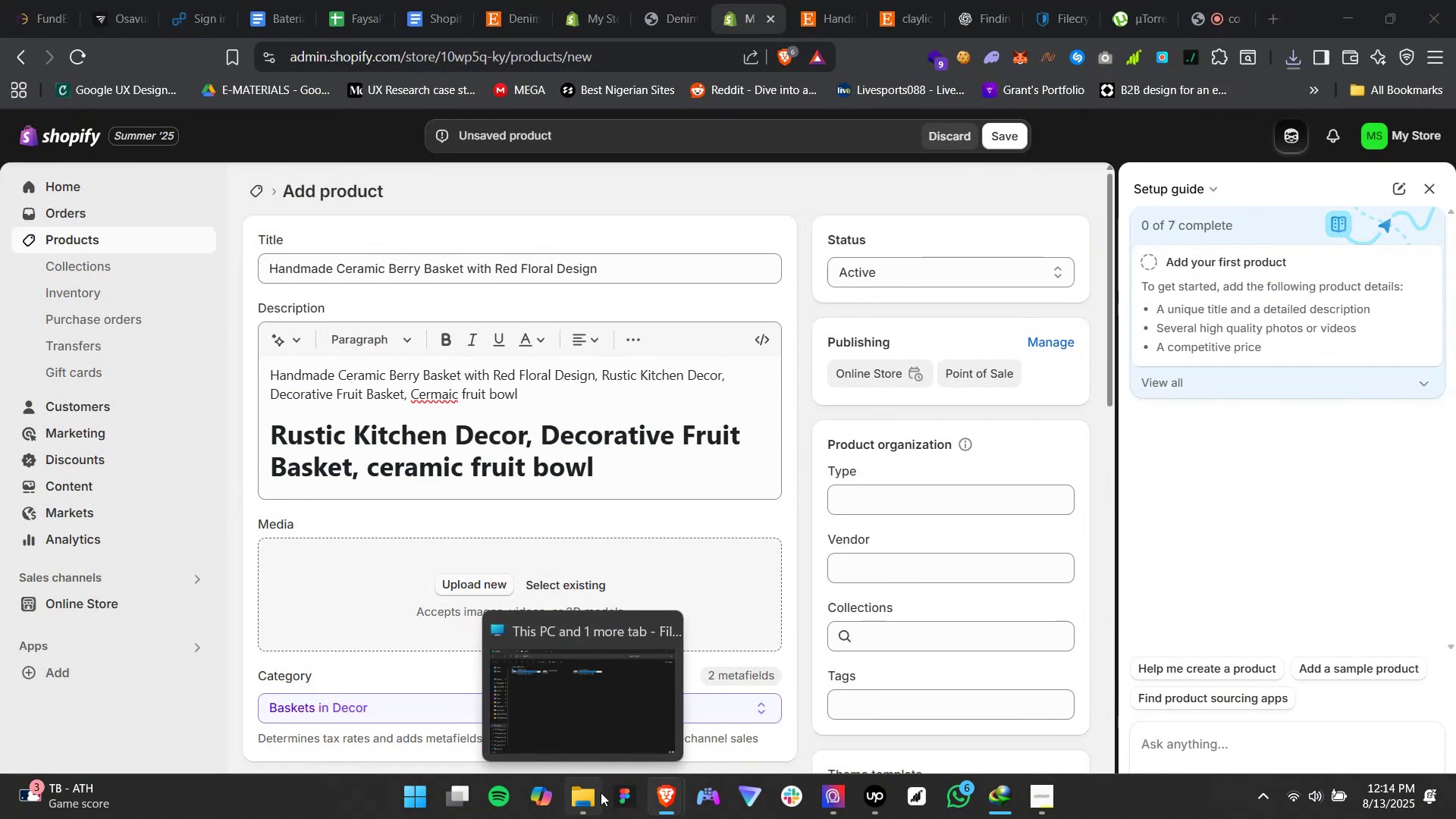 
left_click([598, 720])
 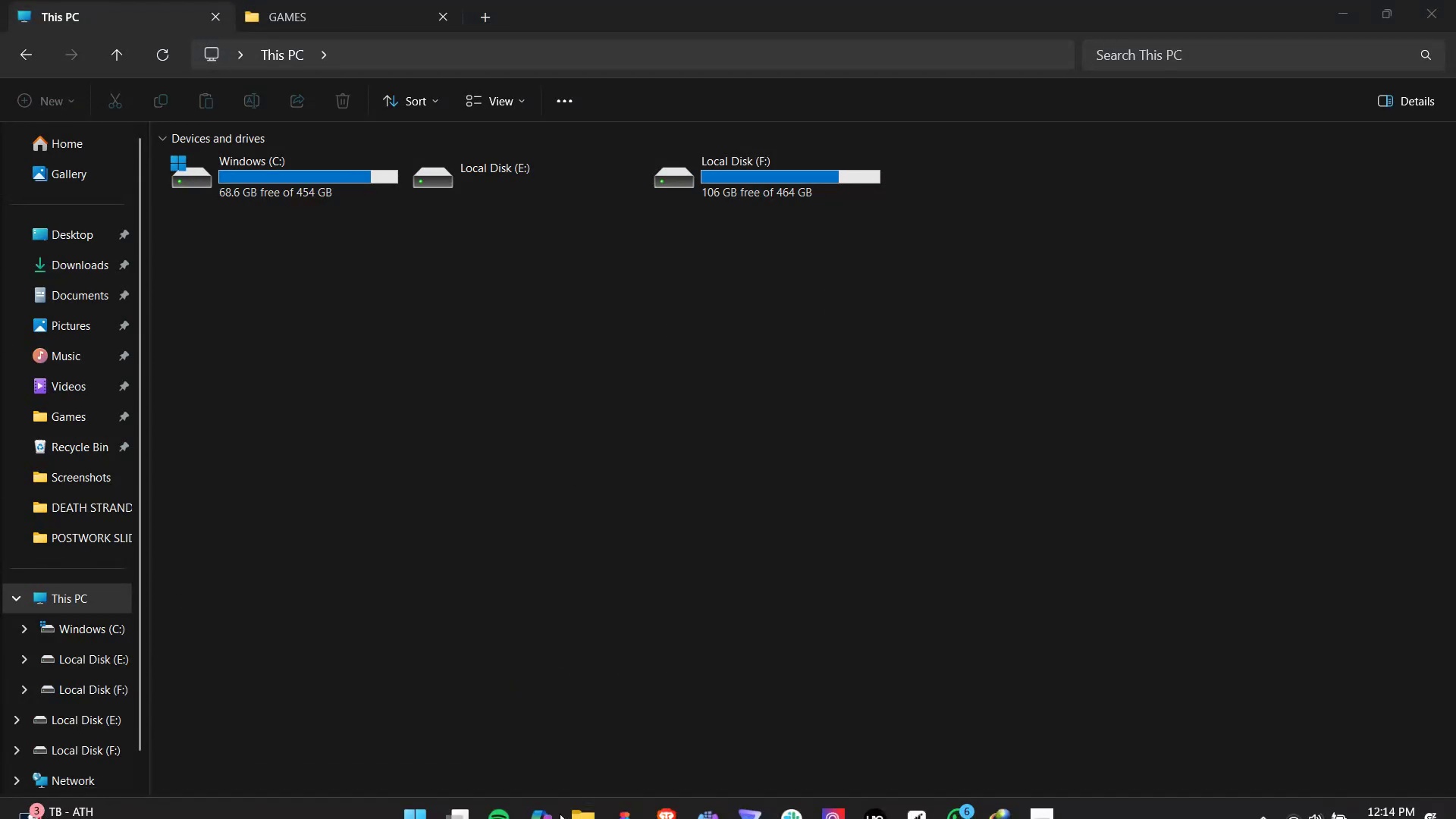 
left_click([669, 791])
 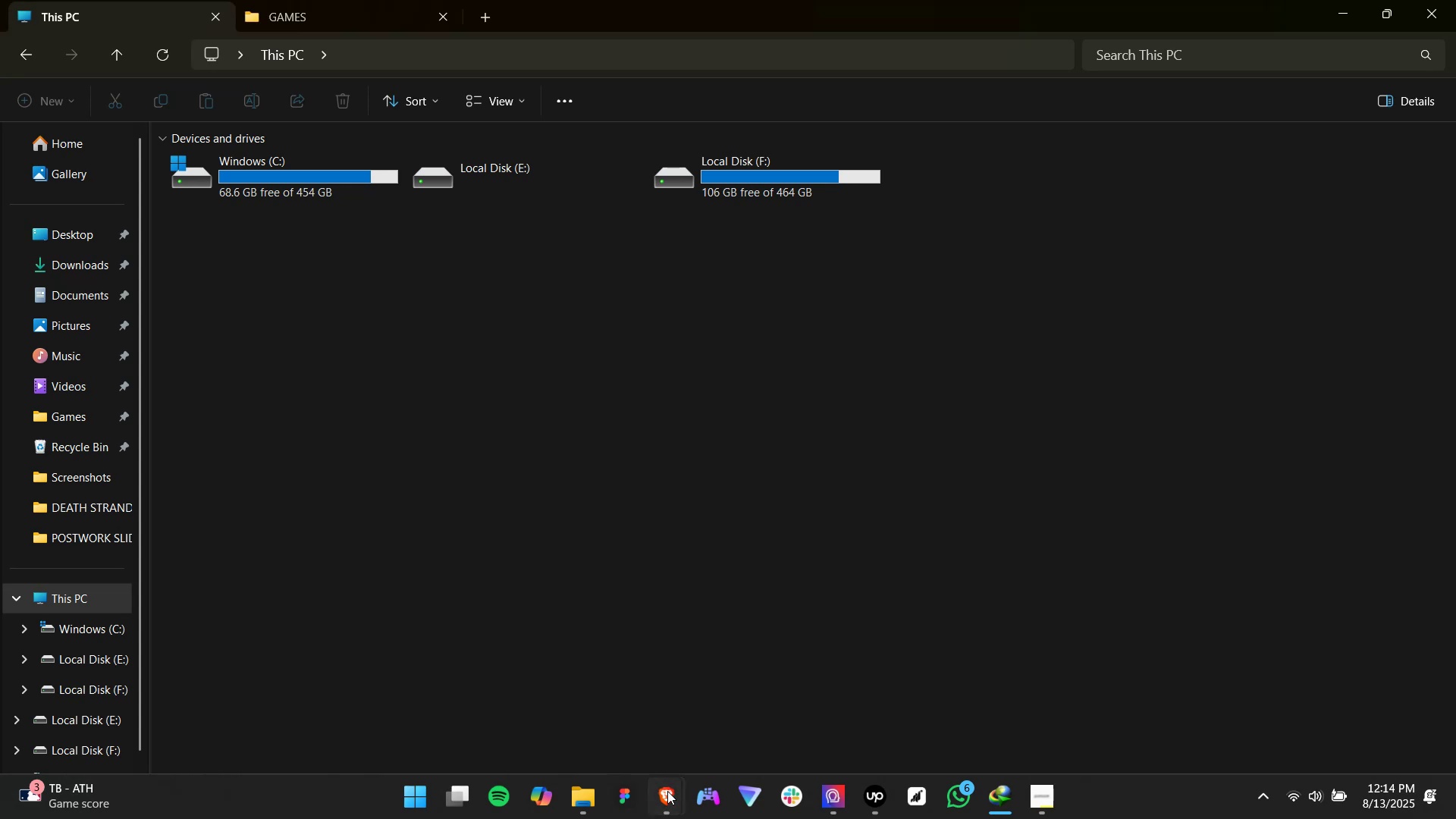 
mouse_move([639, 734])
 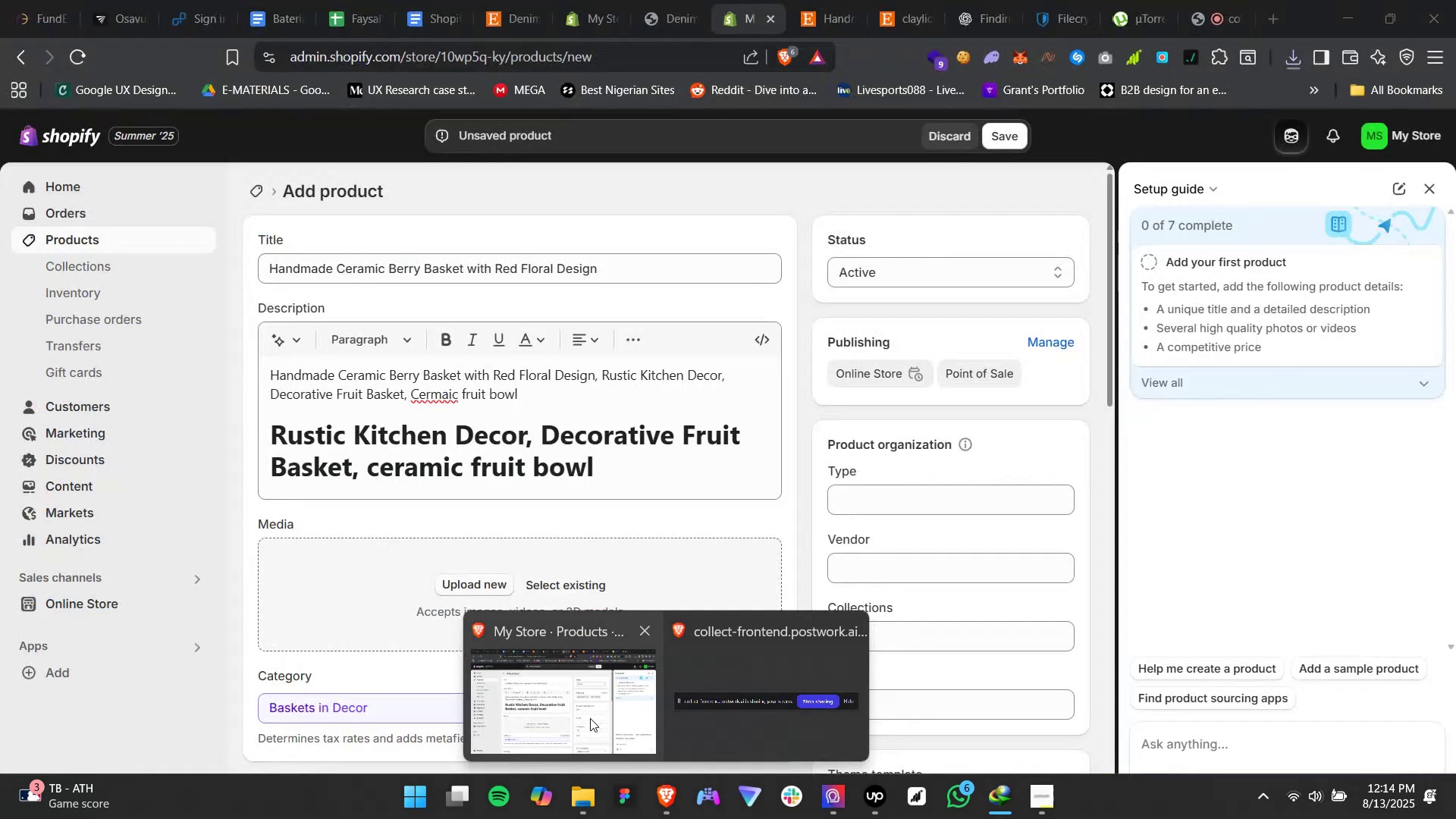 
left_click([590, 717])
 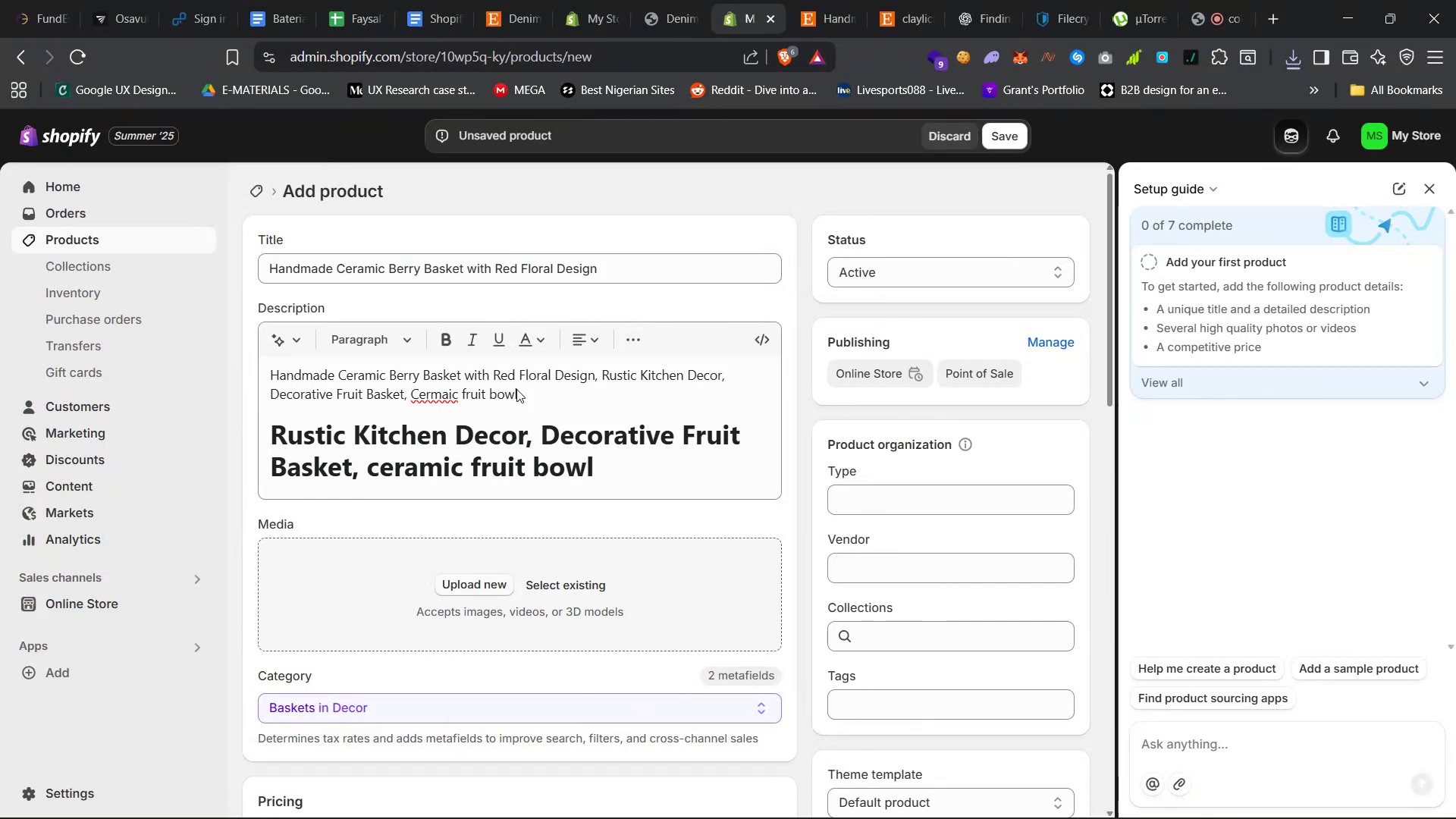 
double_click([511, 391])
 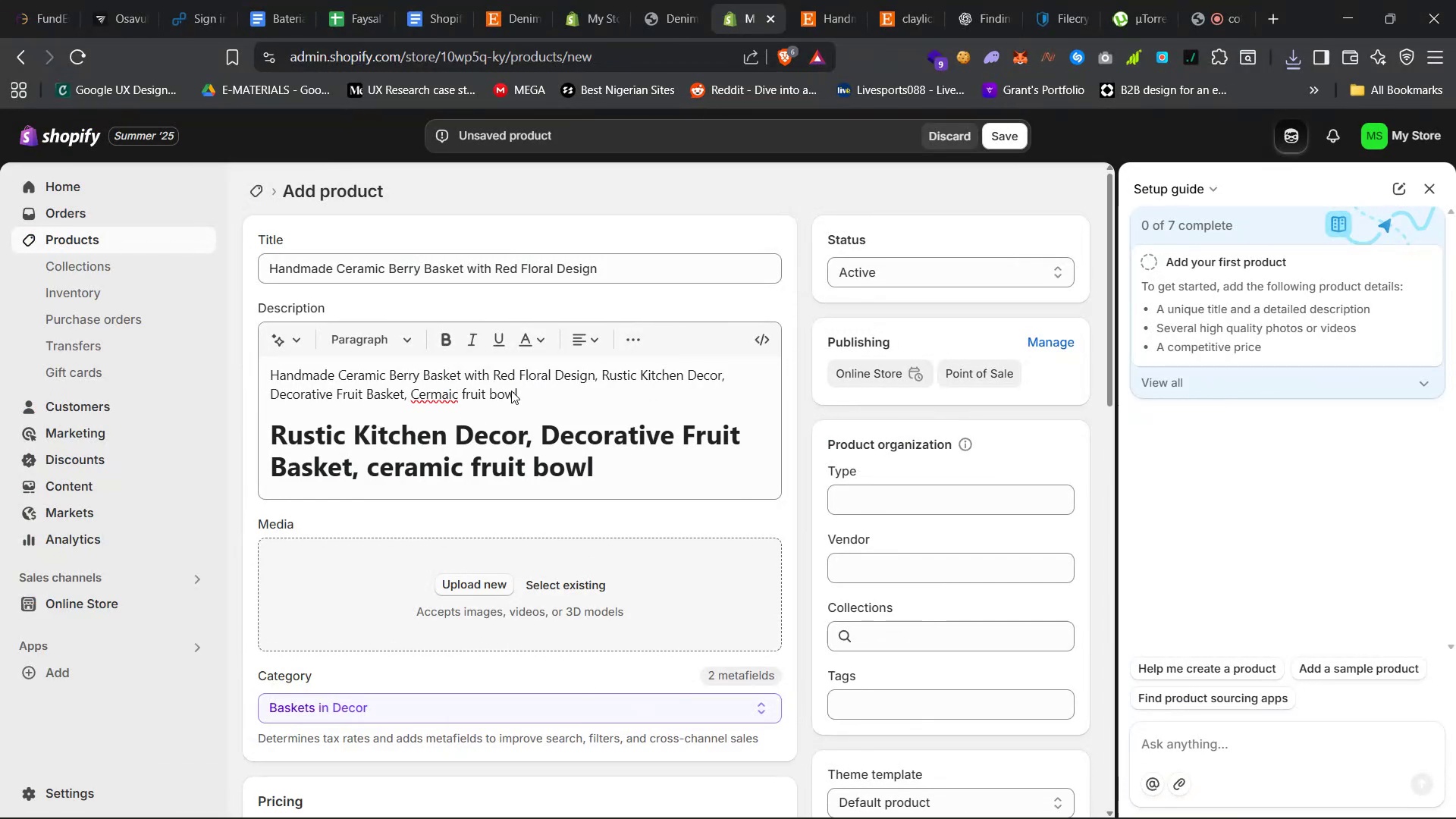 
triple_click([511, 391])
 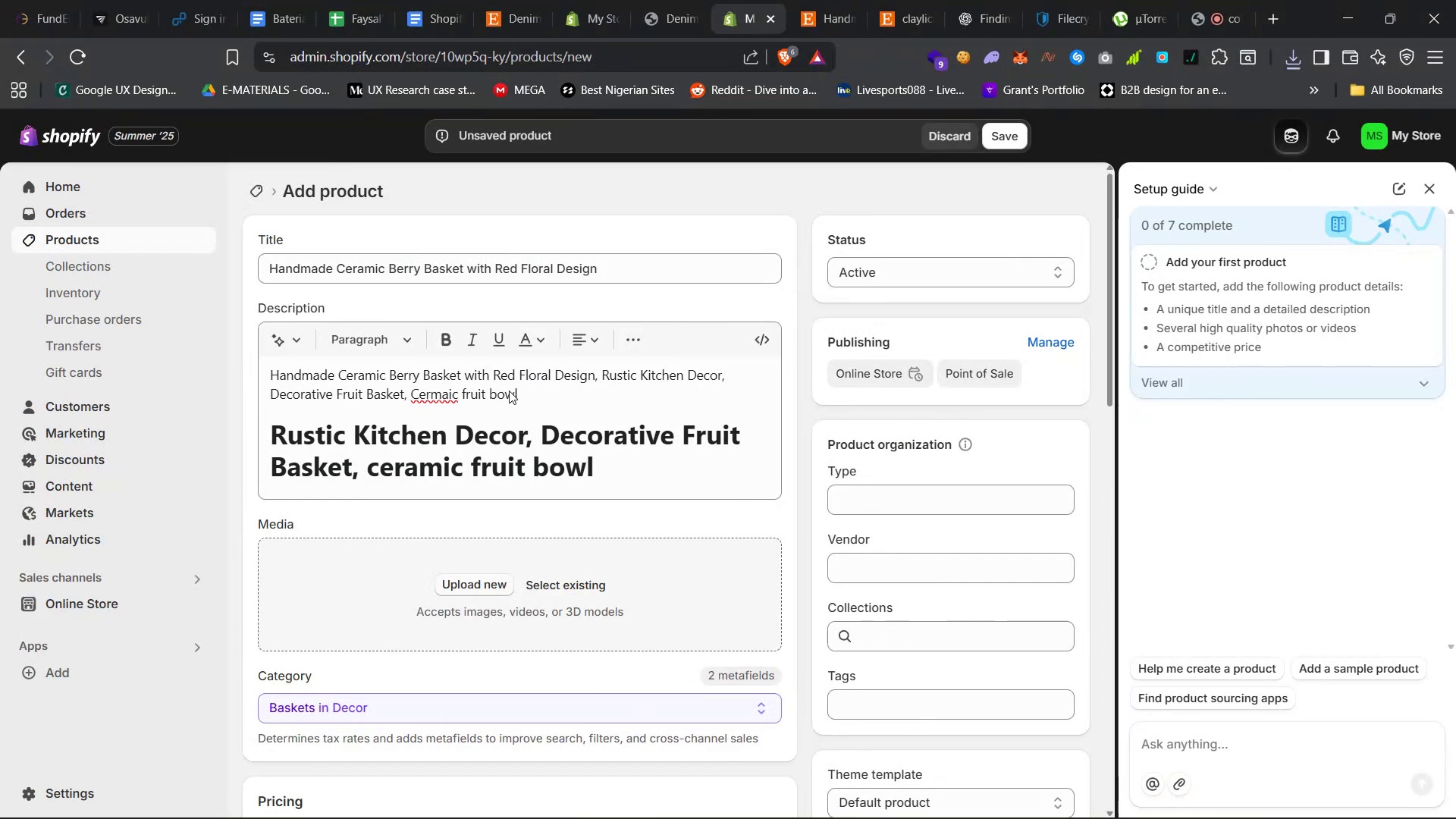 
wait(5.6)
 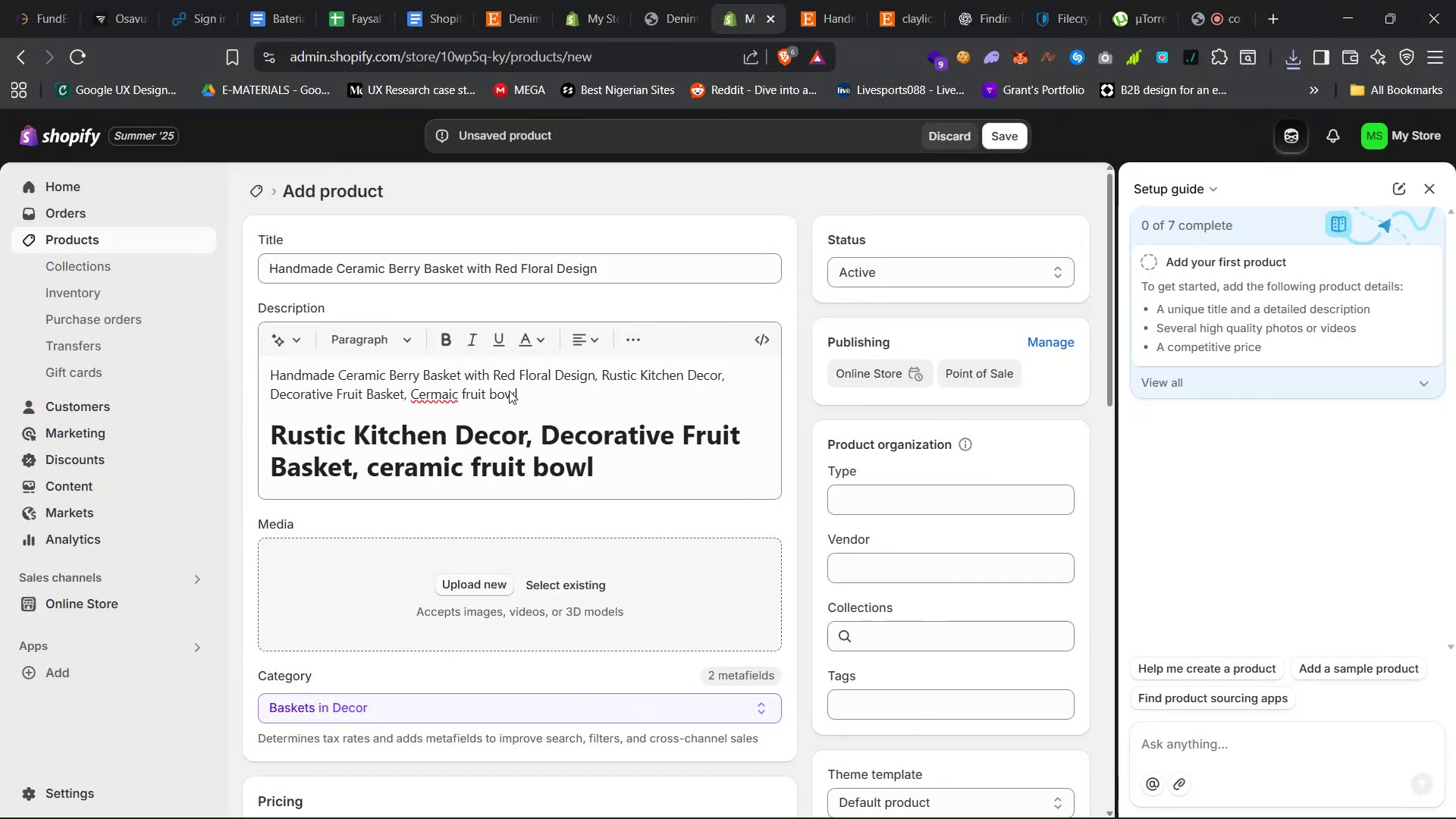 
double_click([597, 460])
 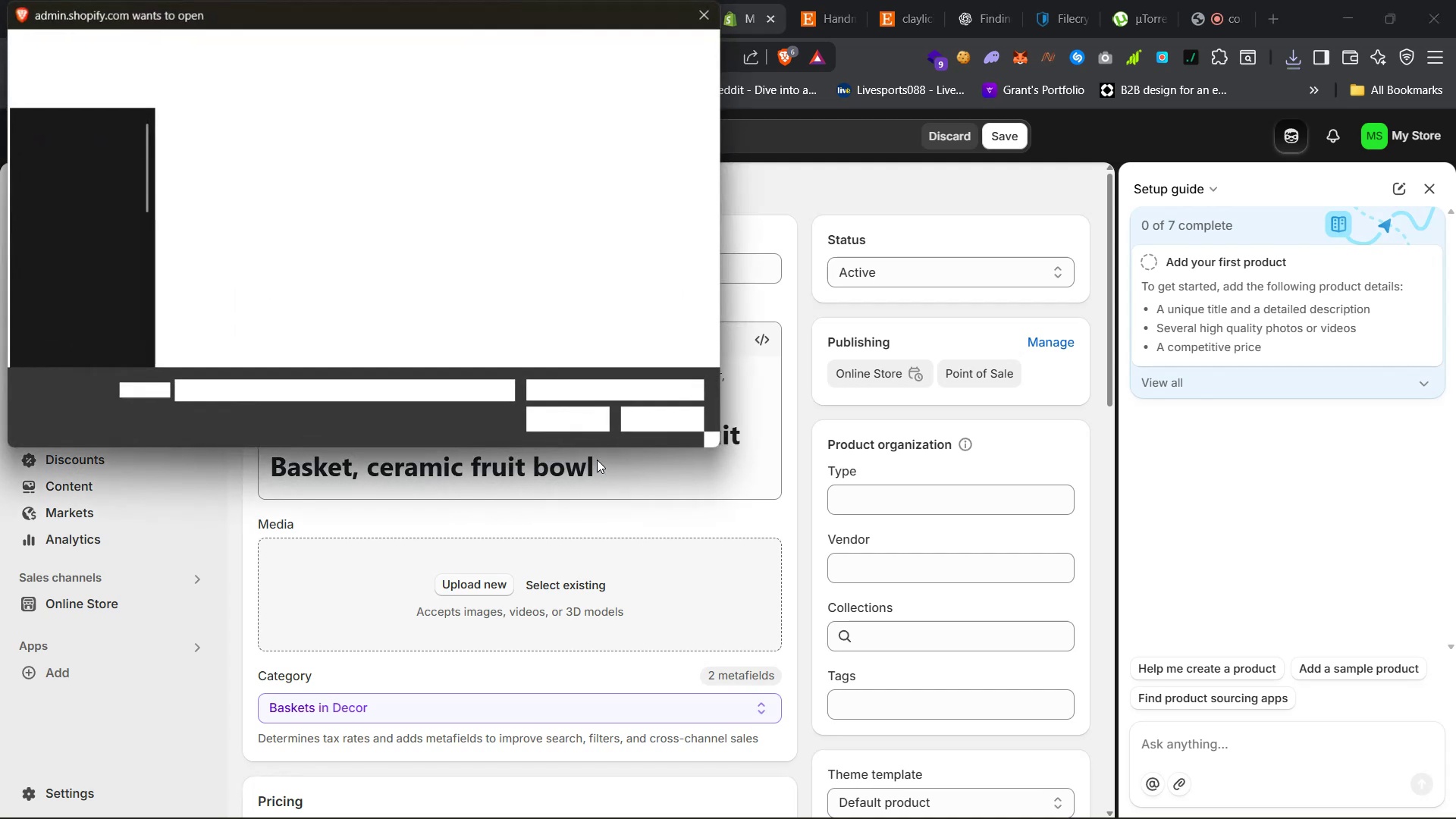 
triple_click([597, 460])
 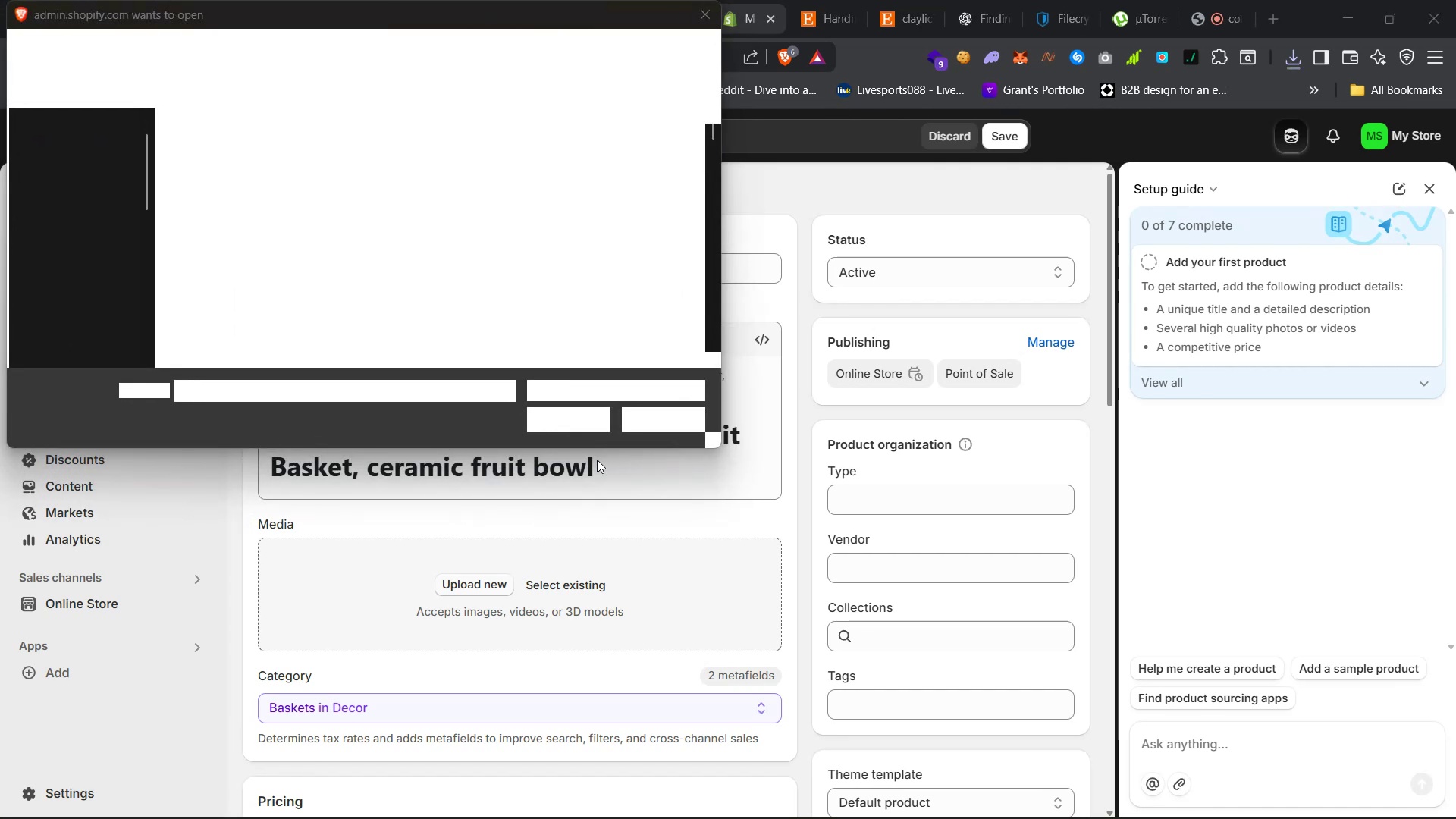 
wait(9.98)
 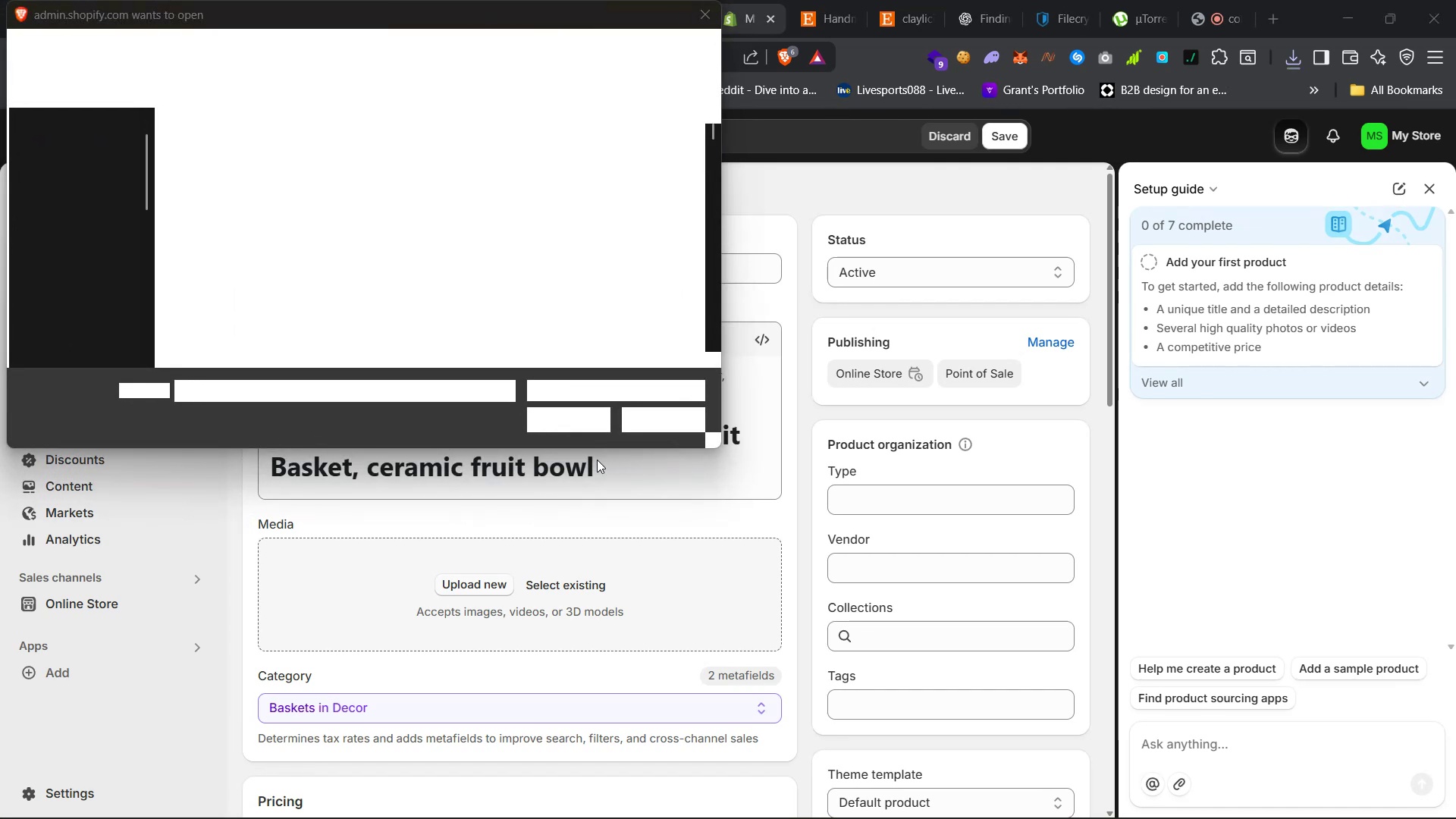 
left_click([78, 216])
 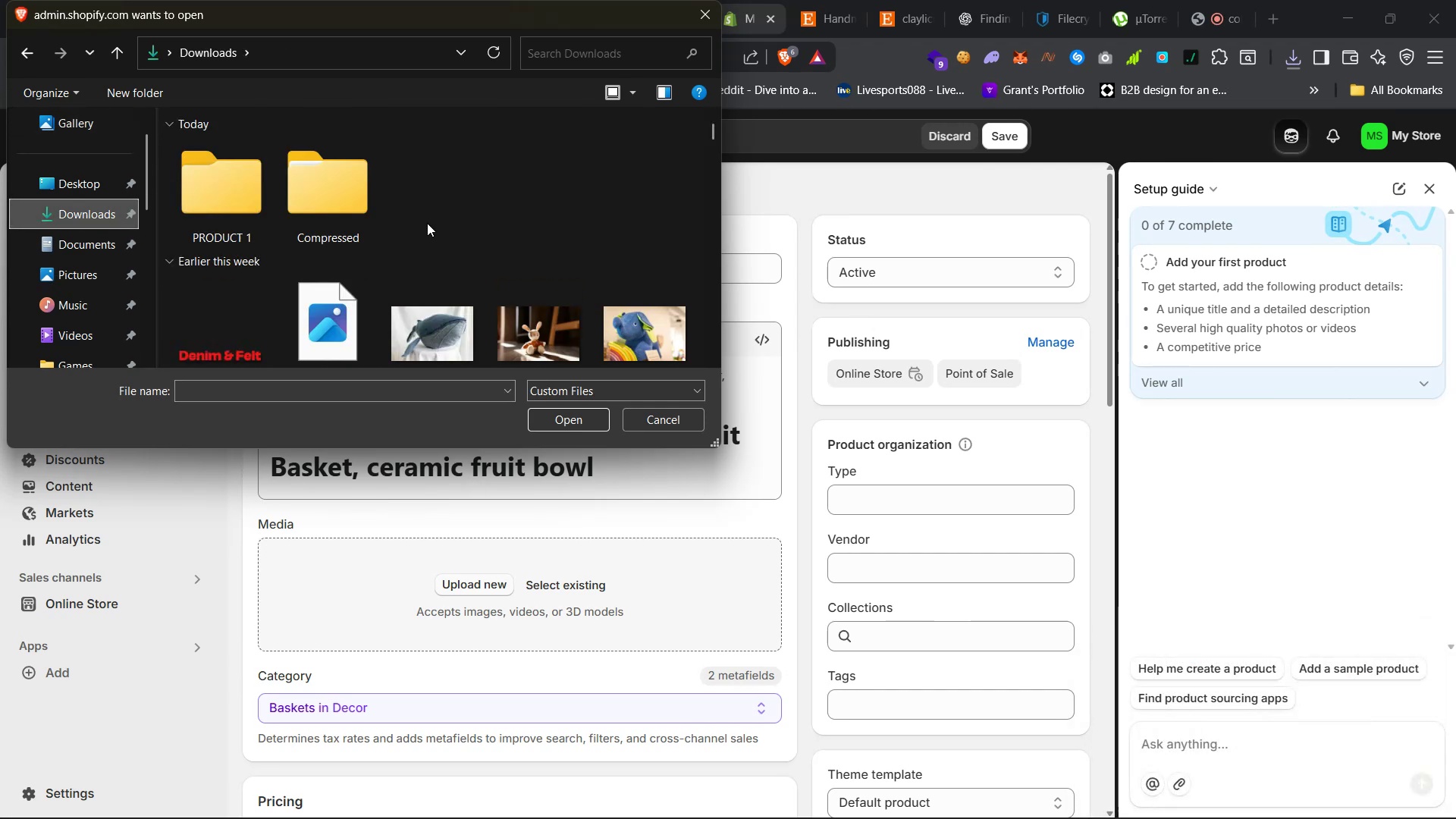 
double_click([247, 207])
 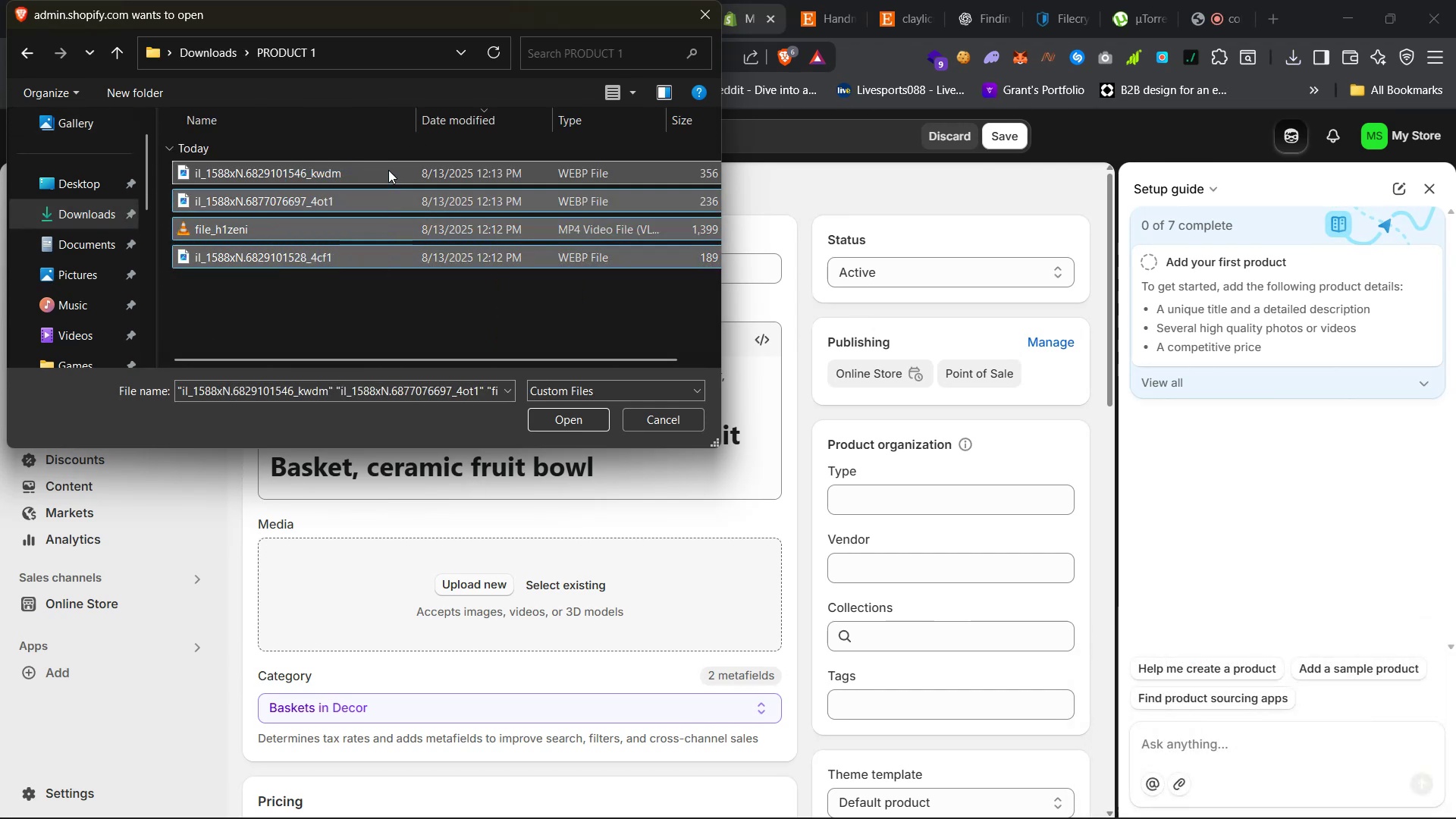 
left_click([555, 416])
 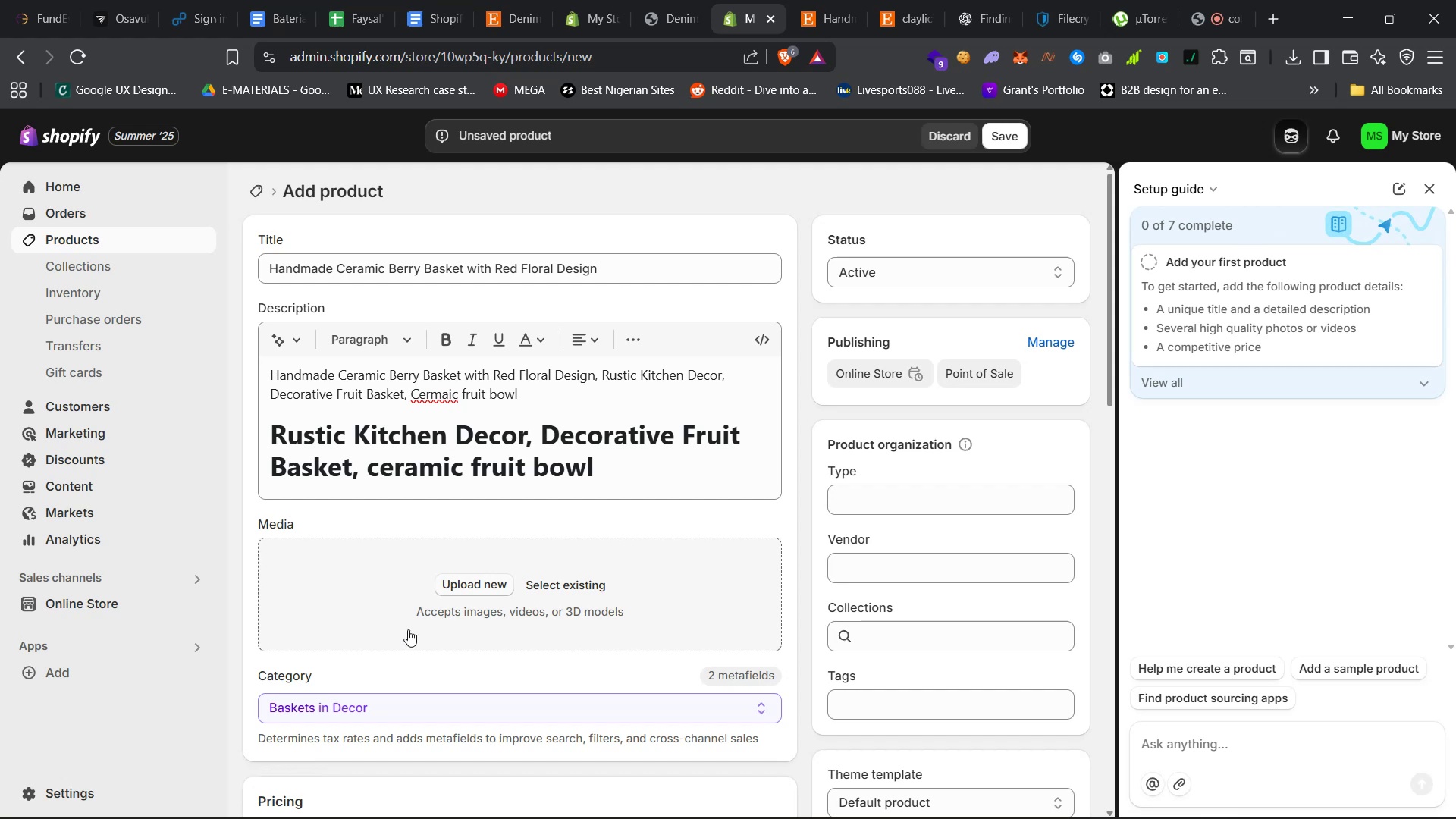 
mouse_move([510, 573])
 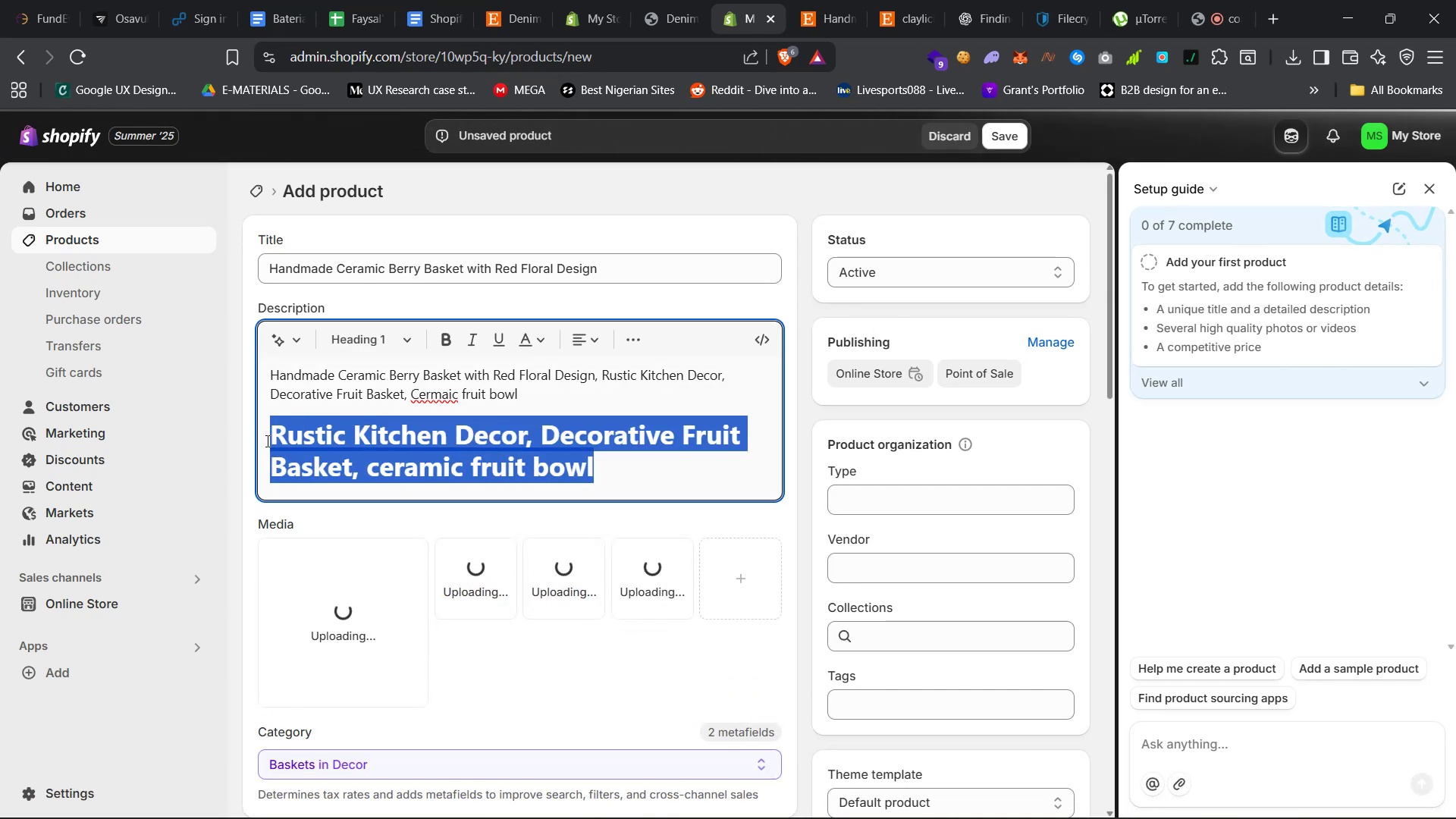 
key(Backspace)
 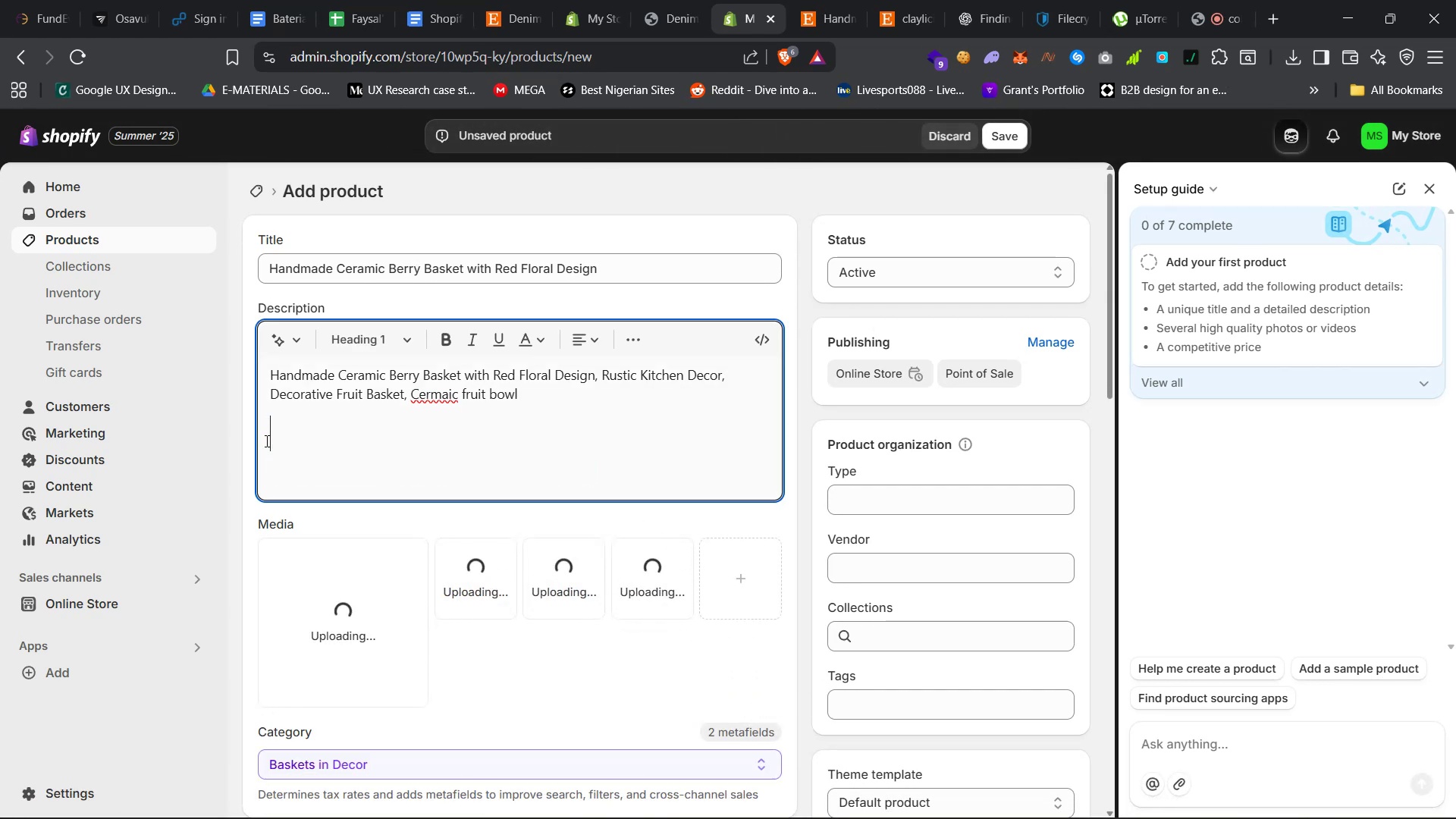 
key(Backspace)
 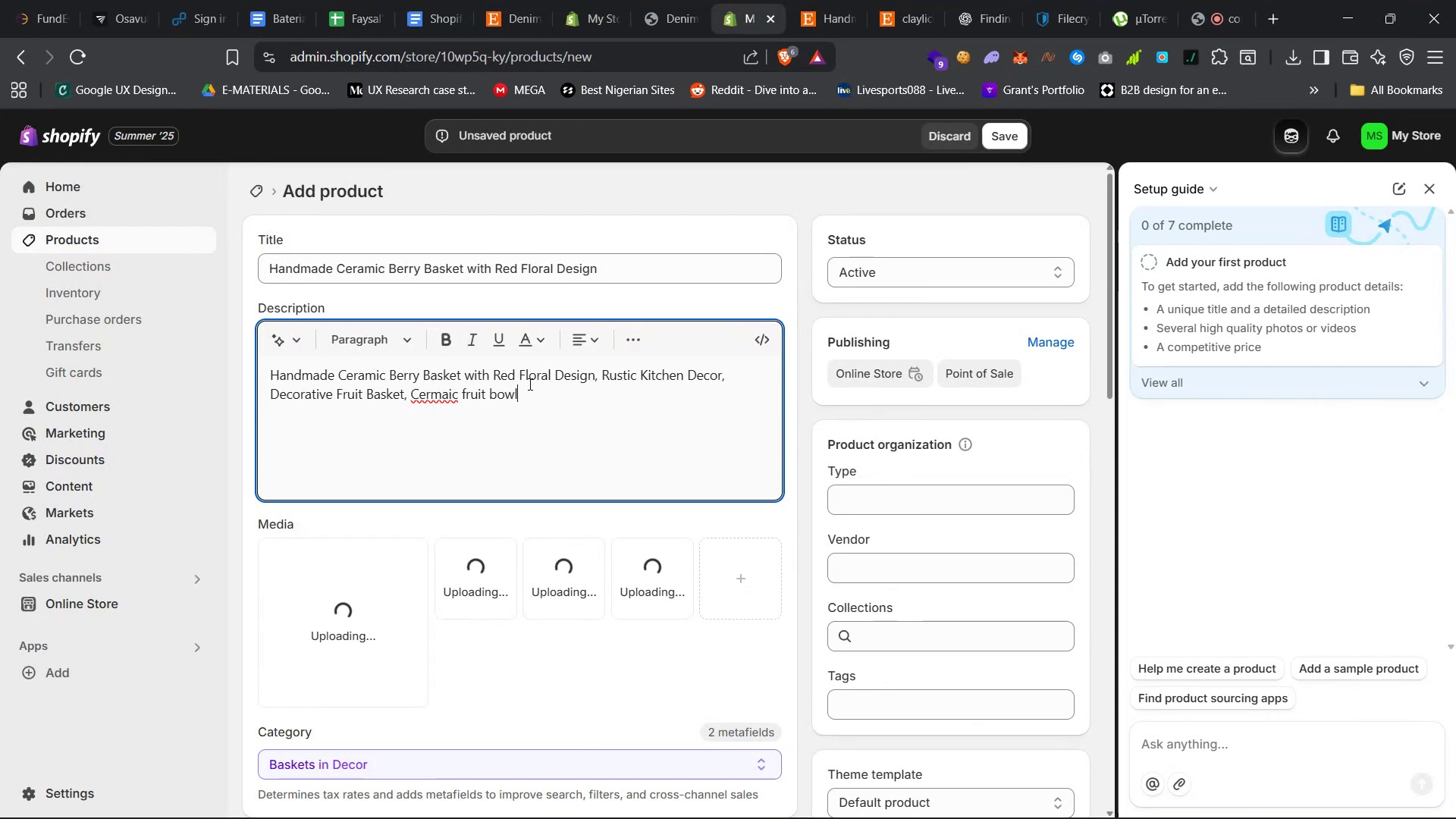 
key(Control+Z)
 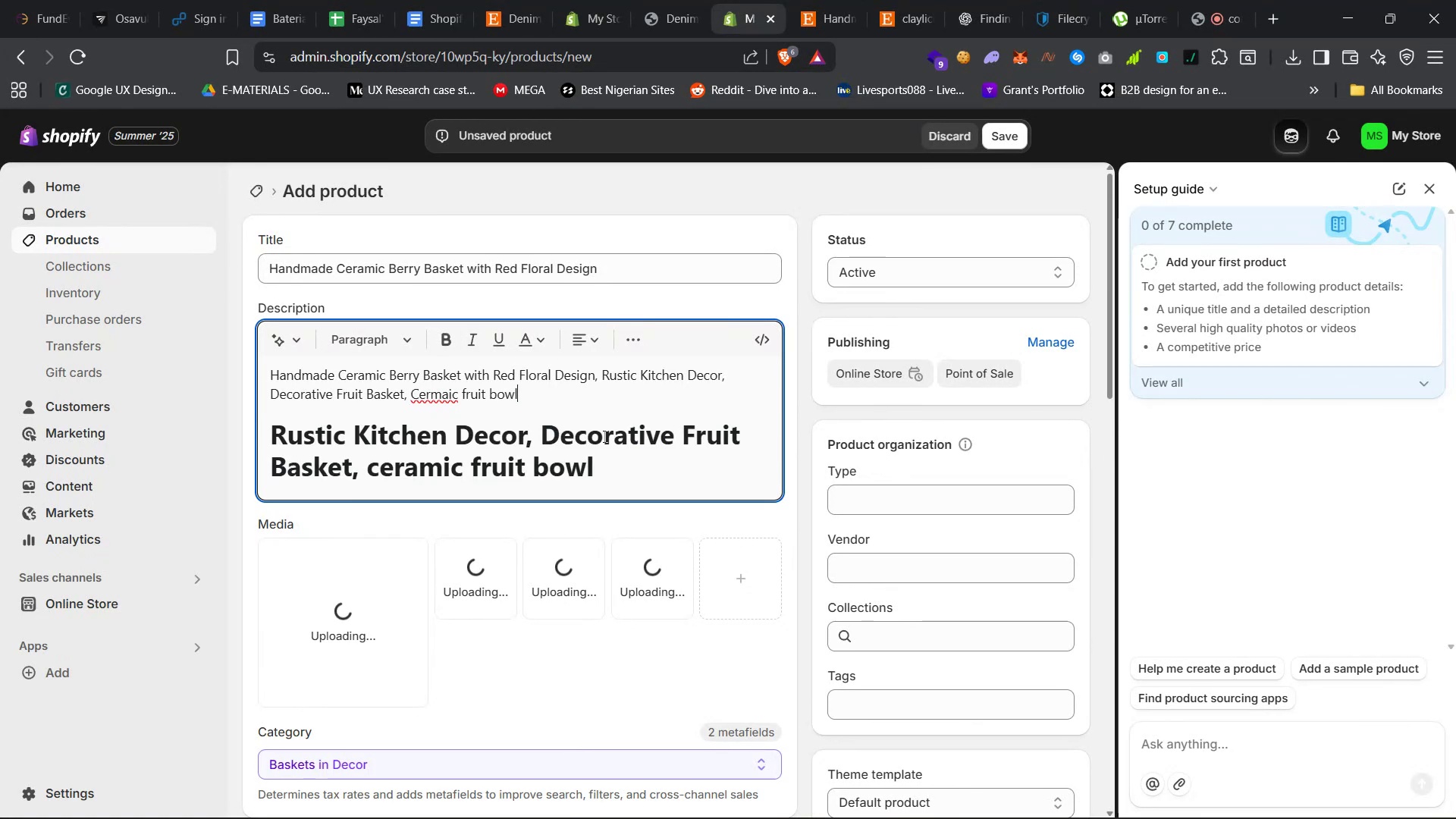 
left_click([607, 472])
 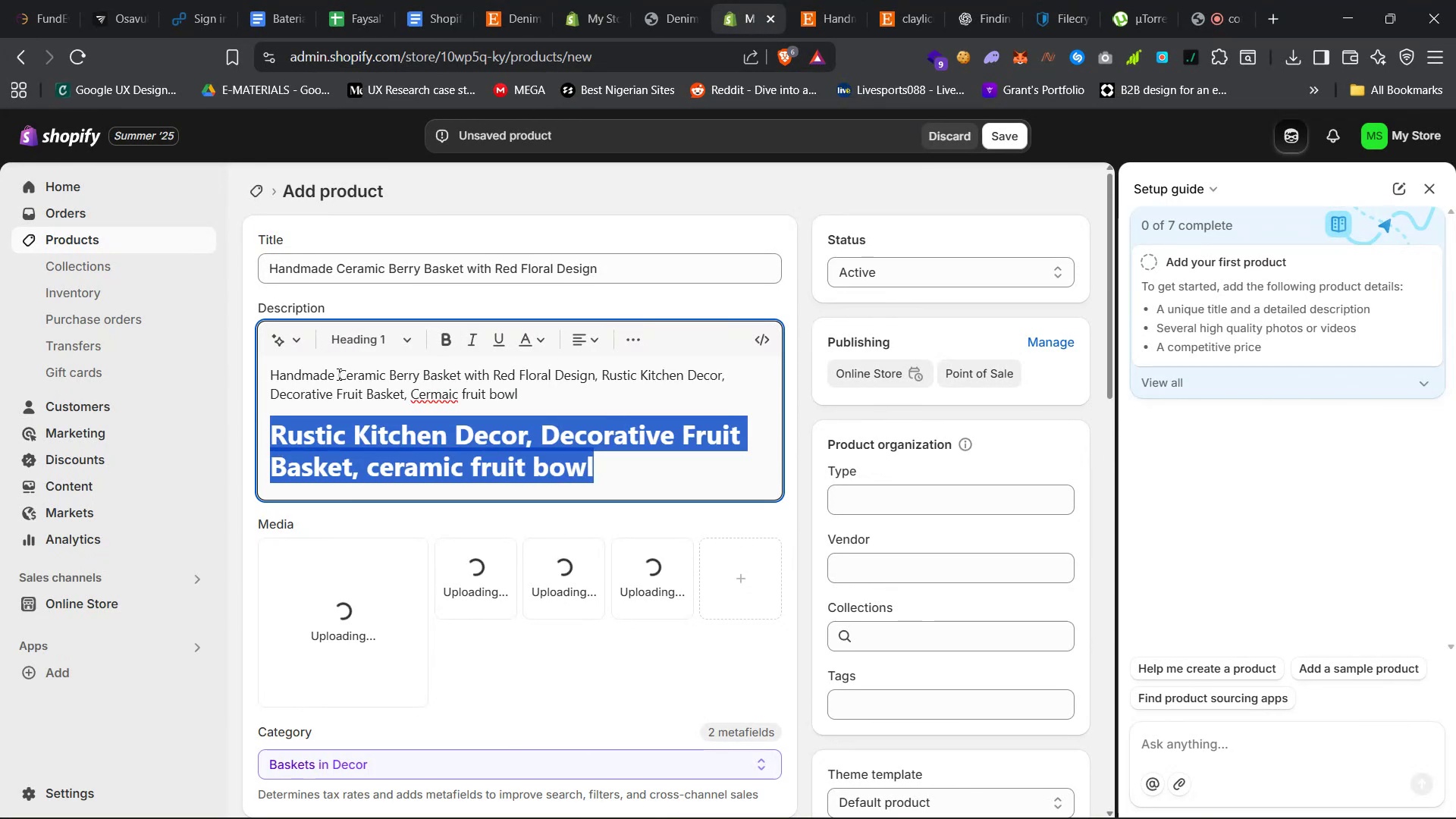 
left_click([411, 337])
 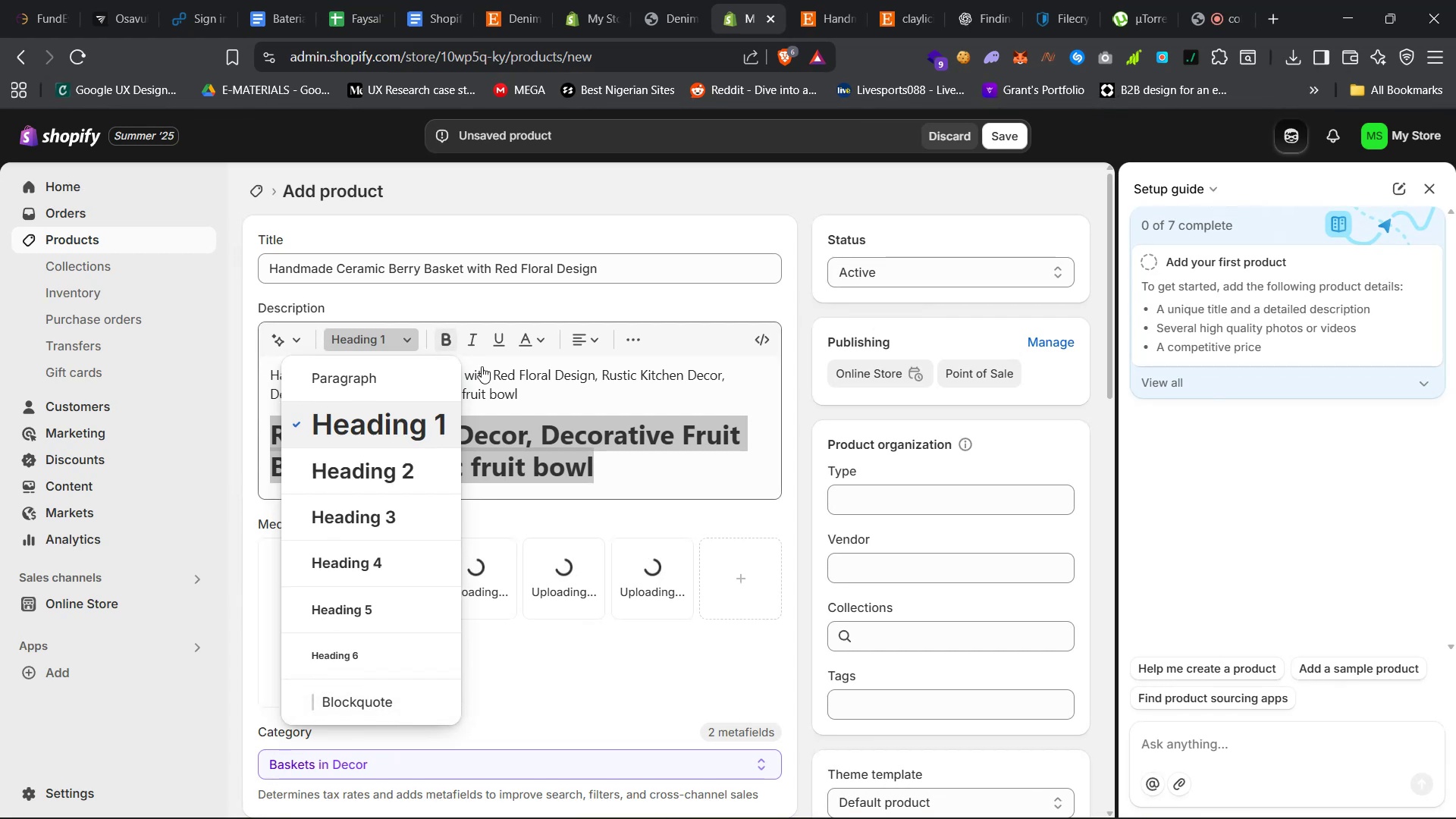 
left_click([526, 385])
 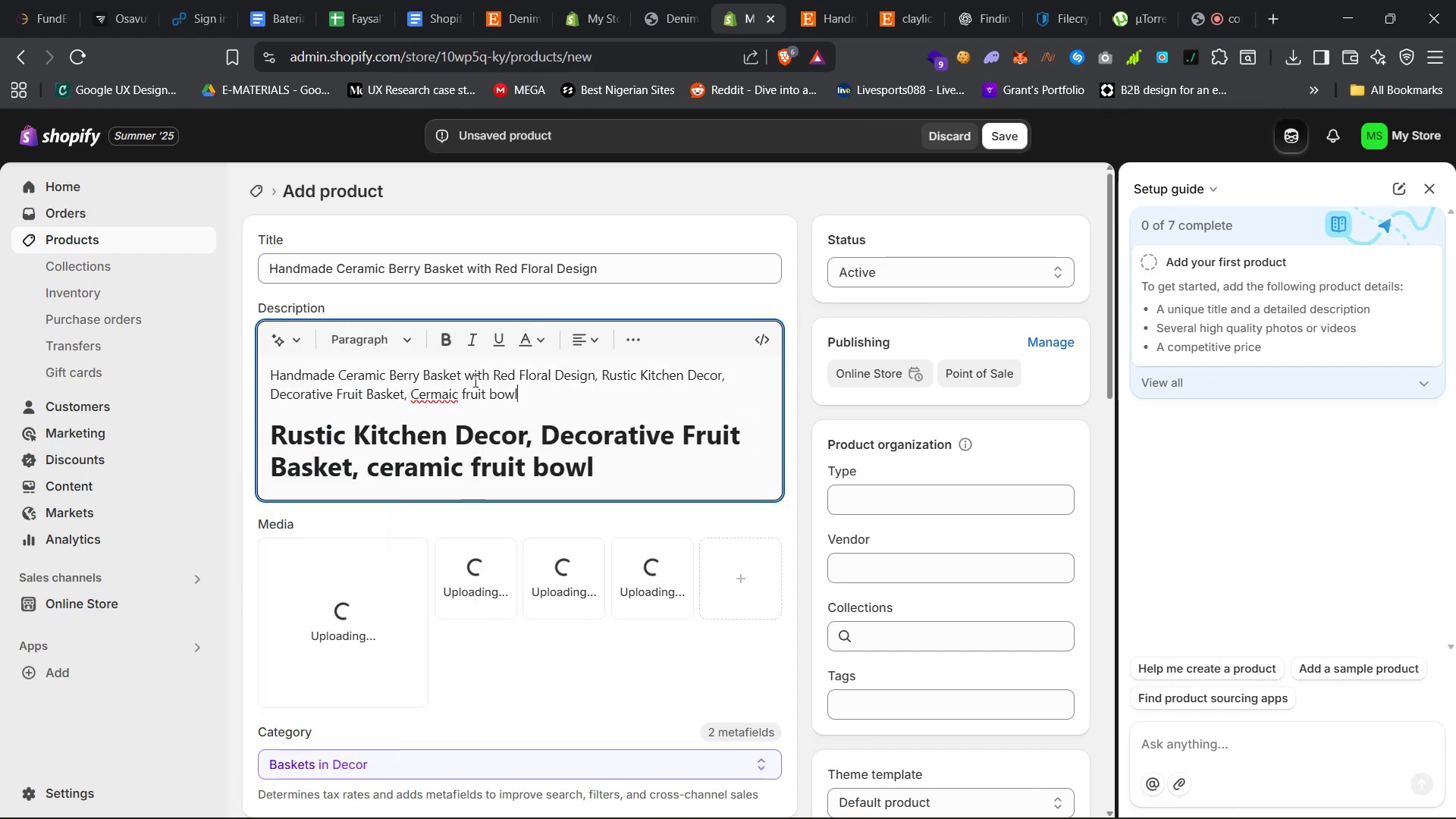 
double_click([474, 381])
 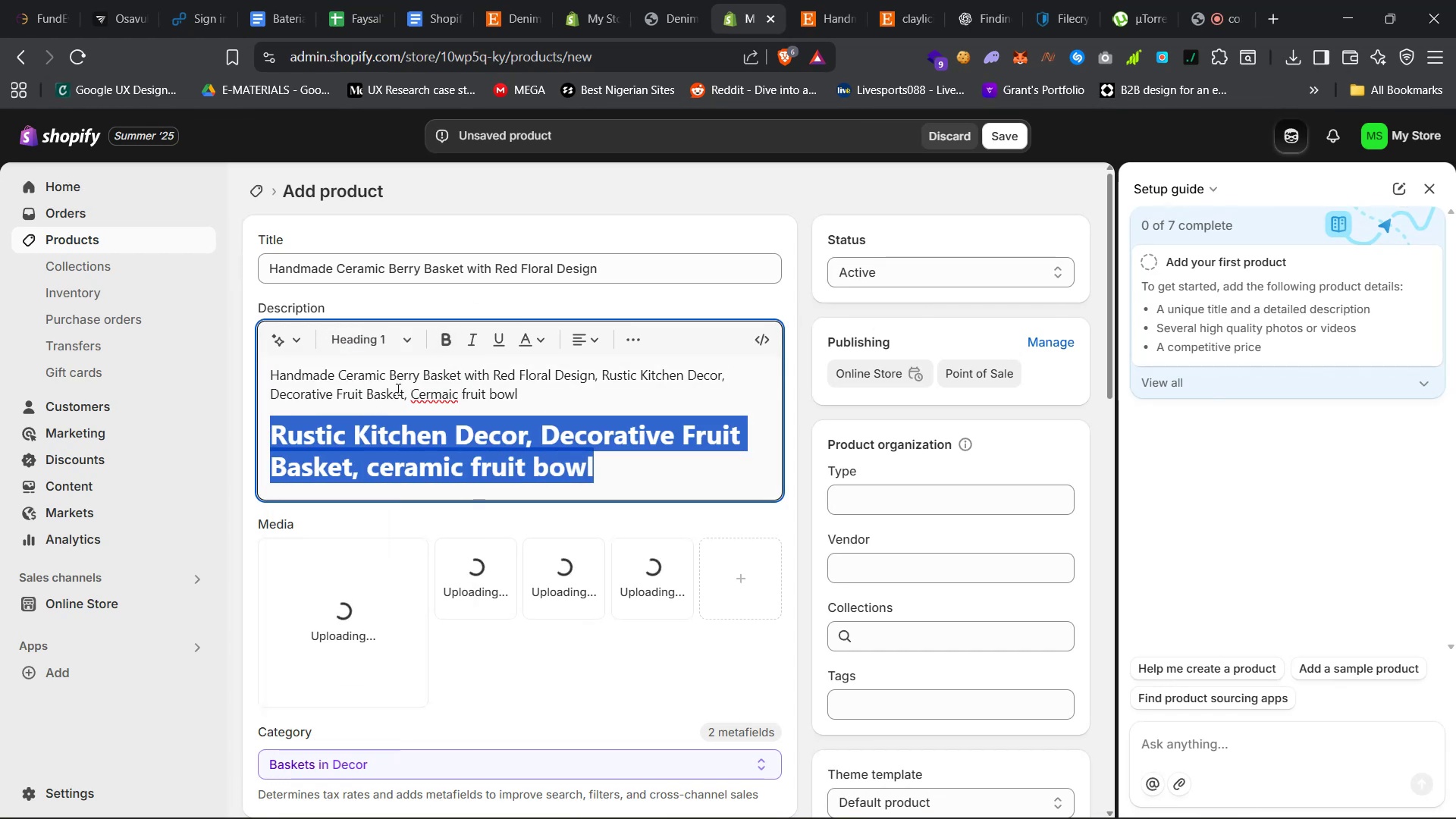 
left_click([410, 338])
 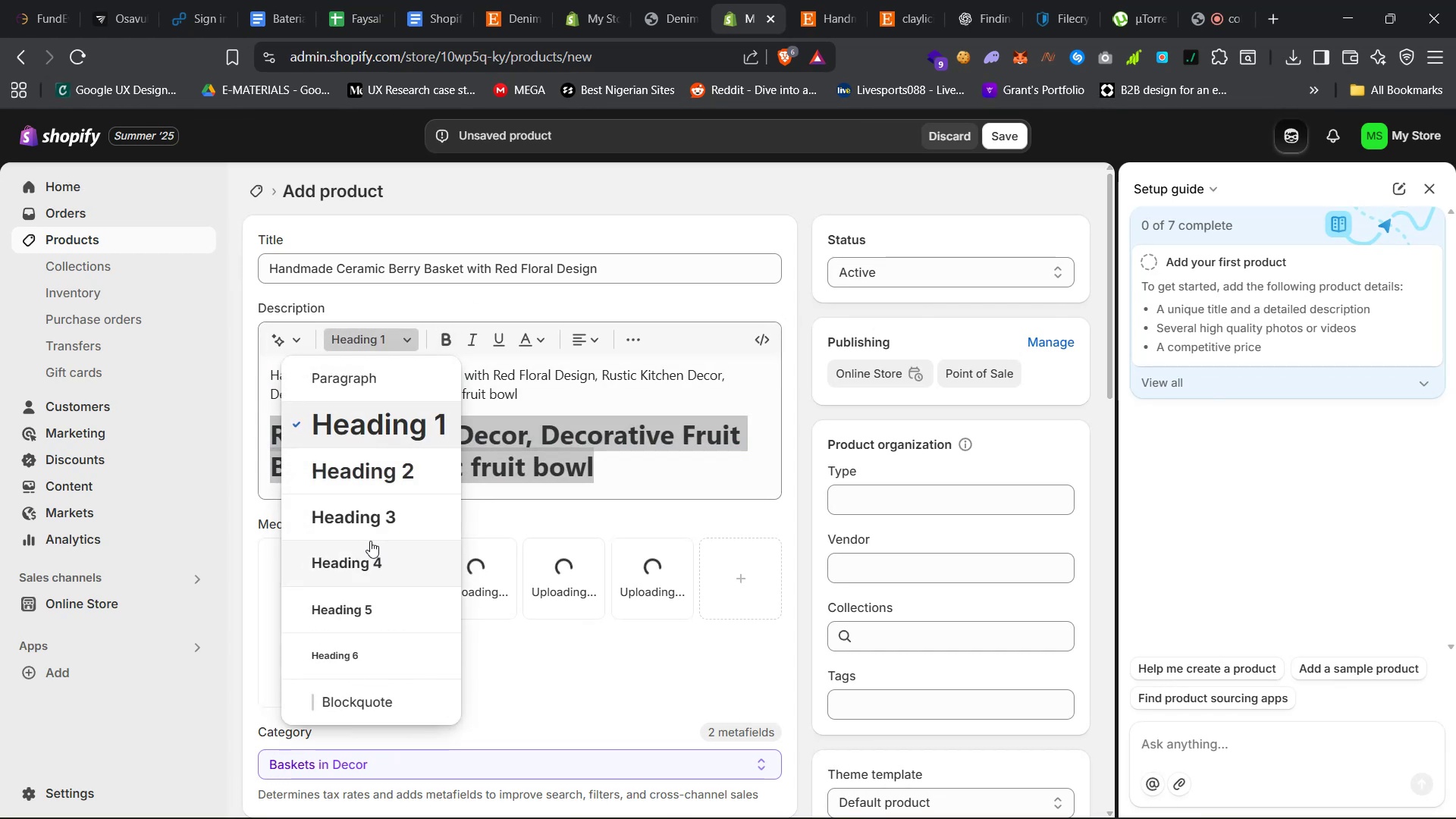 
left_click([351, 372])
 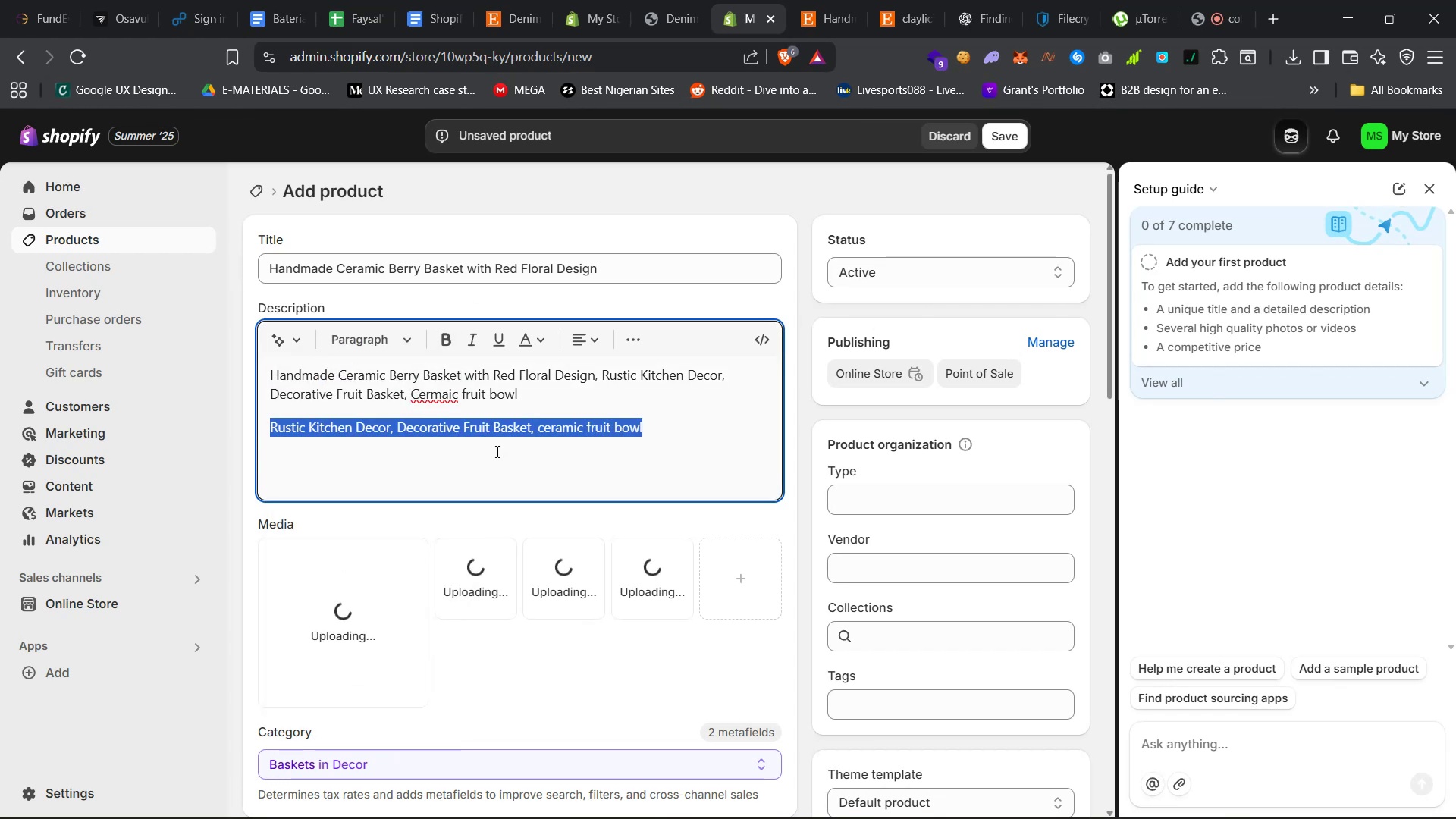 
left_click([497, 453])
 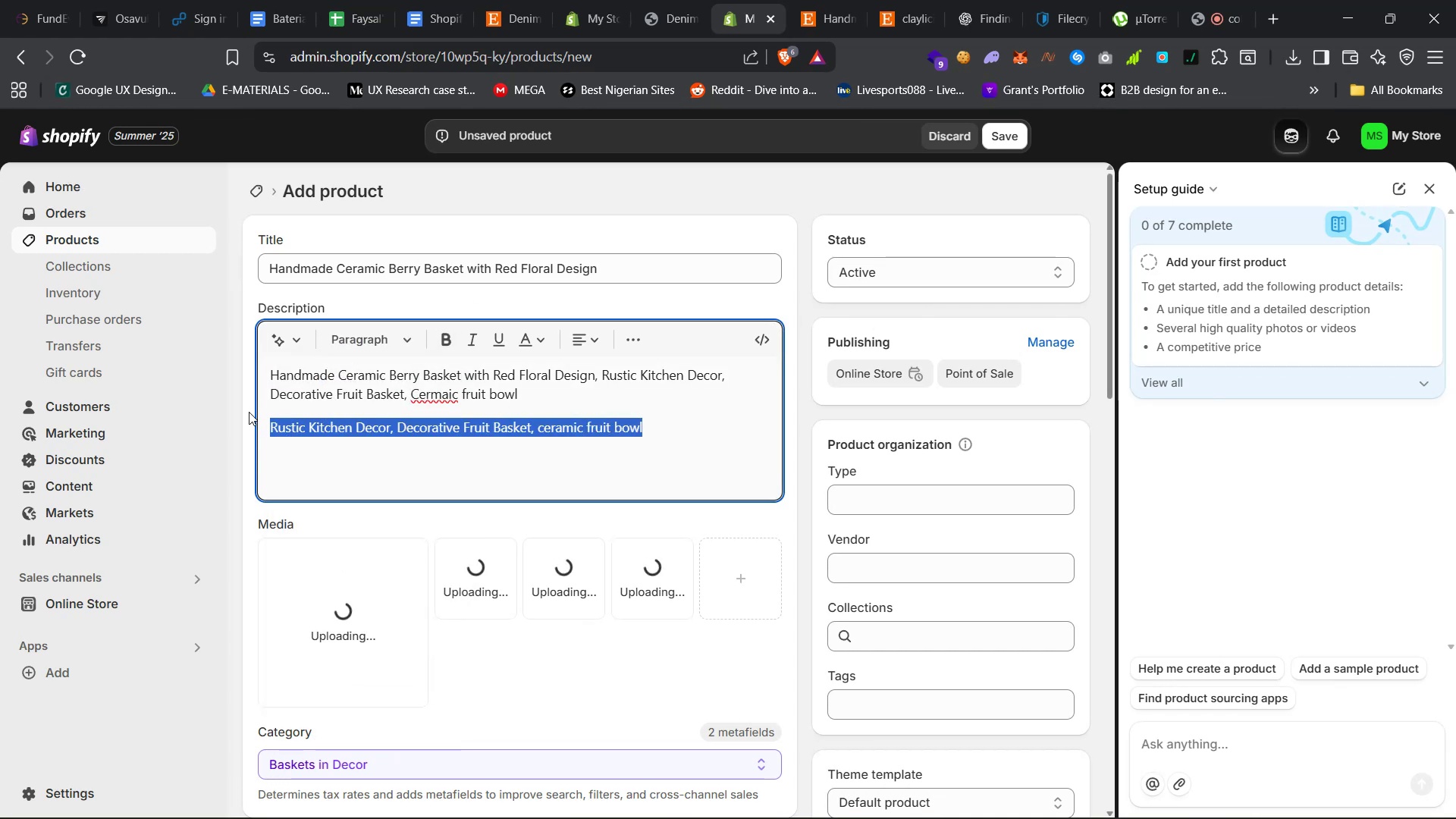 
key(Backspace)
 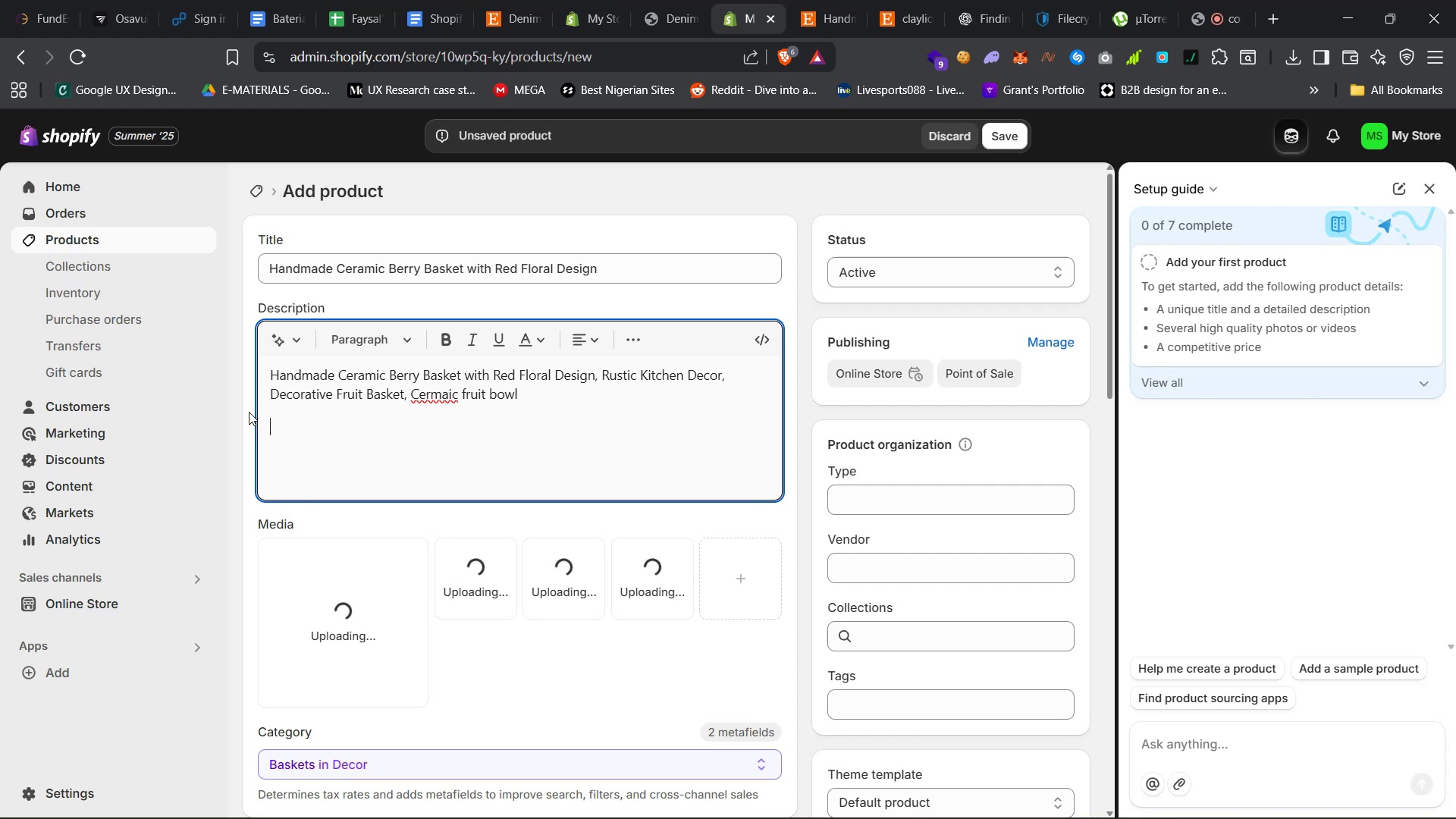 
key(Backspace)
 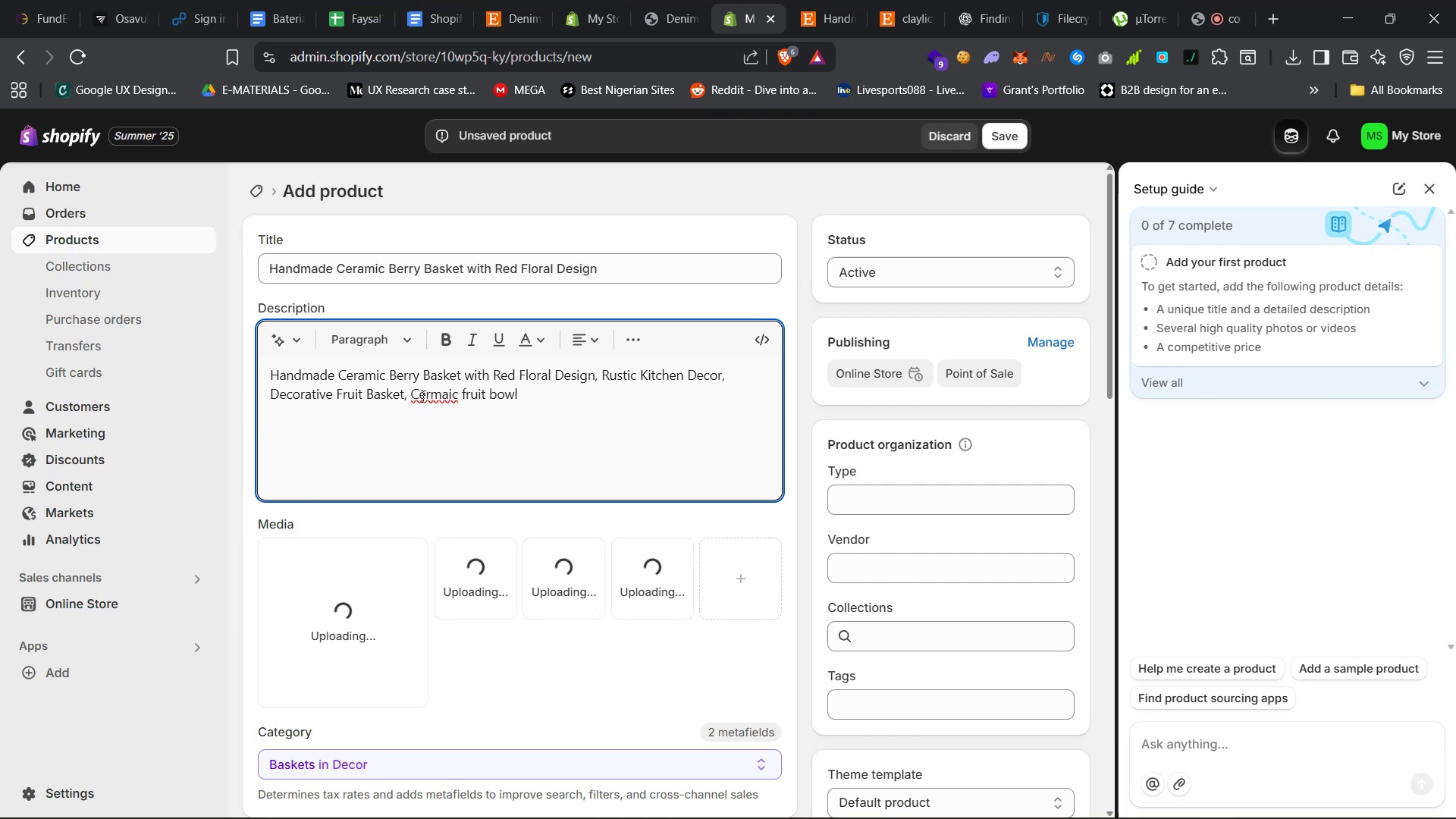 
left_click([429, 392])
 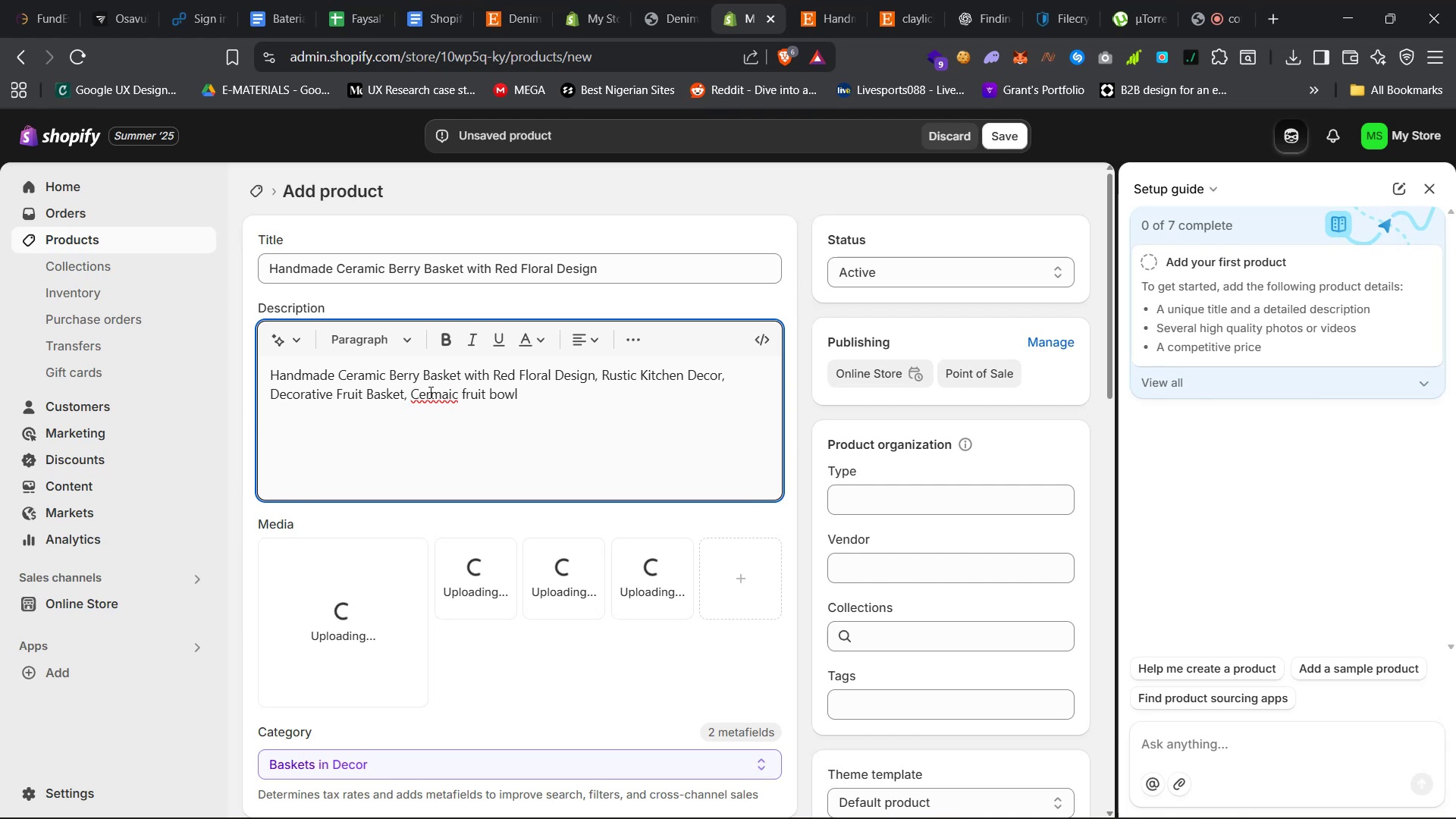 
key(A)
 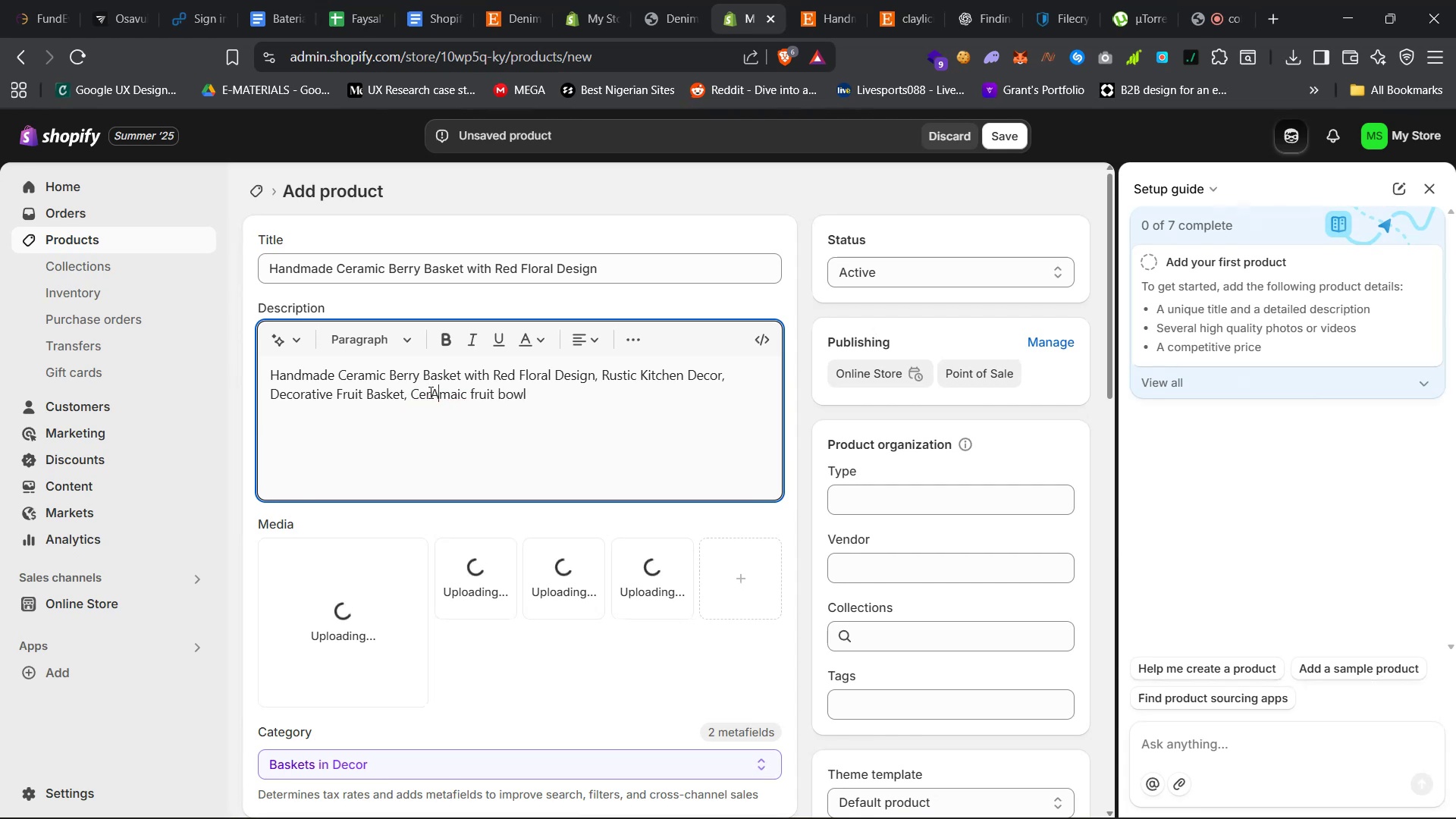 
key(CapsLock)
 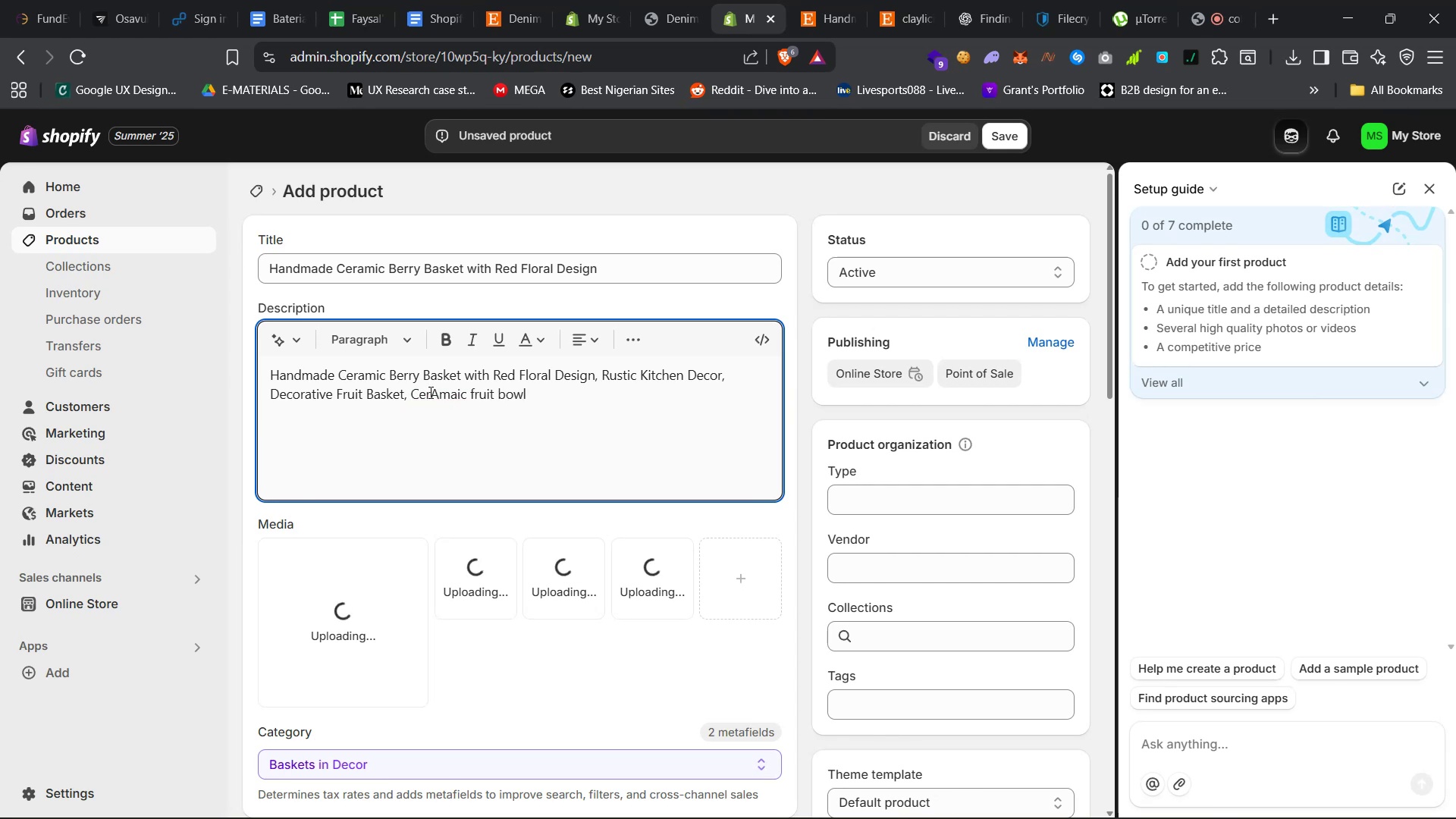 
key(Backspace)
 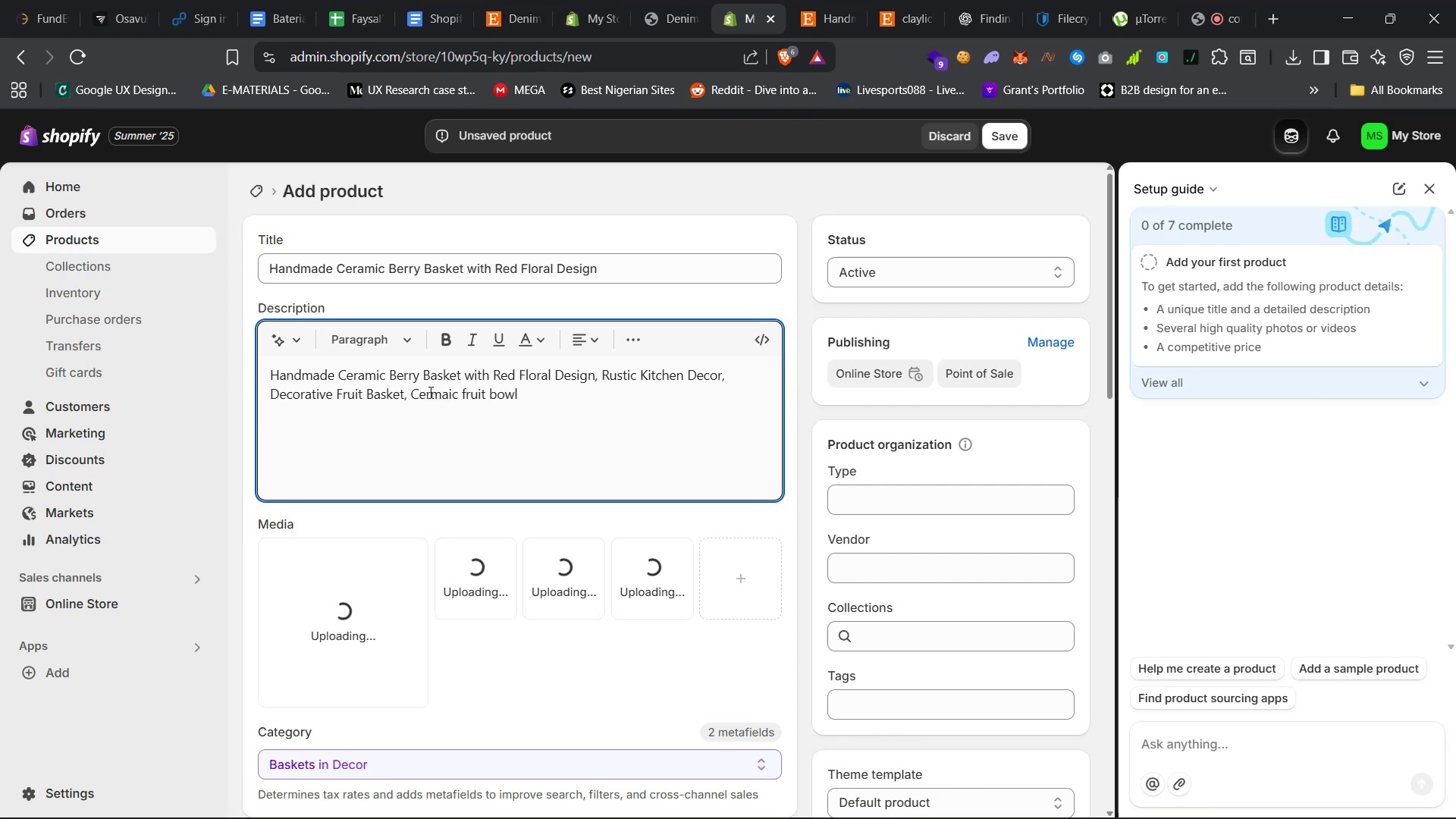 
key(A)
 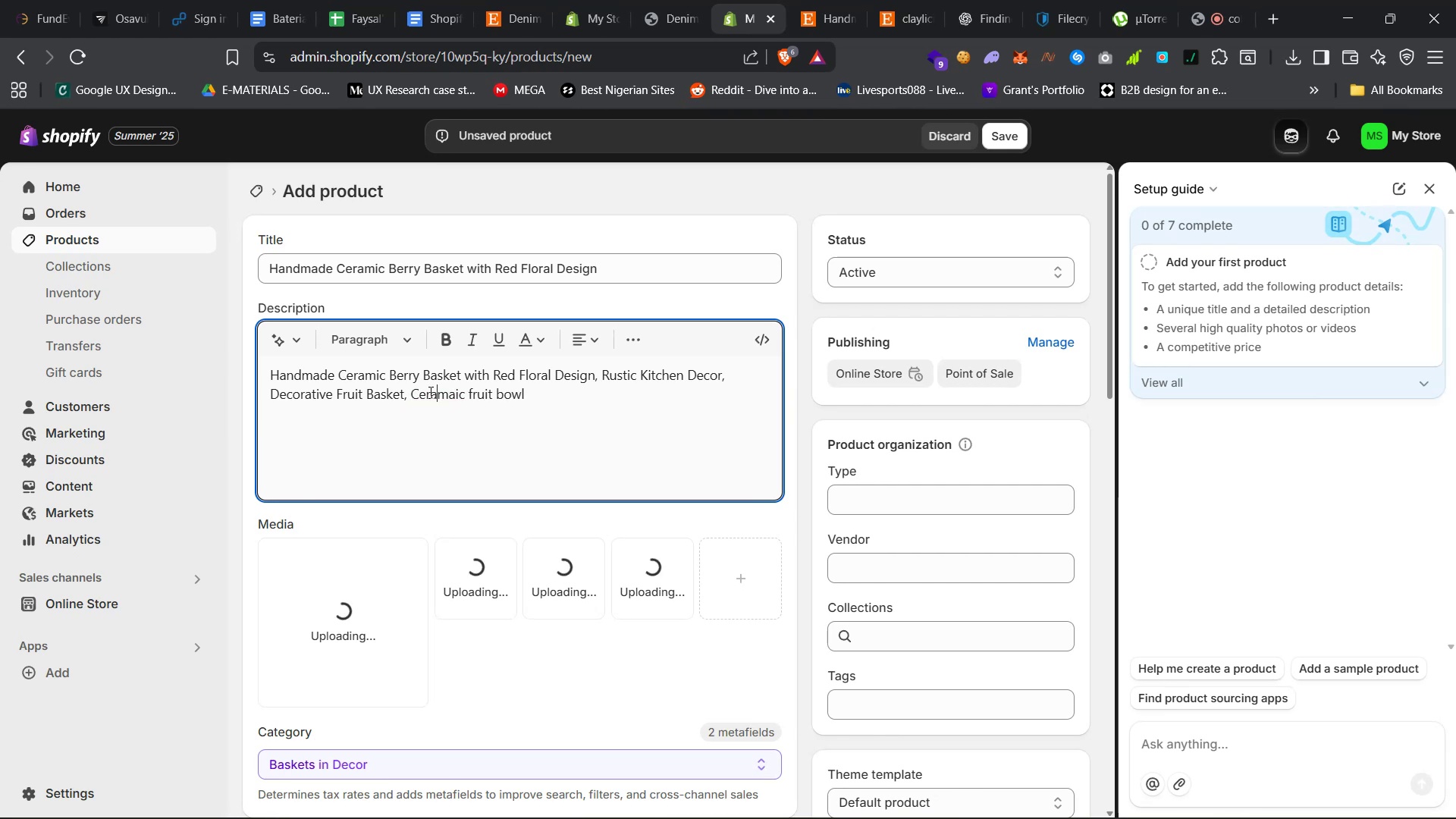 
left_click([518, 476])
 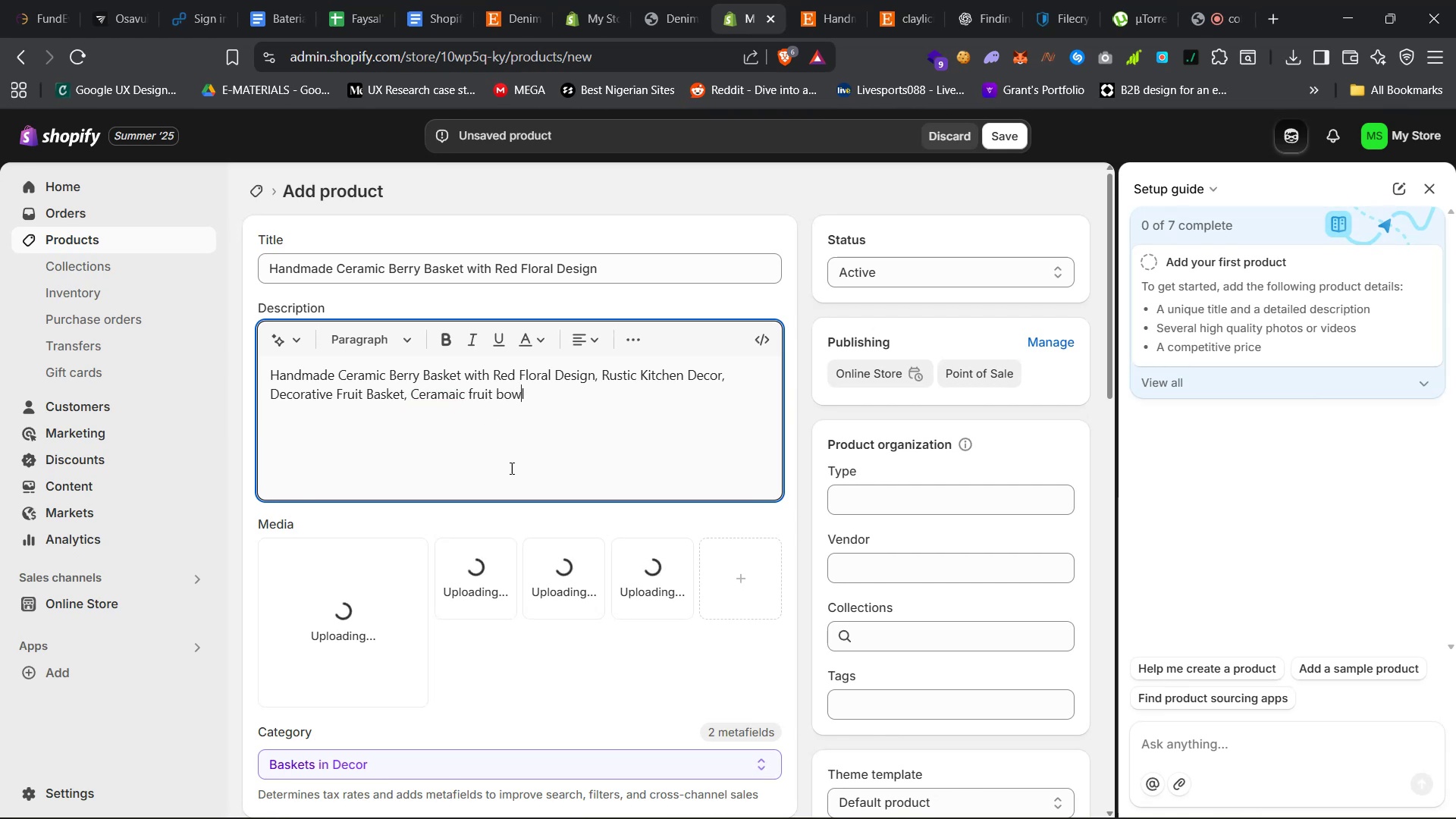 
scroll: coordinate [529, 656], scroll_direction: down, amount: 15.0
 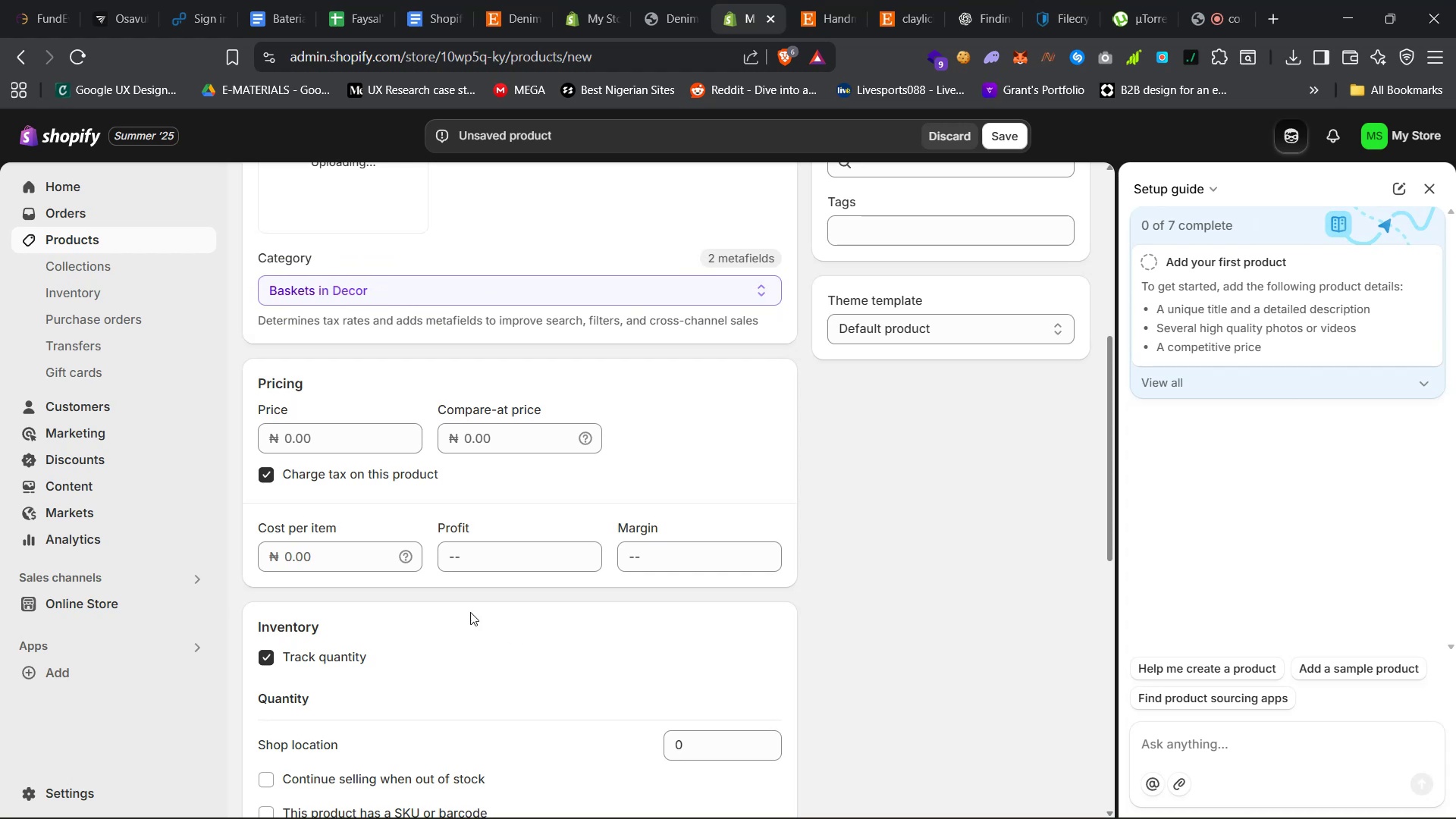 
scroll: coordinate [397, 572], scroll_direction: up, amount: 6.0
 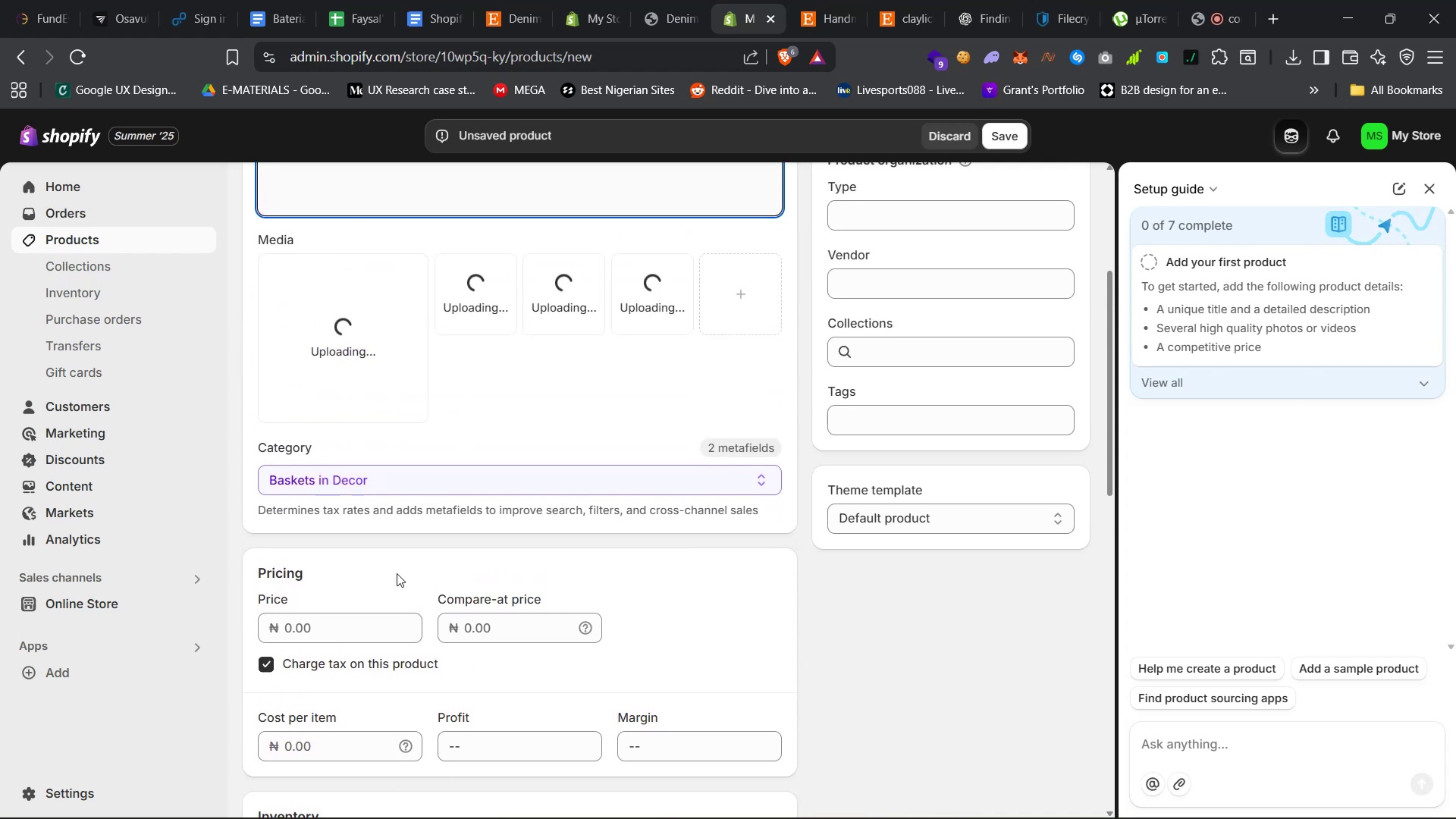 
scroll: coordinate [397, 573], scroll_direction: down, amount: 6.0
 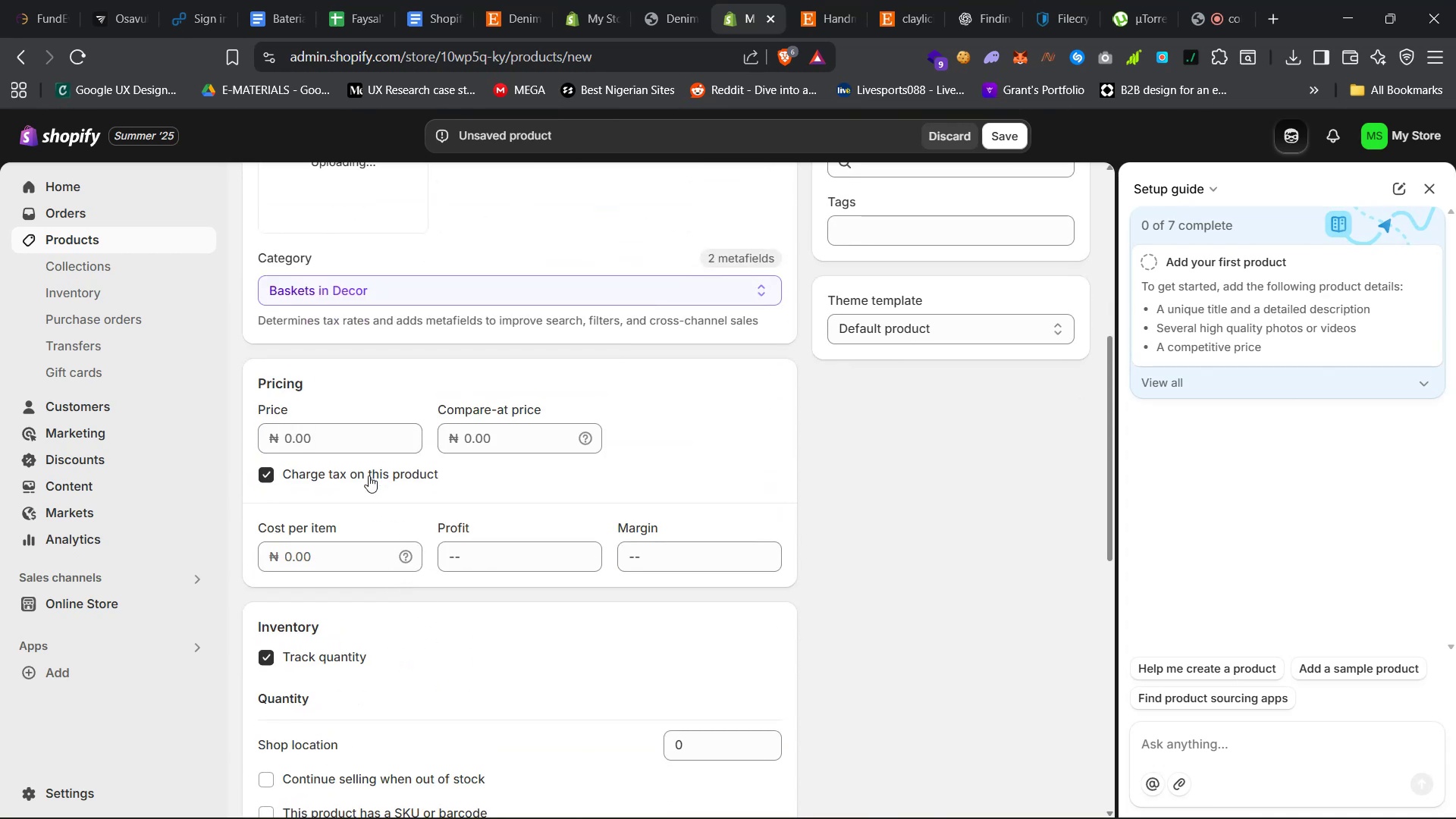 
left_click([340, 437])
 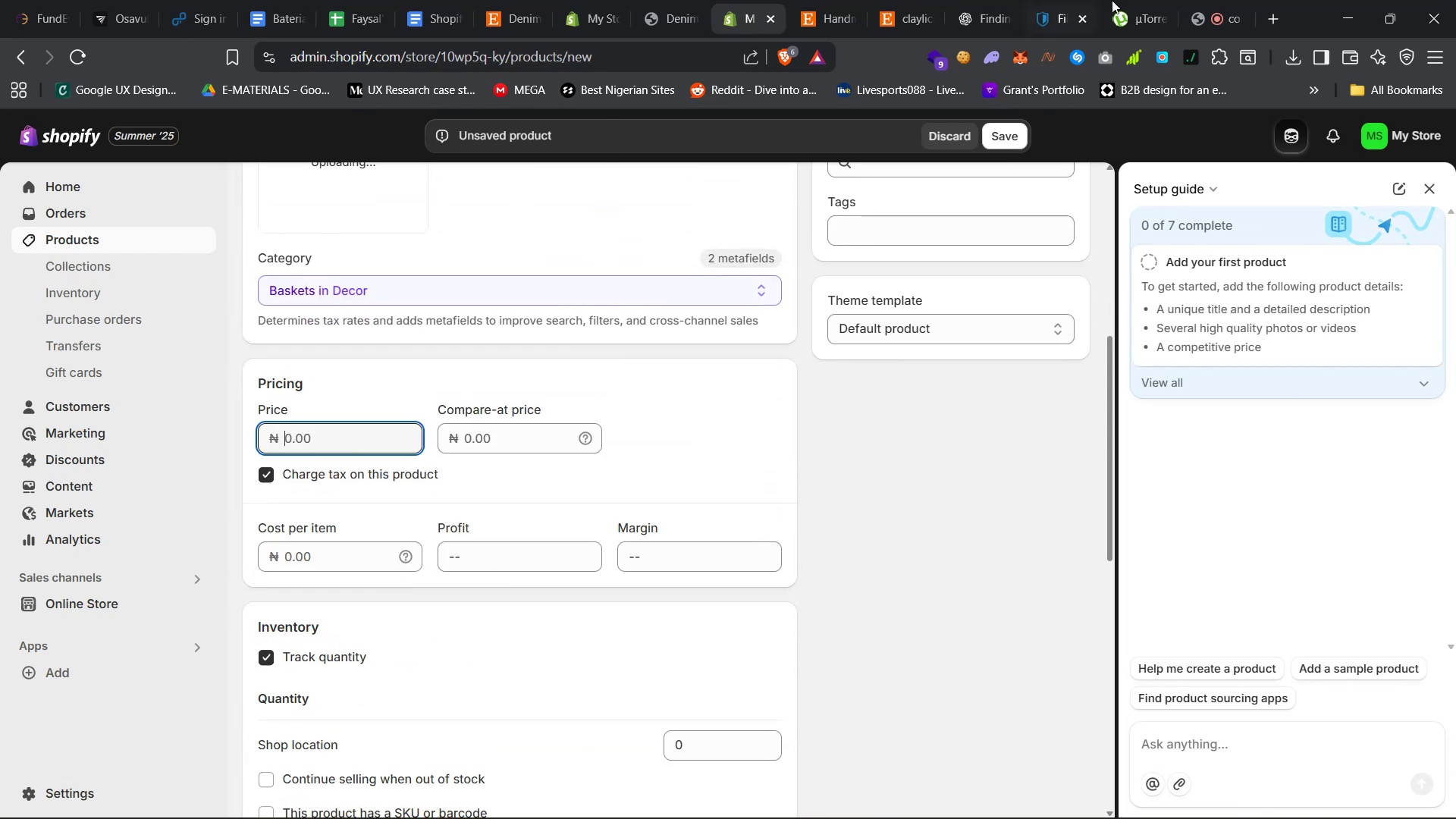 
left_click([809, 0])
 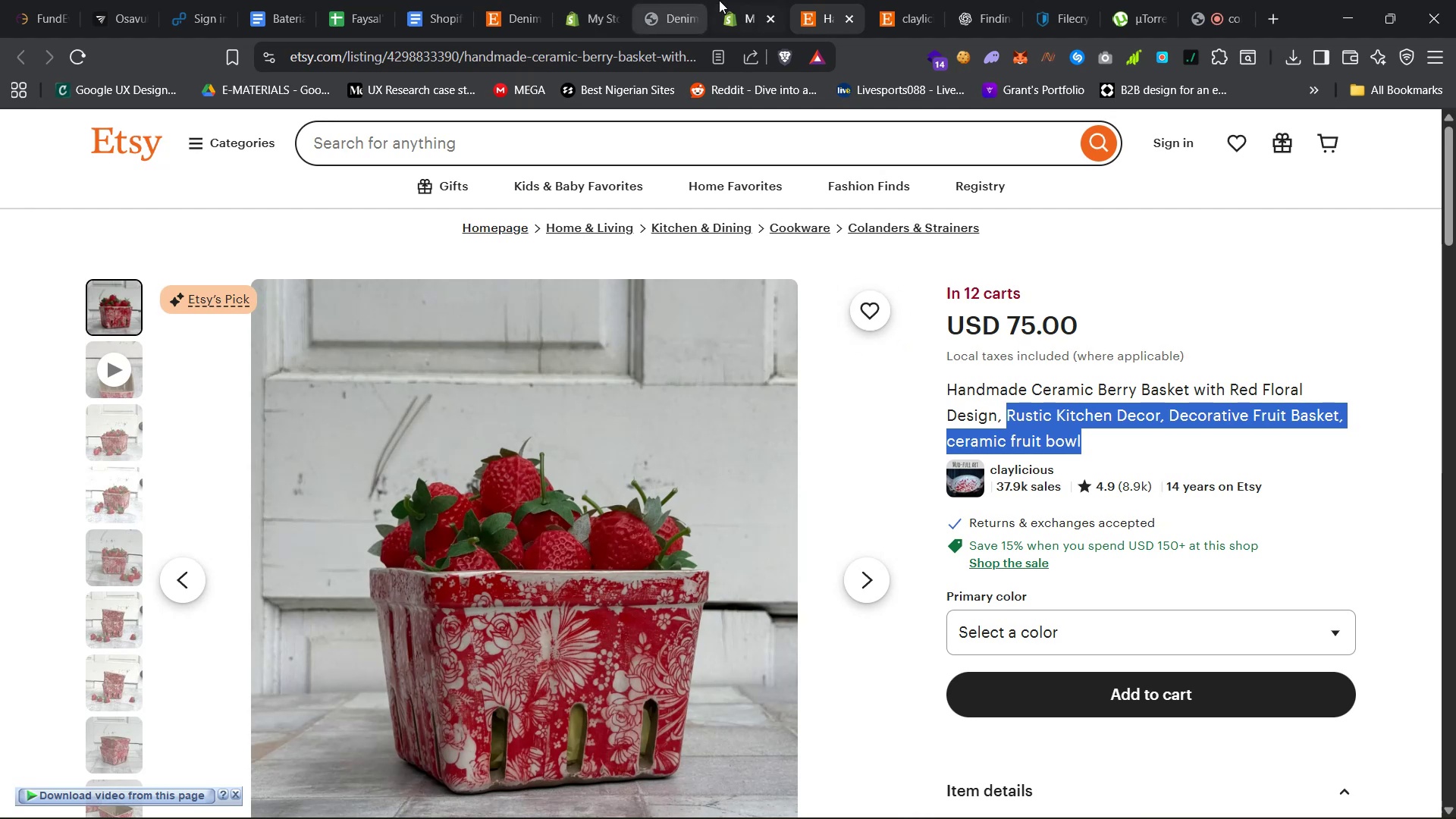 
left_click([737, 0])
 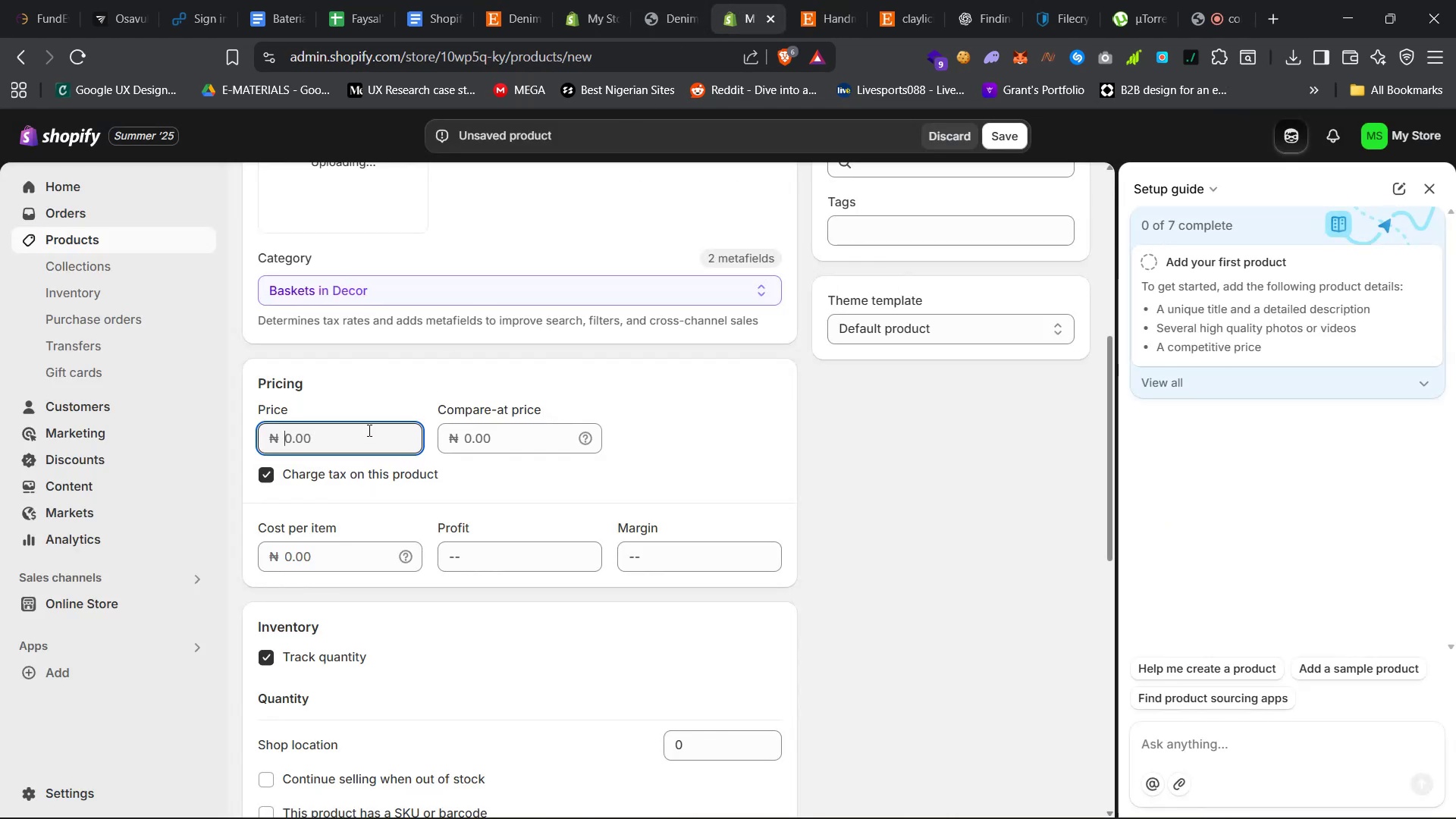 
type(75,000)
 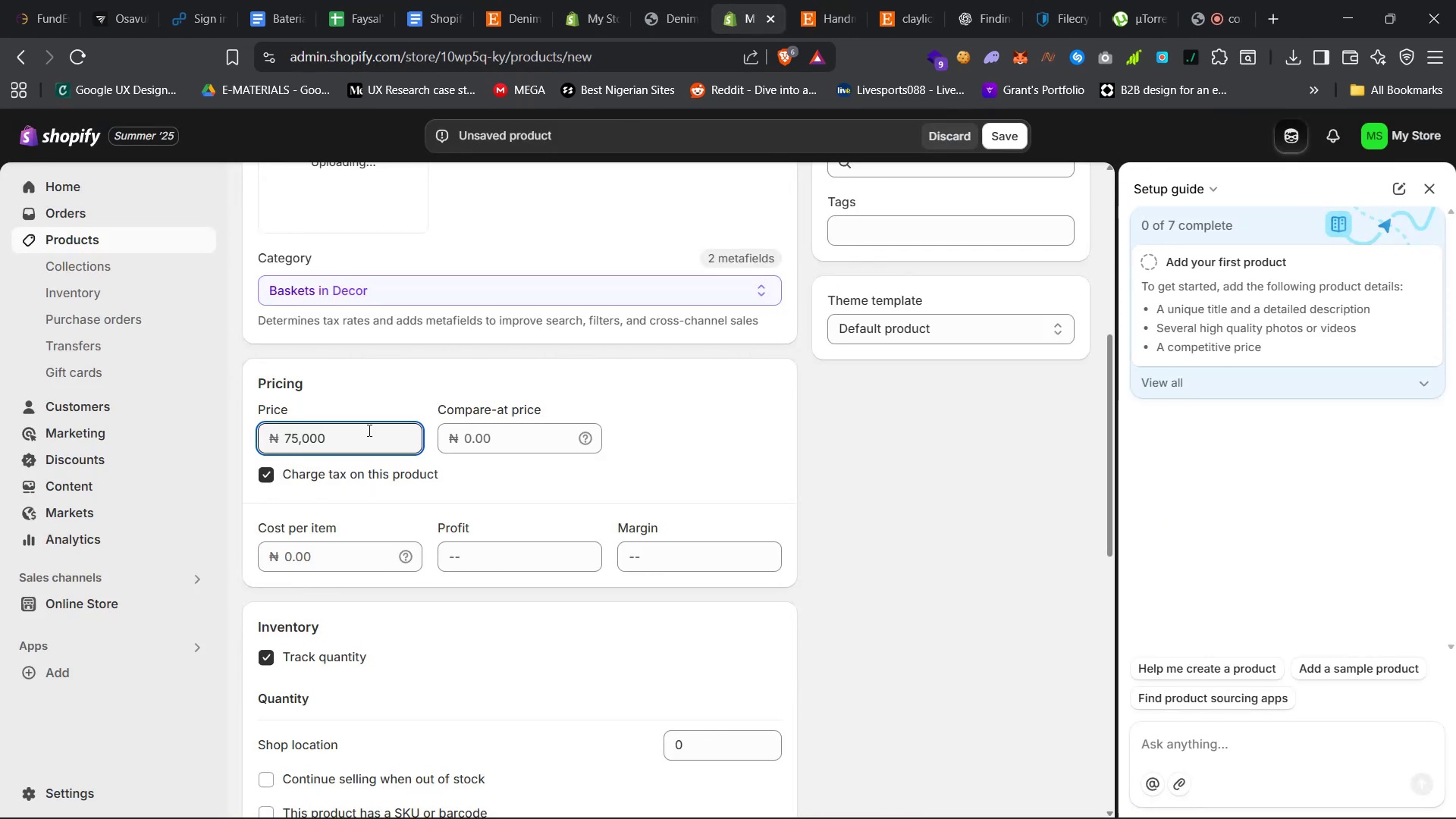 
mouse_move([565, 449])
 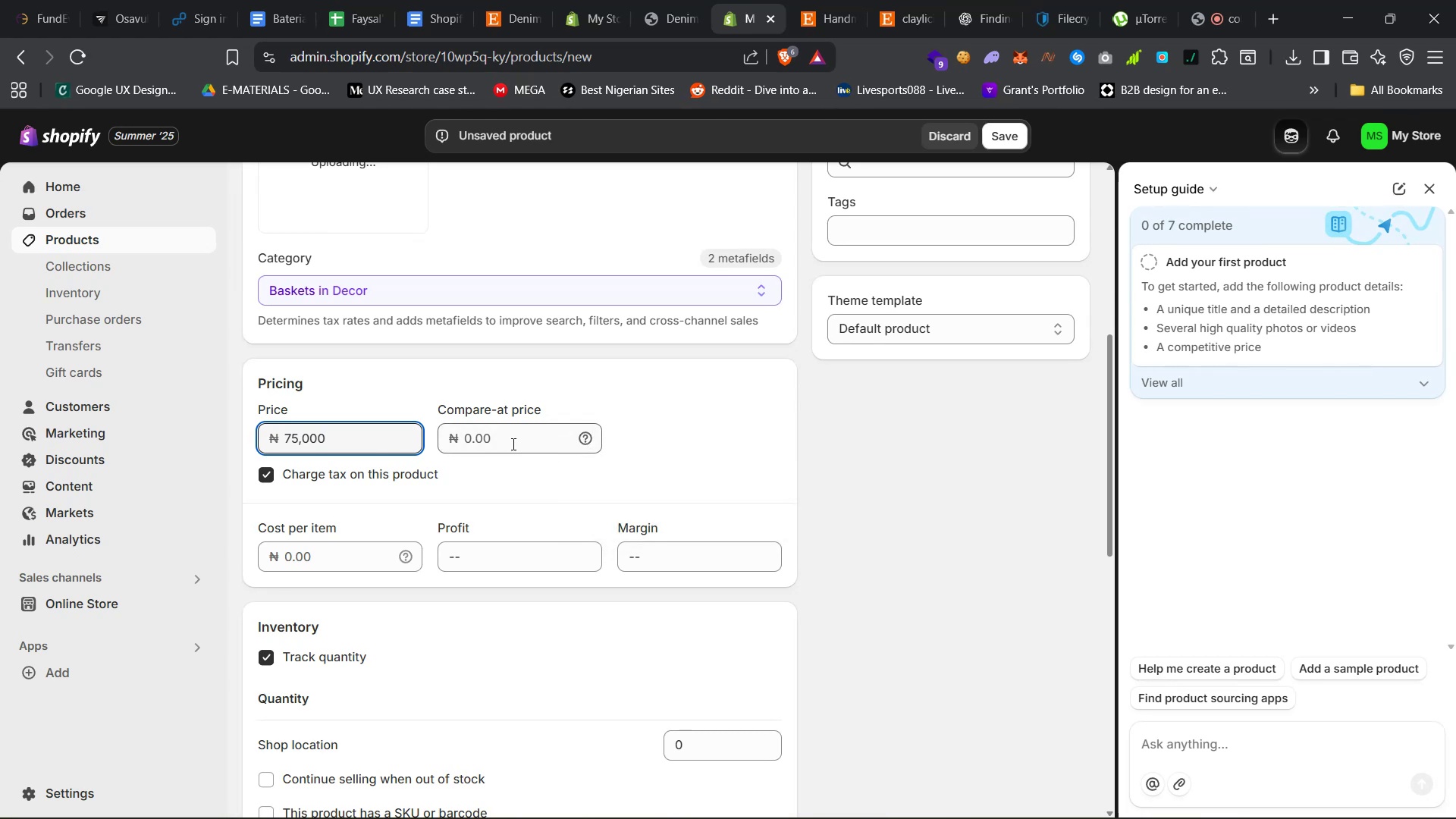 
left_click([510, 440])
 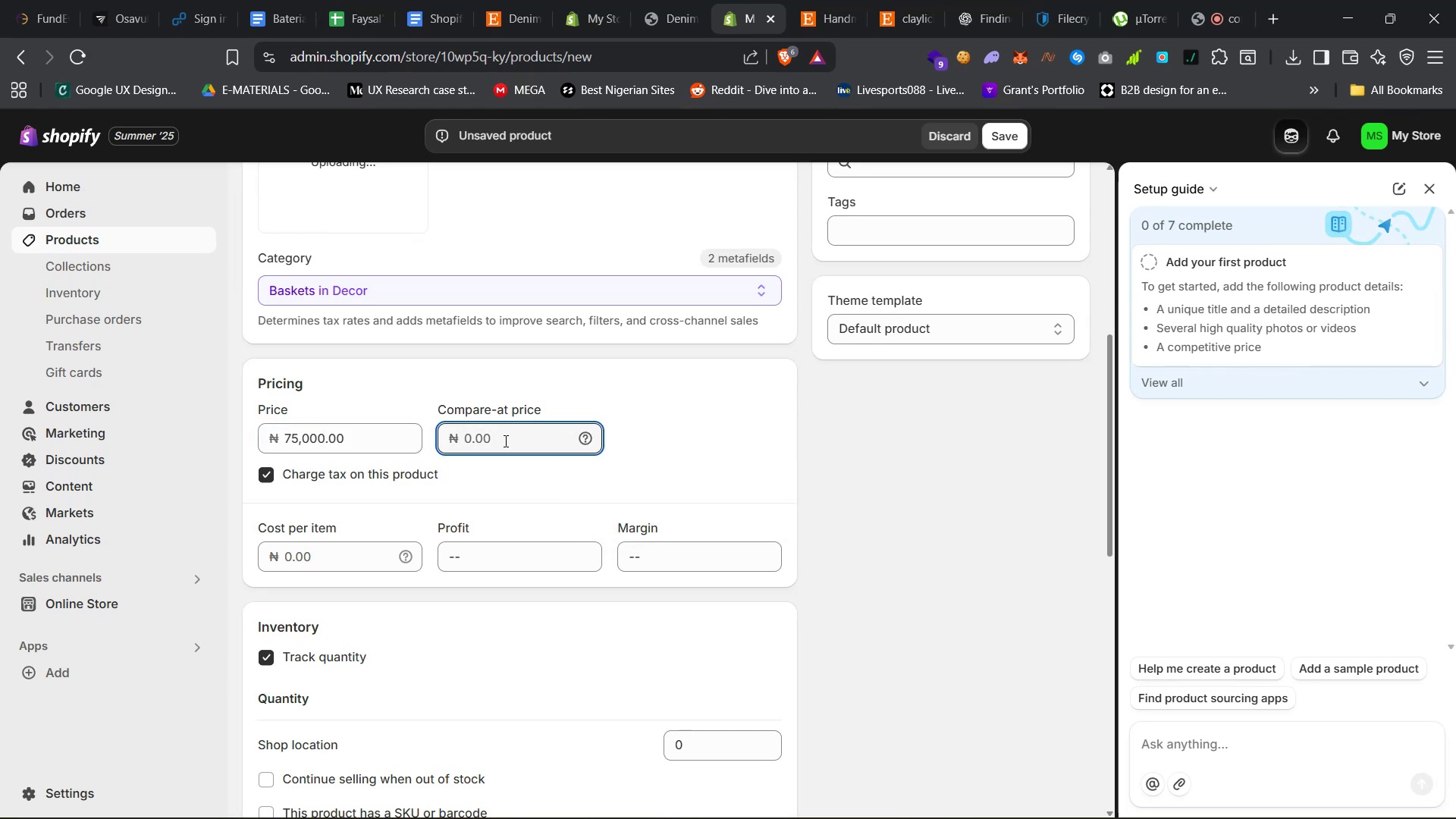 
type(100,000)
 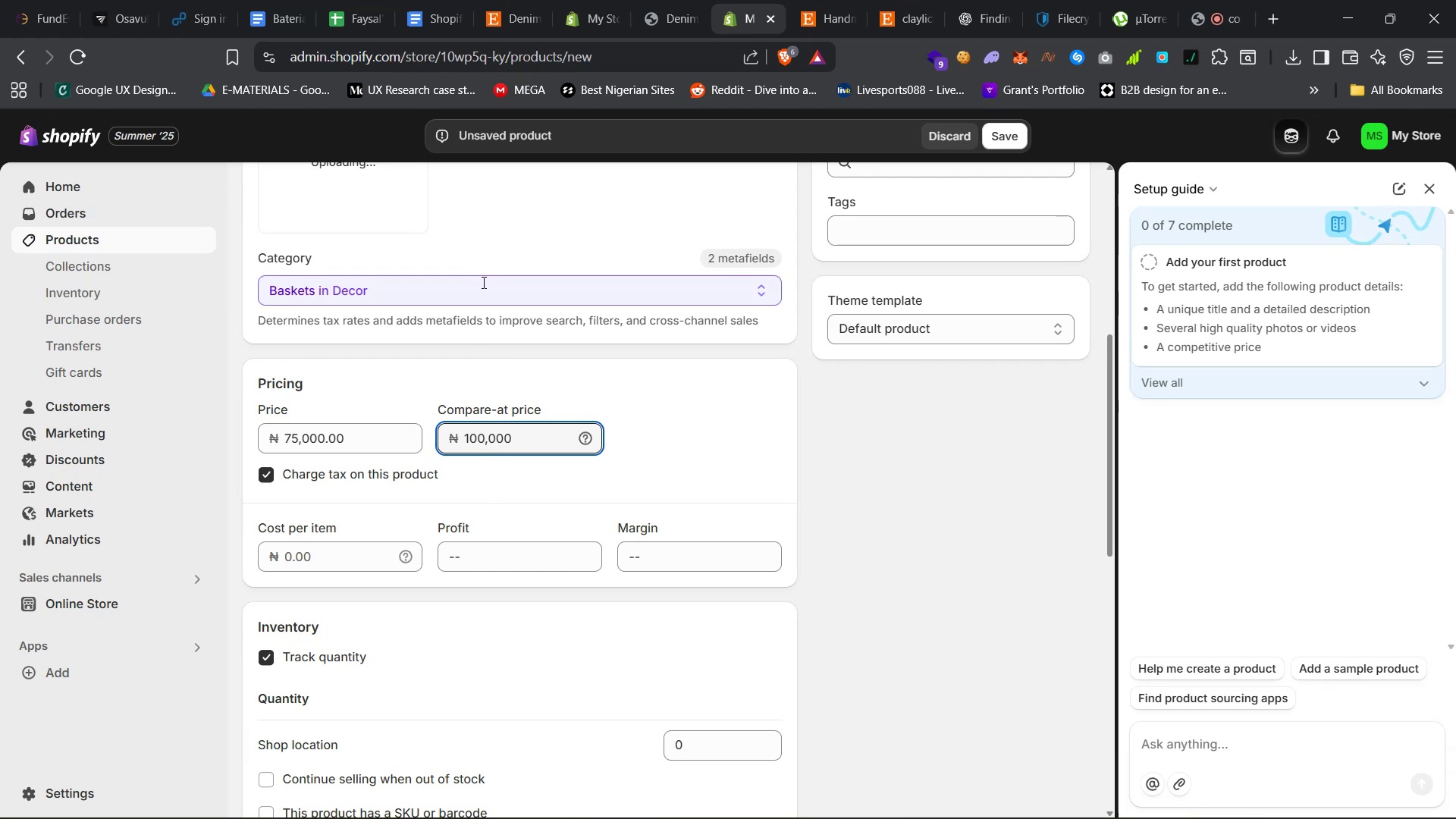 
wait(13.26)
 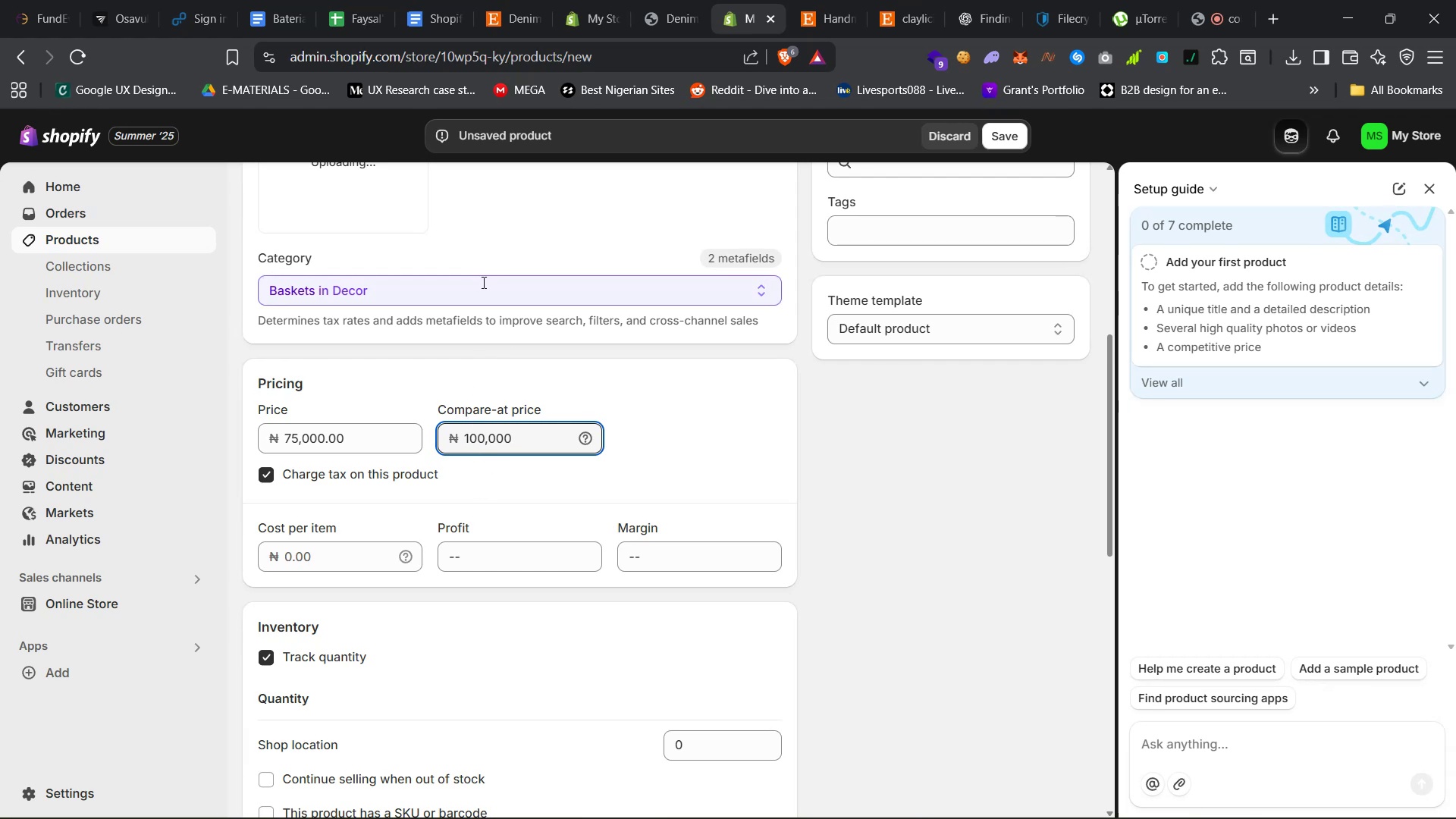 
scroll: coordinate [372, 384], scroll_direction: down, amount: 6.0
 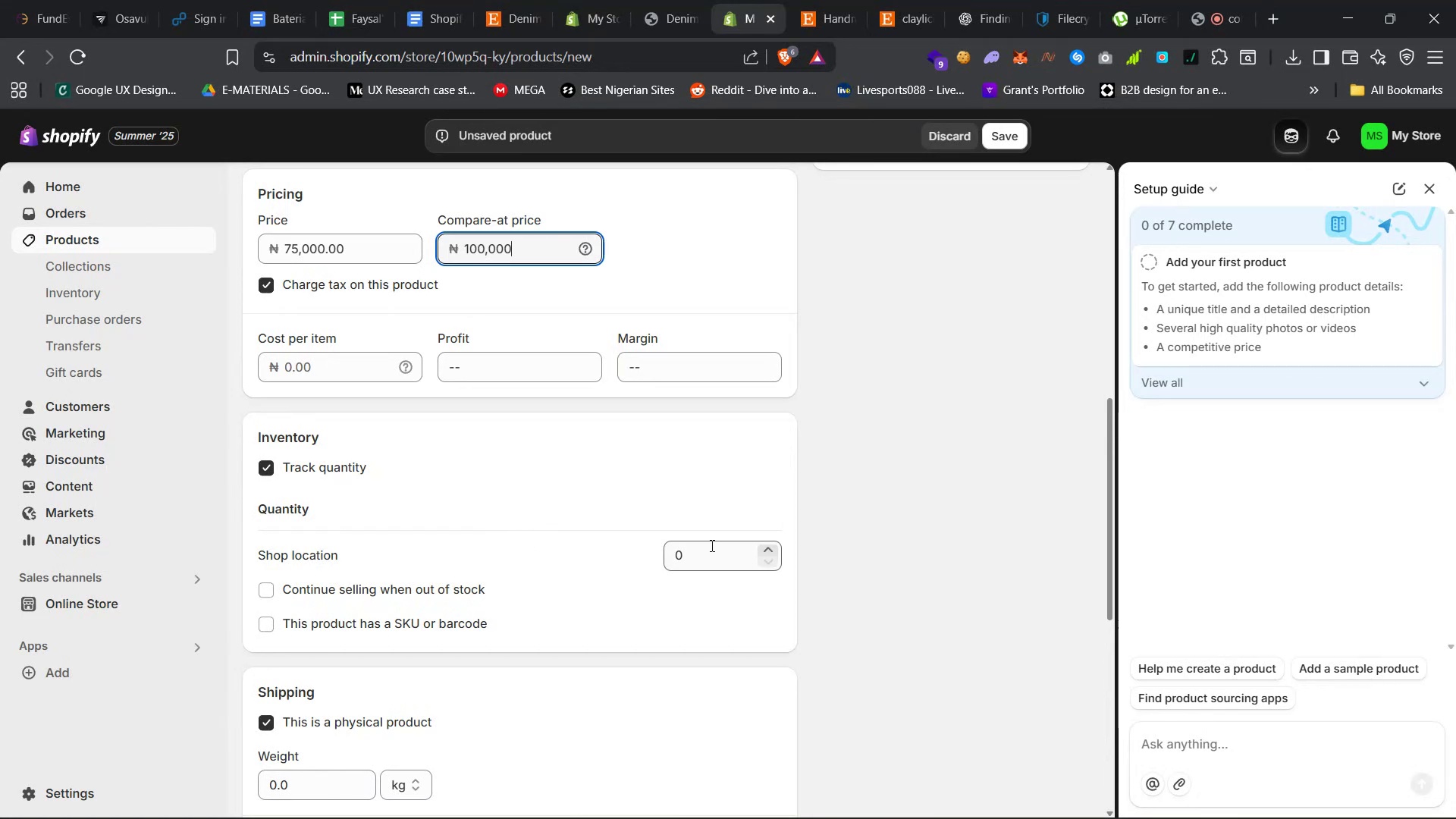 
double_click([717, 557])
 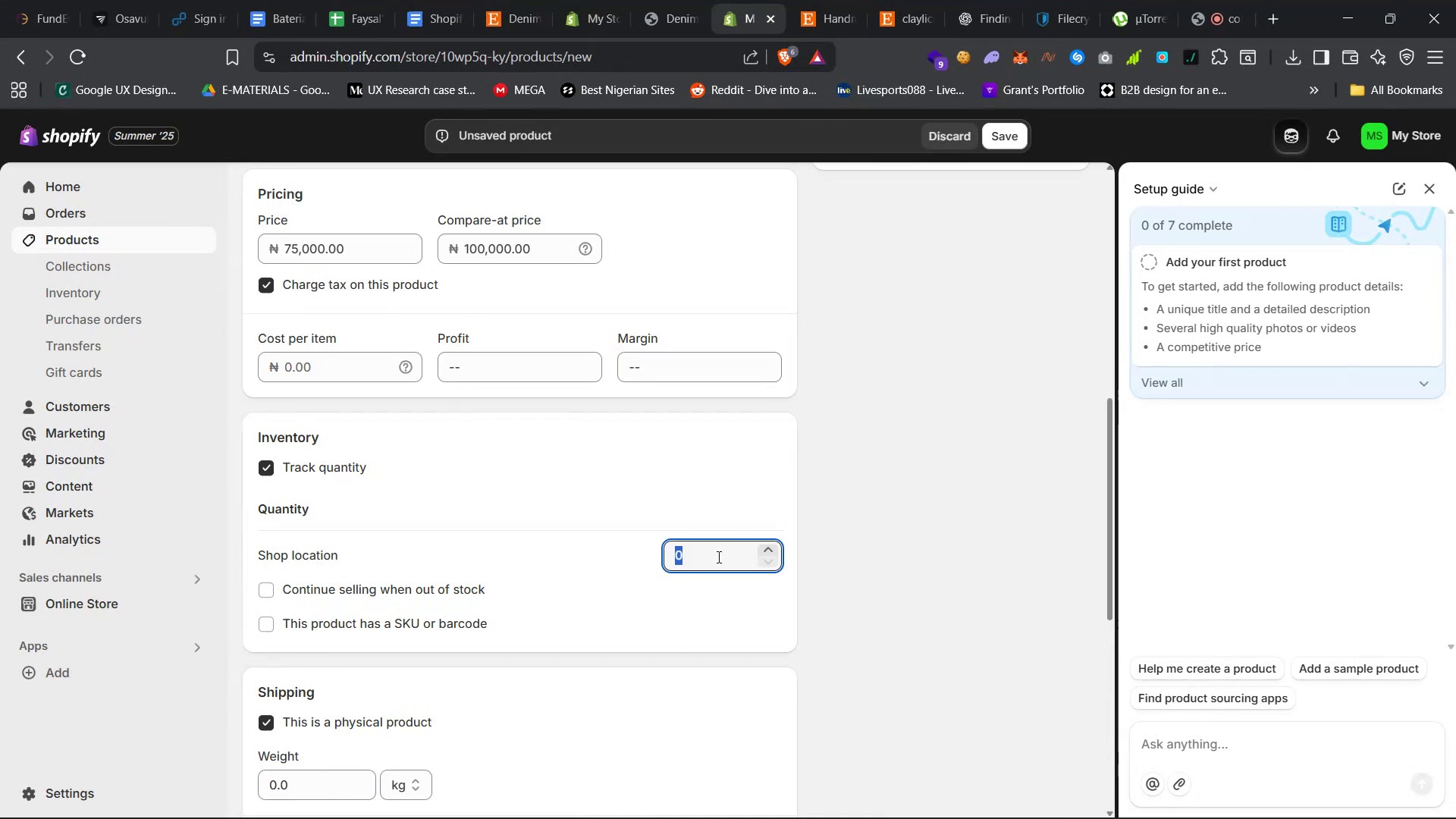 
type(12)
 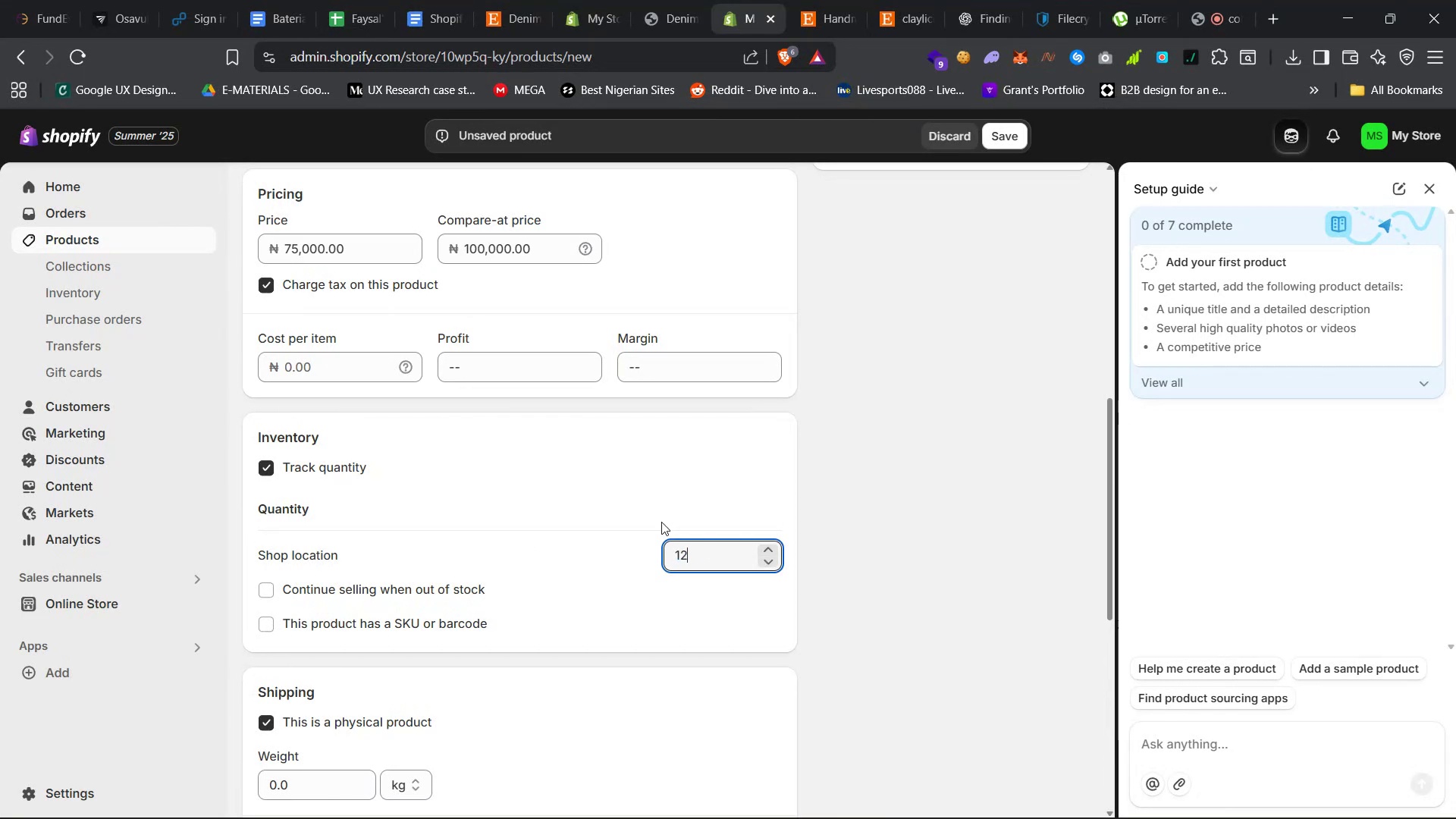 
left_click([633, 479])
 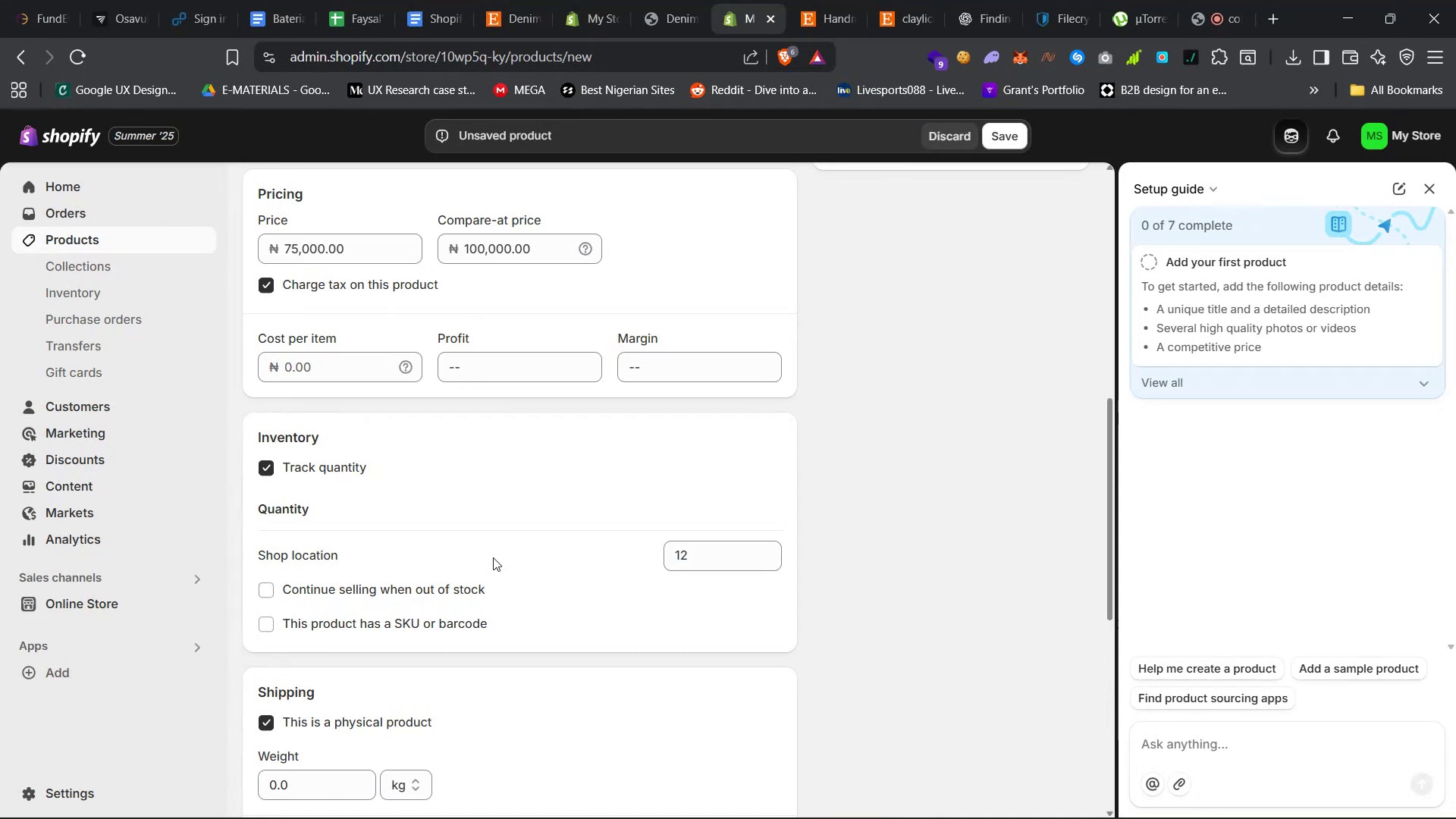 
scroll: coordinate [494, 557], scroll_direction: down, amount: 6.0
 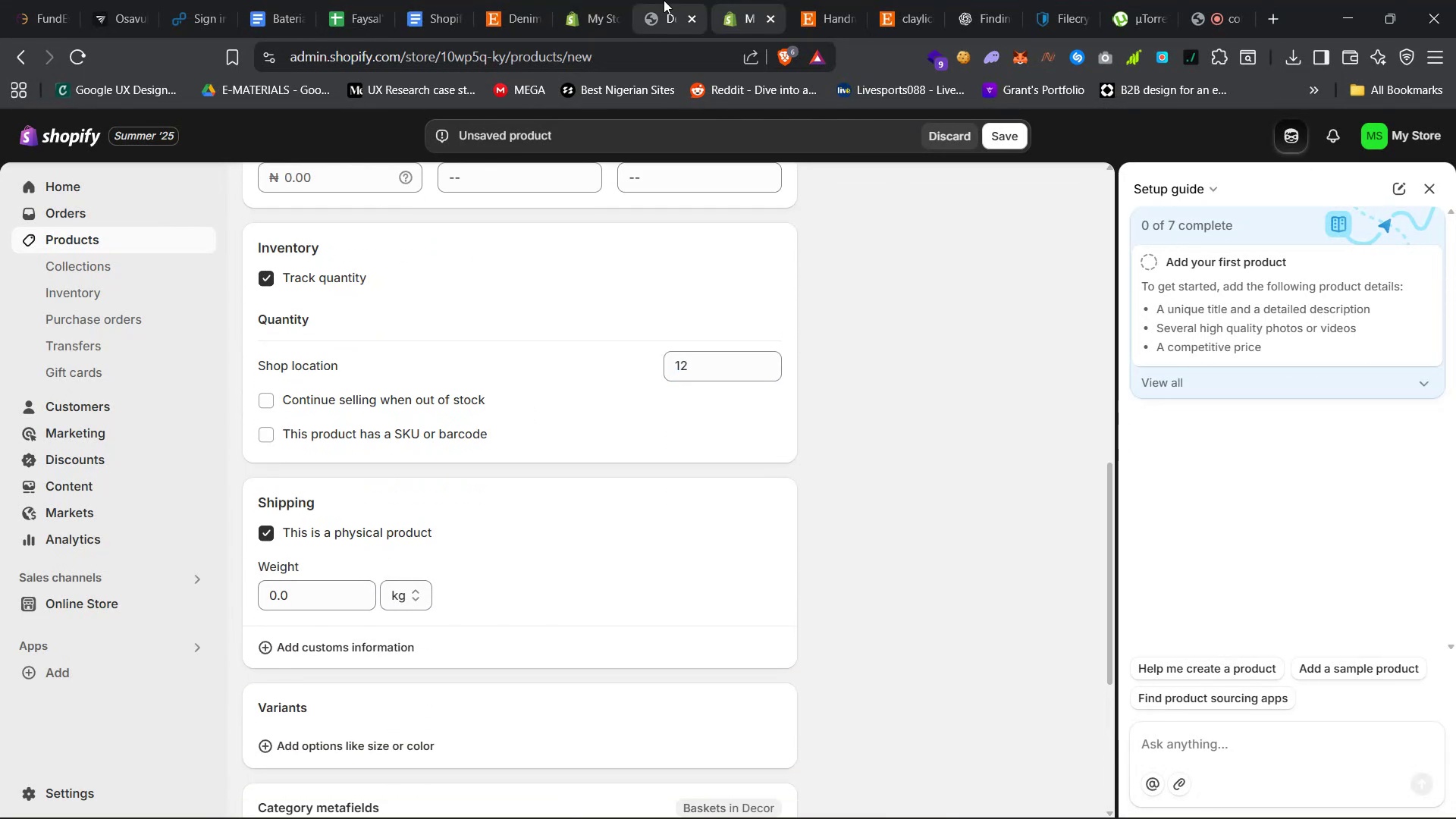 
left_click([825, 0])
 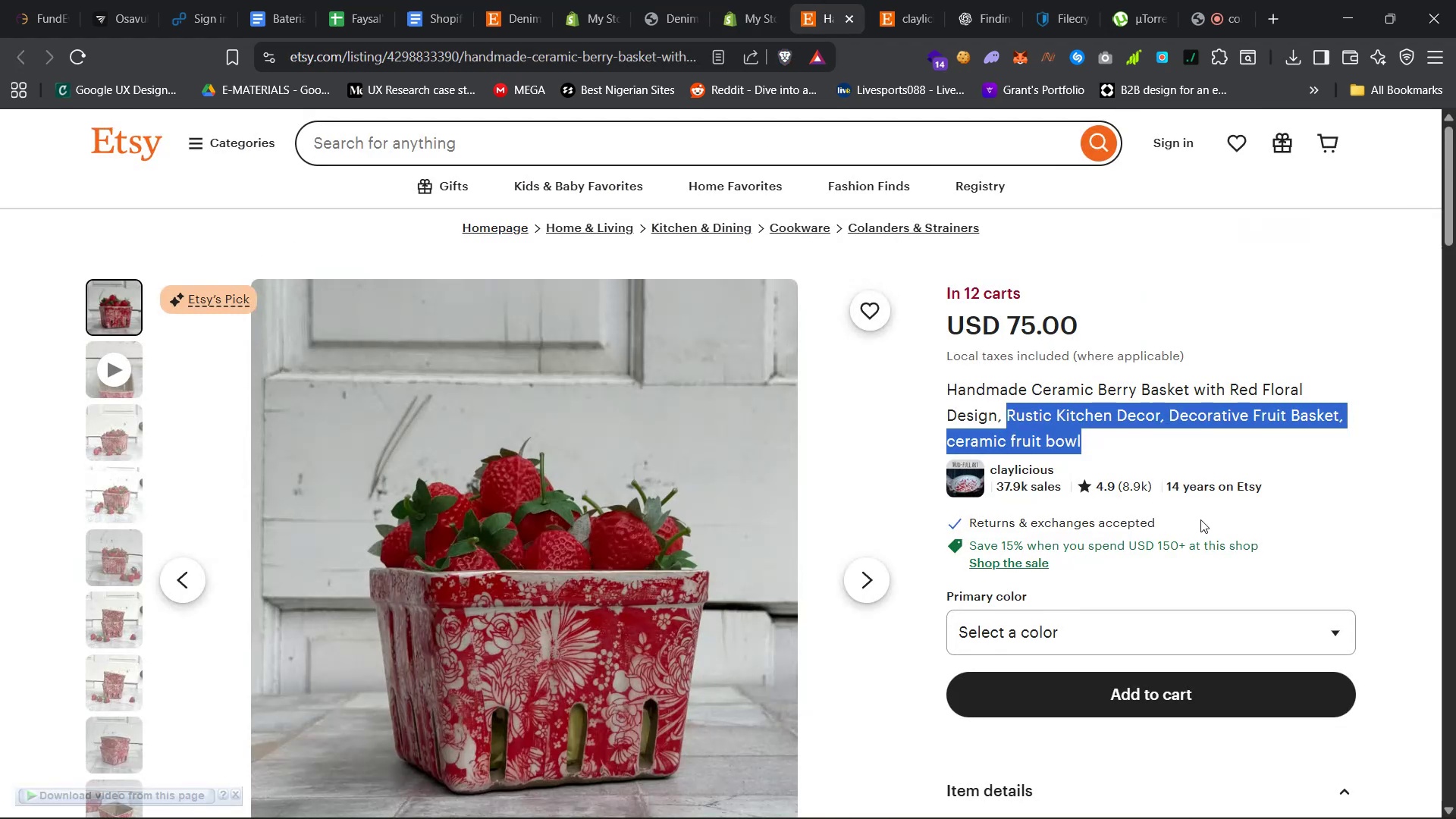 
left_click([1306, 470])
 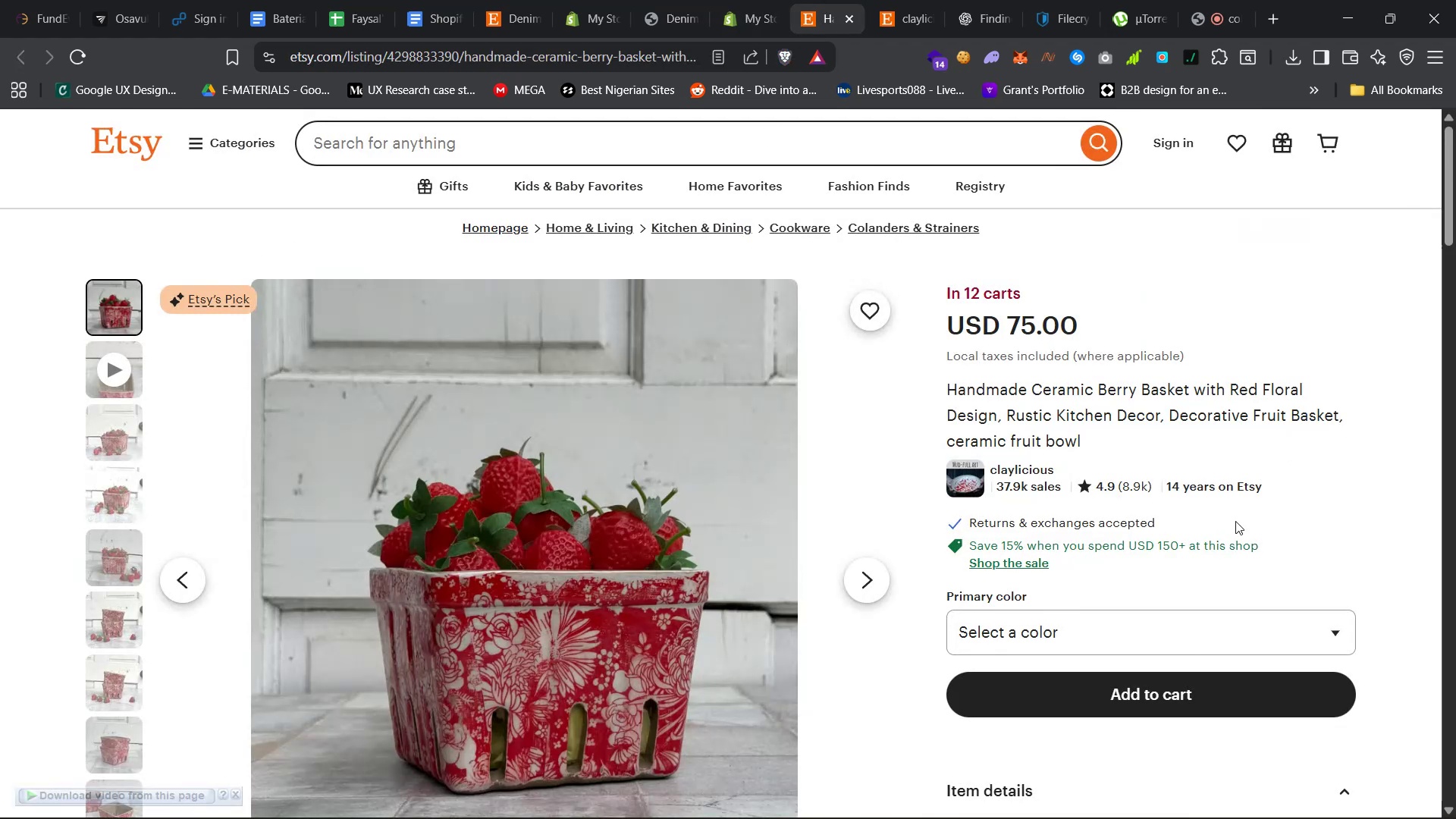 
scroll: coordinate [1187, 548], scroll_direction: down, amount: 26.0
 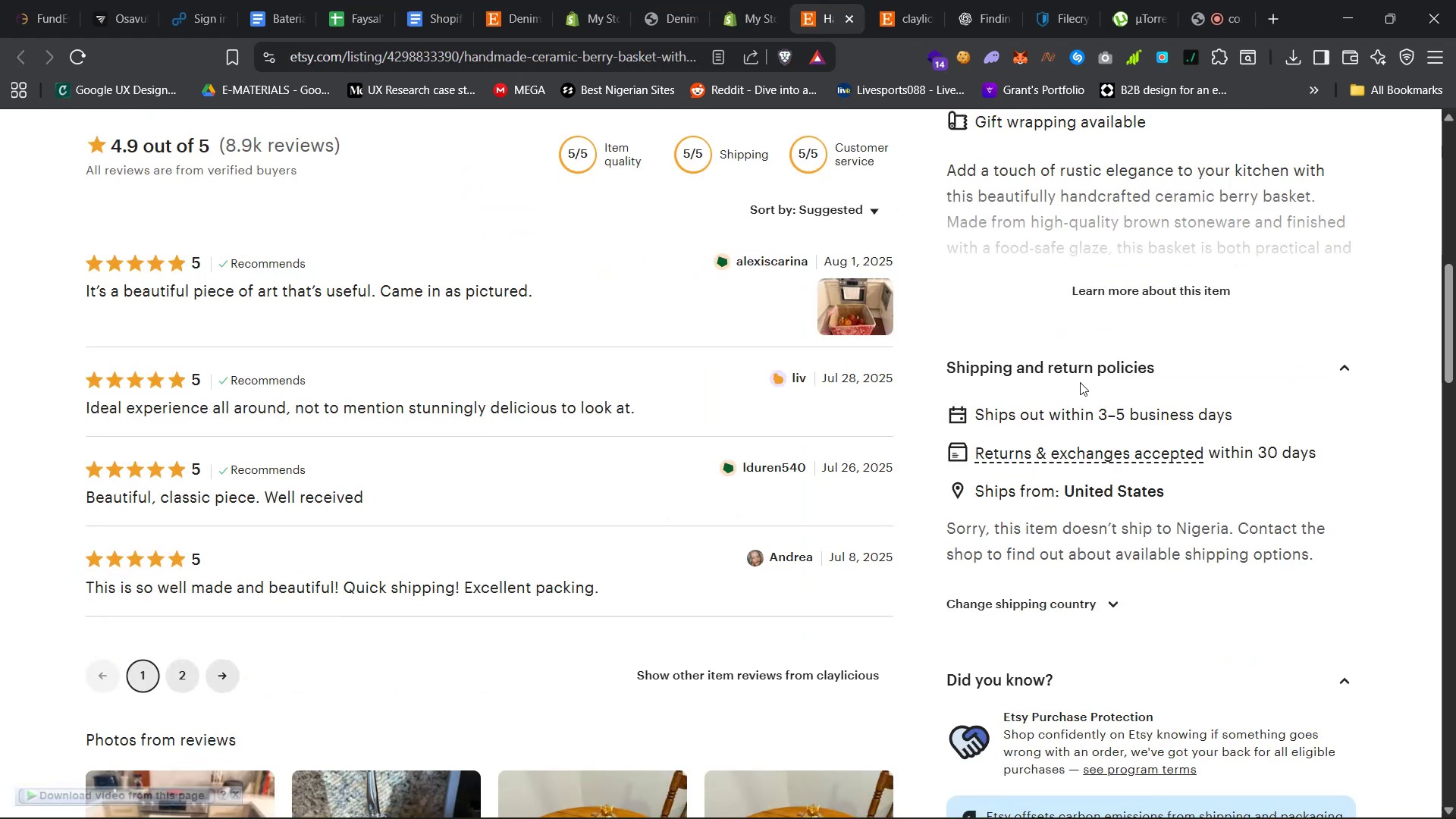 
left_click([1169, 284])
 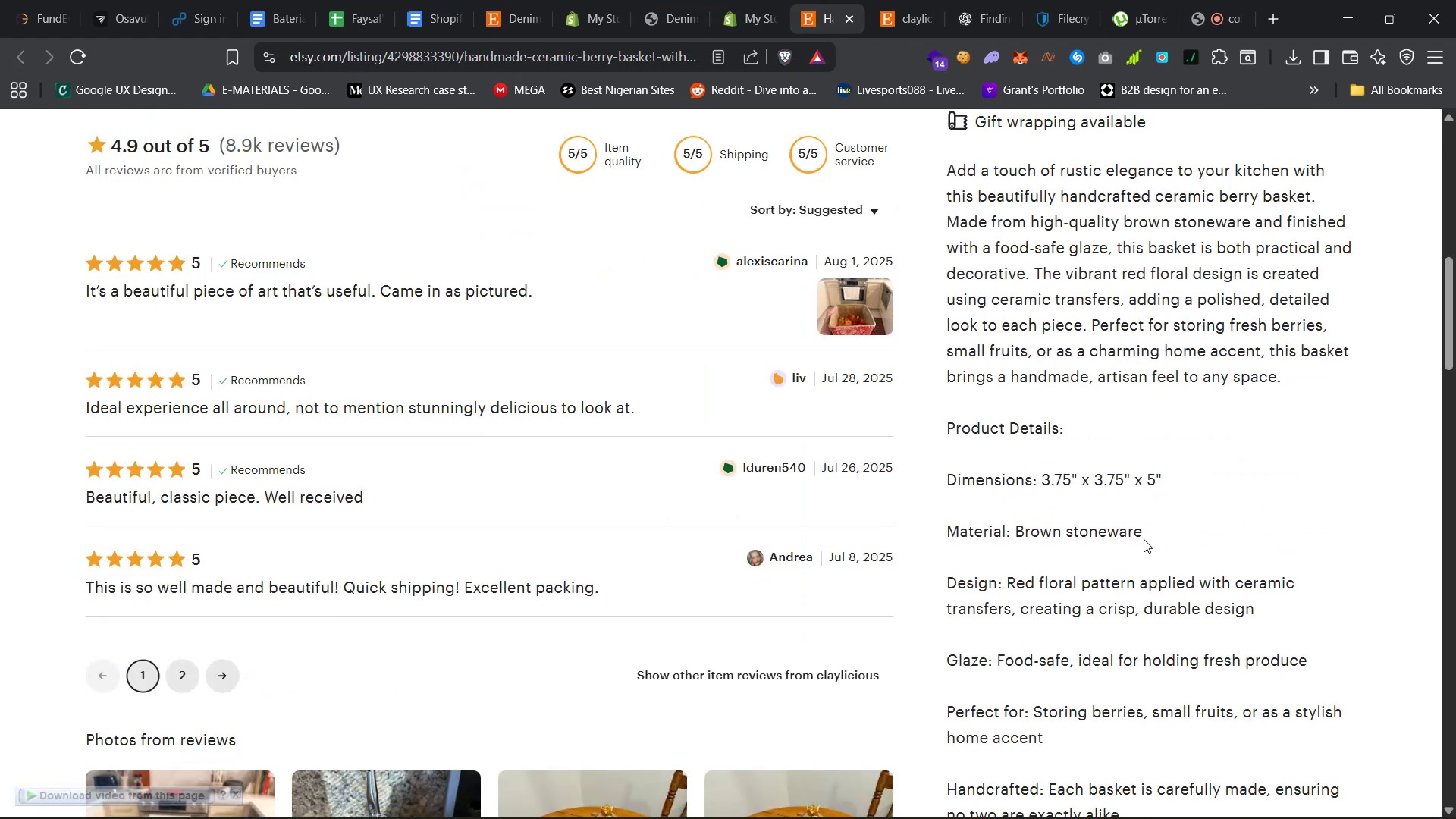 
scroll: coordinate [1144, 539], scroll_direction: down, amount: 18.0
 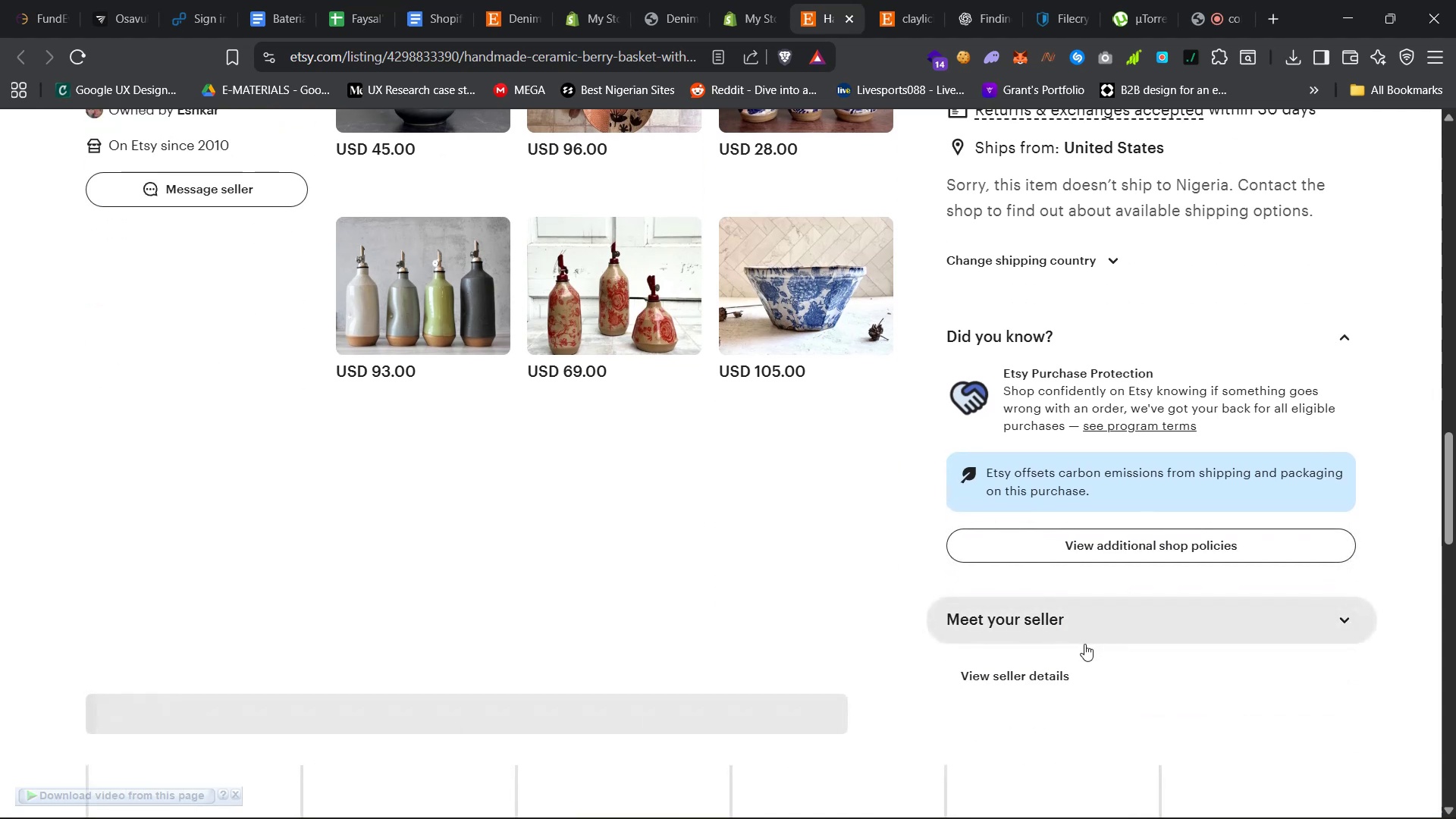 
scroll: coordinate [1075, 661], scroll_direction: up, amount: 48.0
 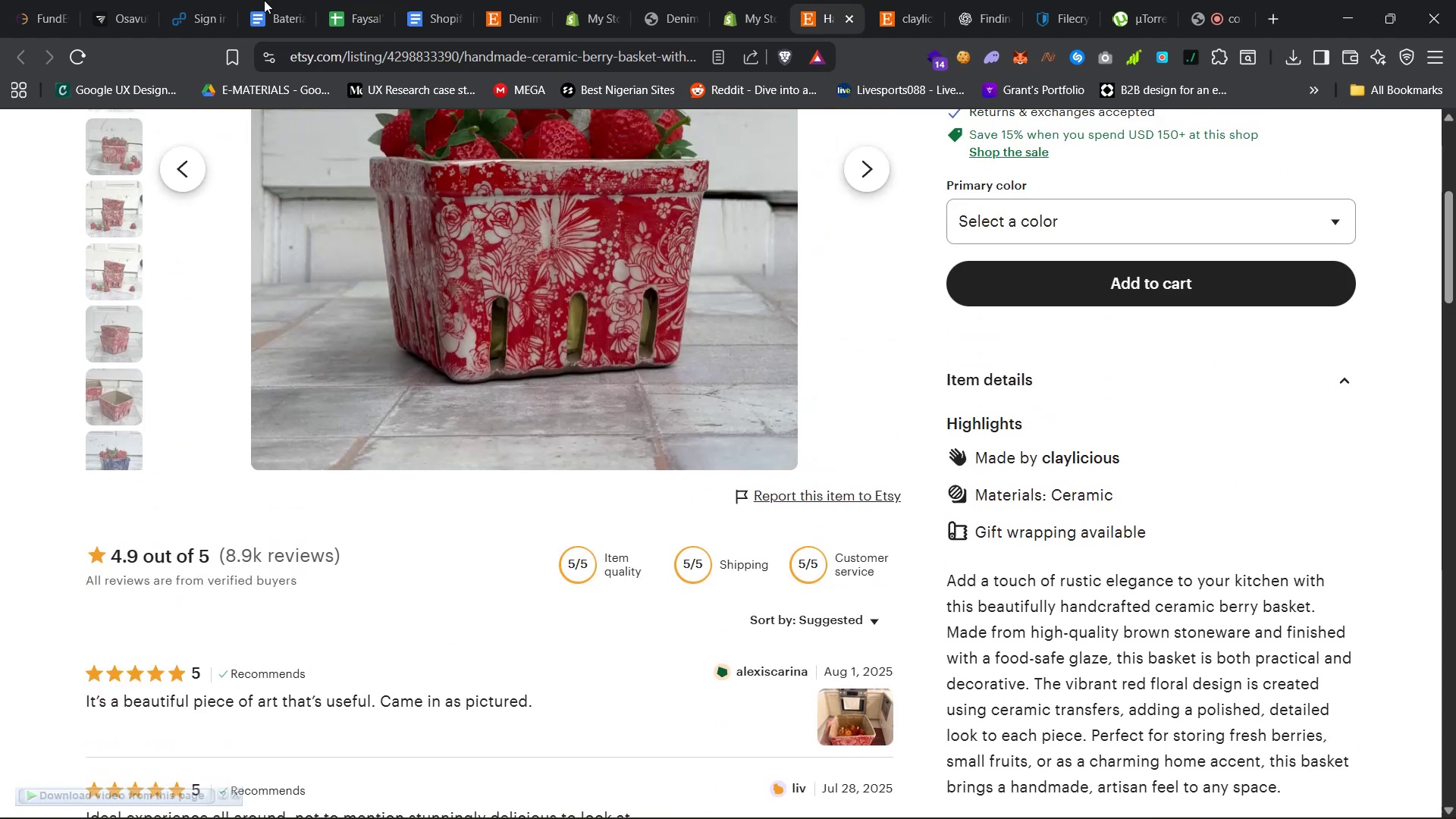 
left_click([726, 0])
 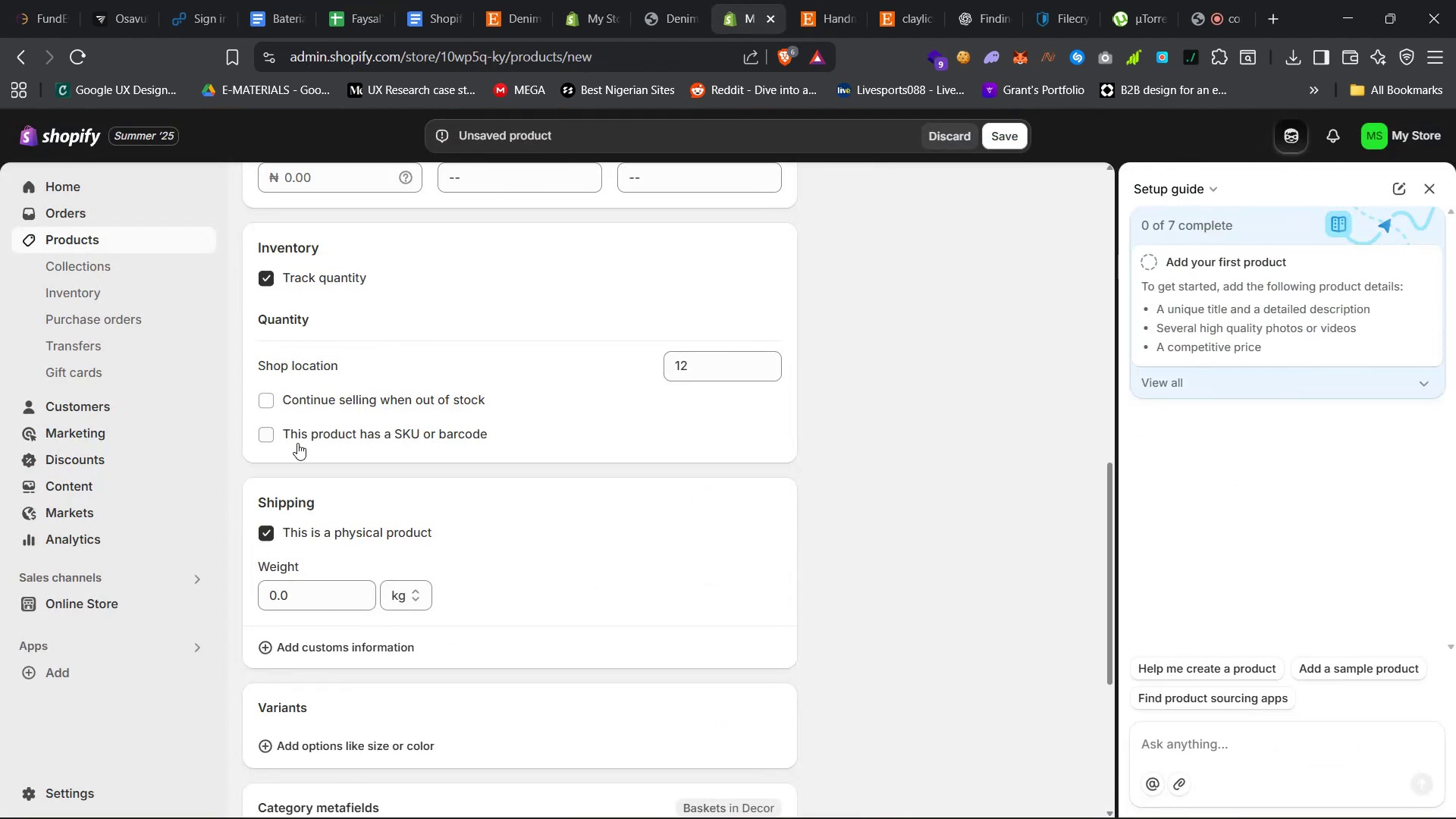 
scroll: coordinate [502, 569], scroll_direction: up, amount: 26.0
 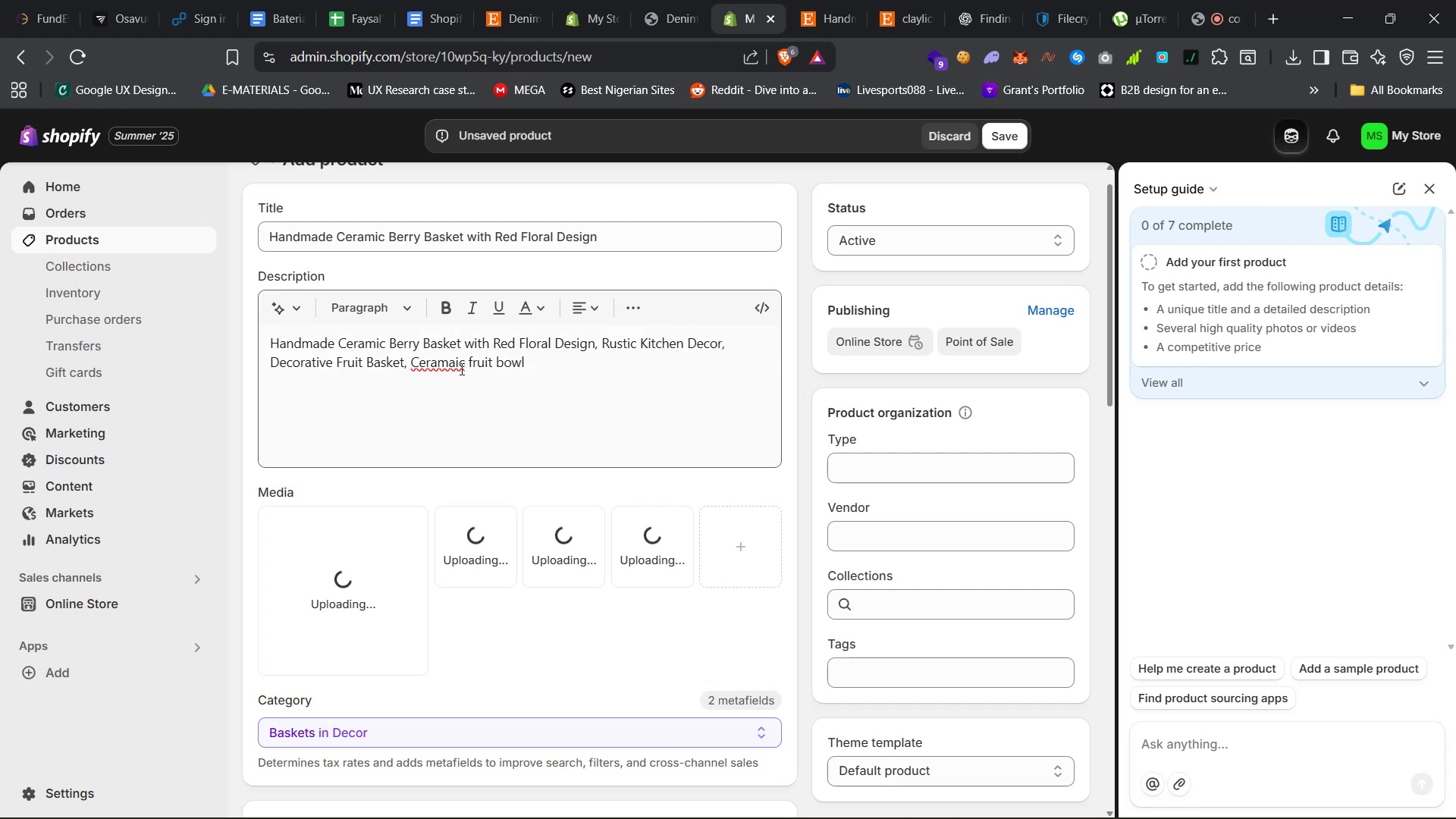 
left_click([452, 363])
 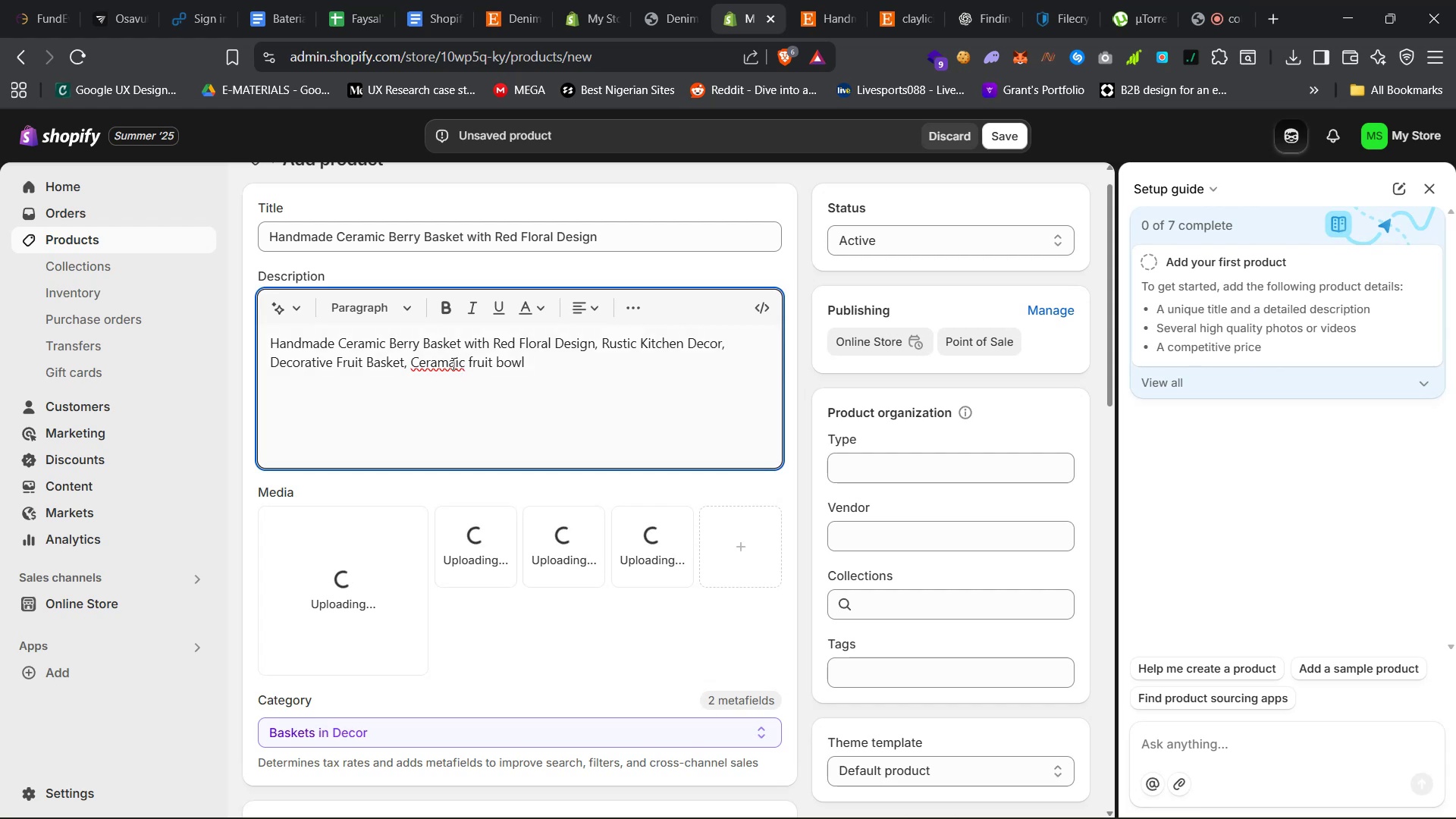 
key(Backspace)
 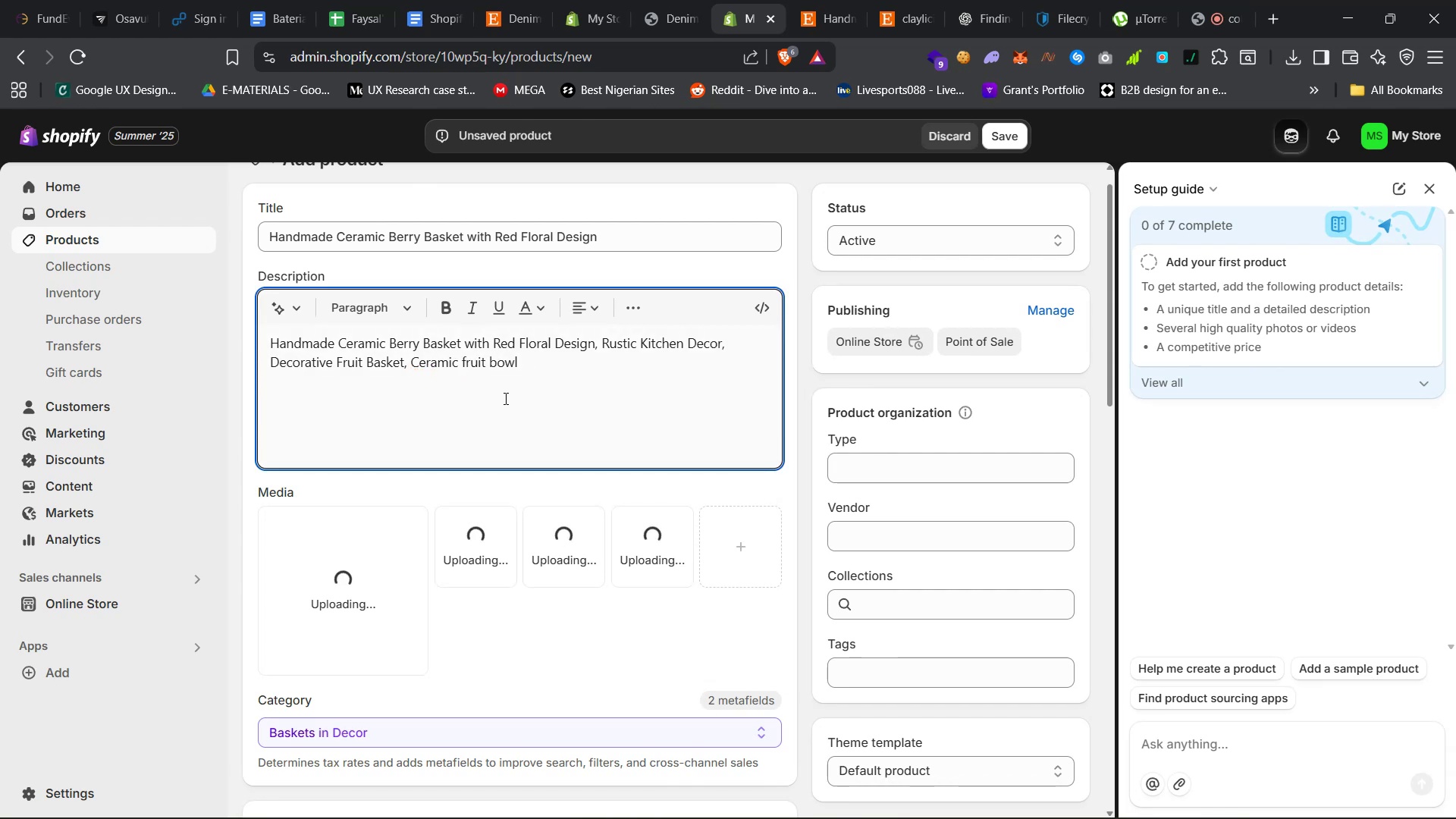 
scroll: coordinate [384, 598], scroll_direction: down, amount: 27.0
 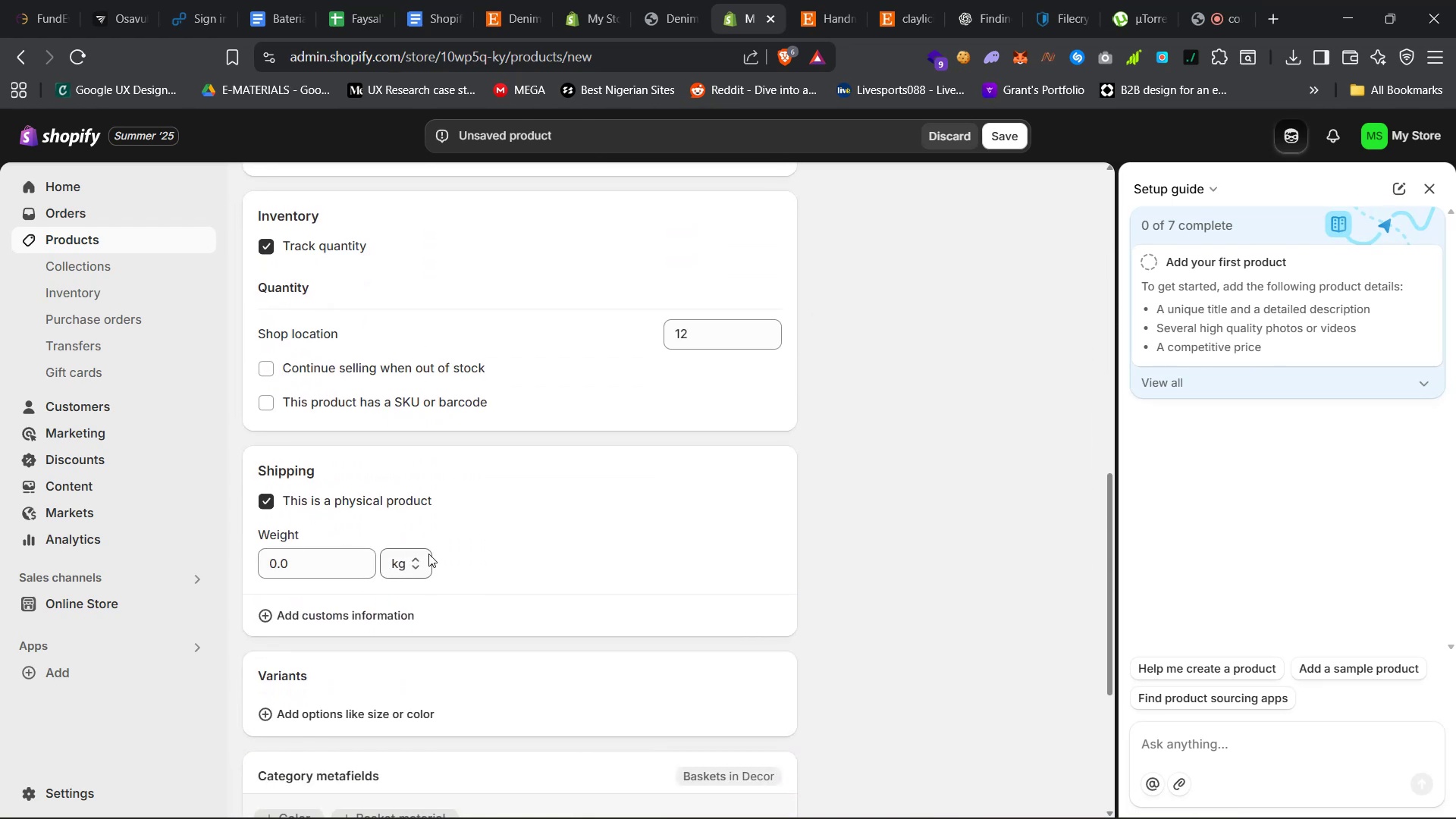 
double_click([416, 556])
 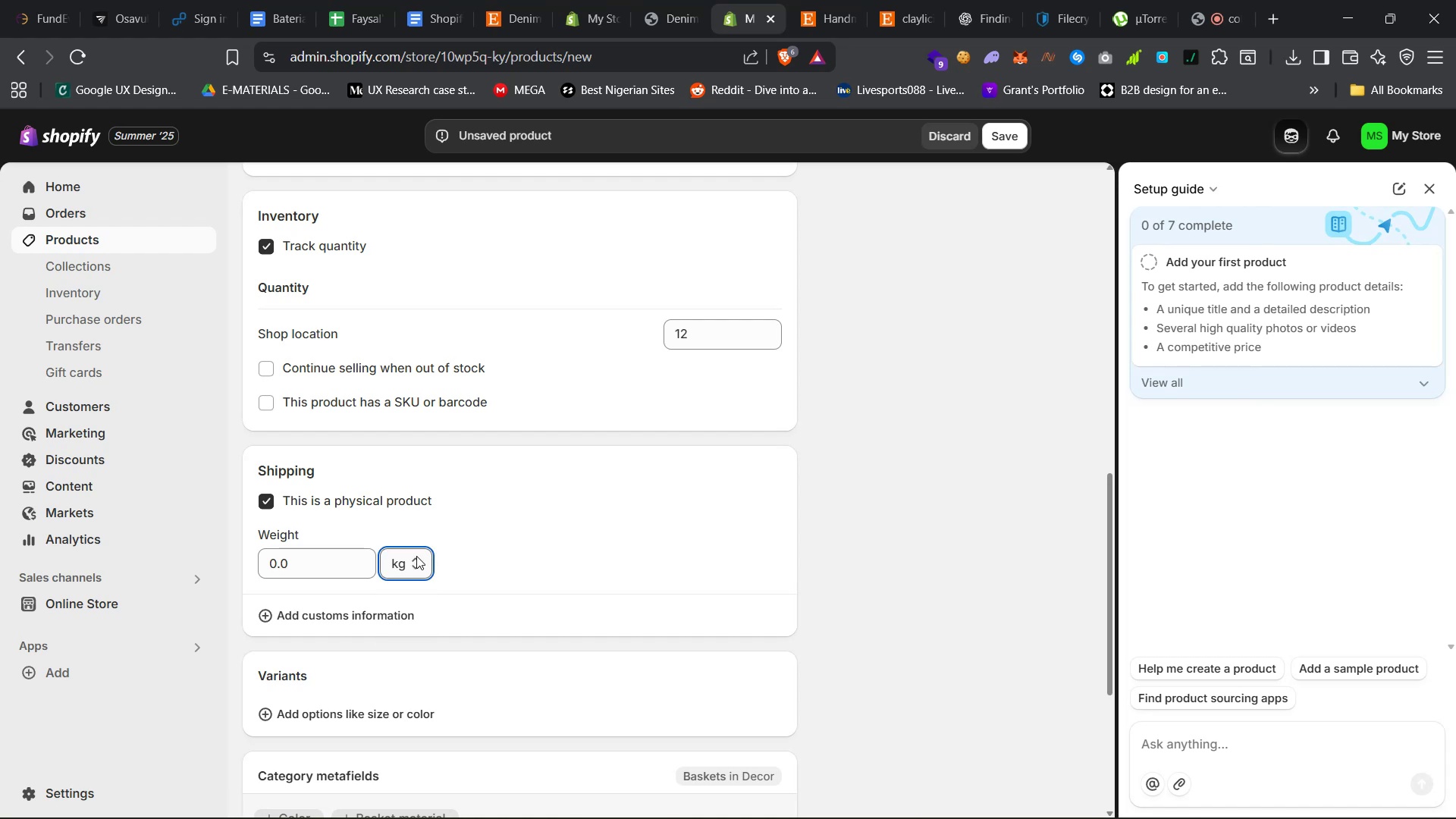 
triple_click([416, 556])
 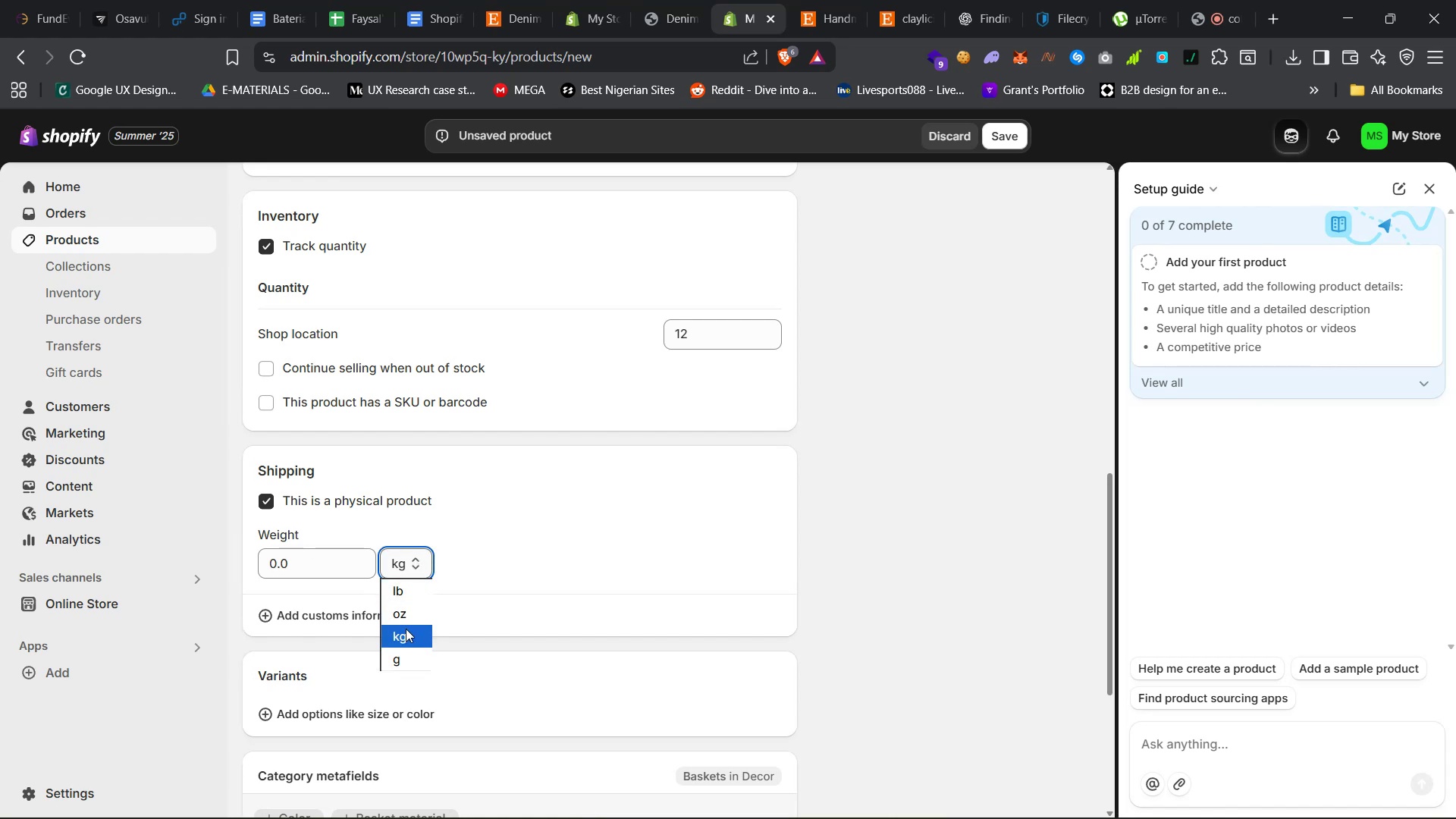 
left_click([406, 629])
 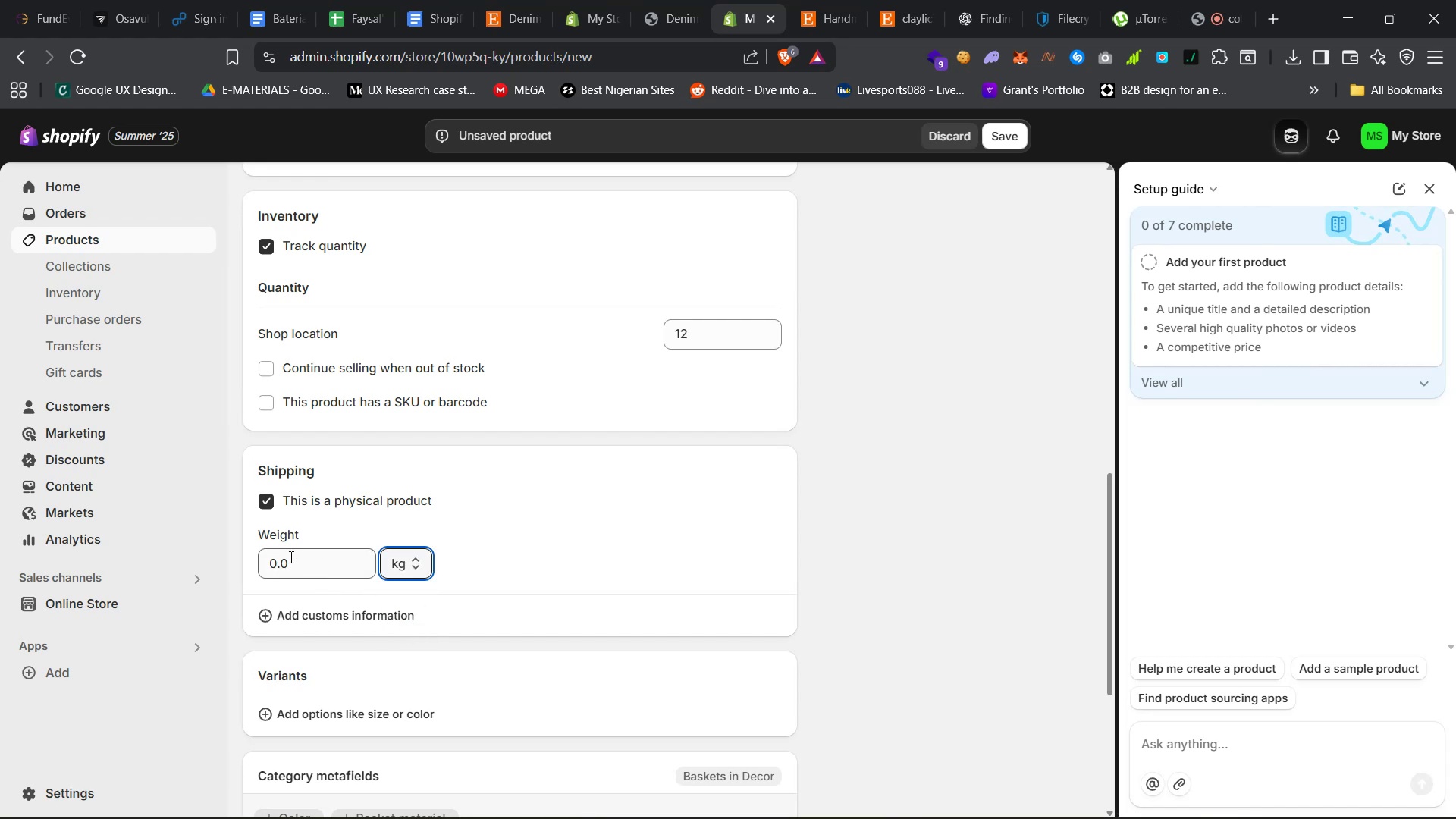 
double_click([290, 557])
 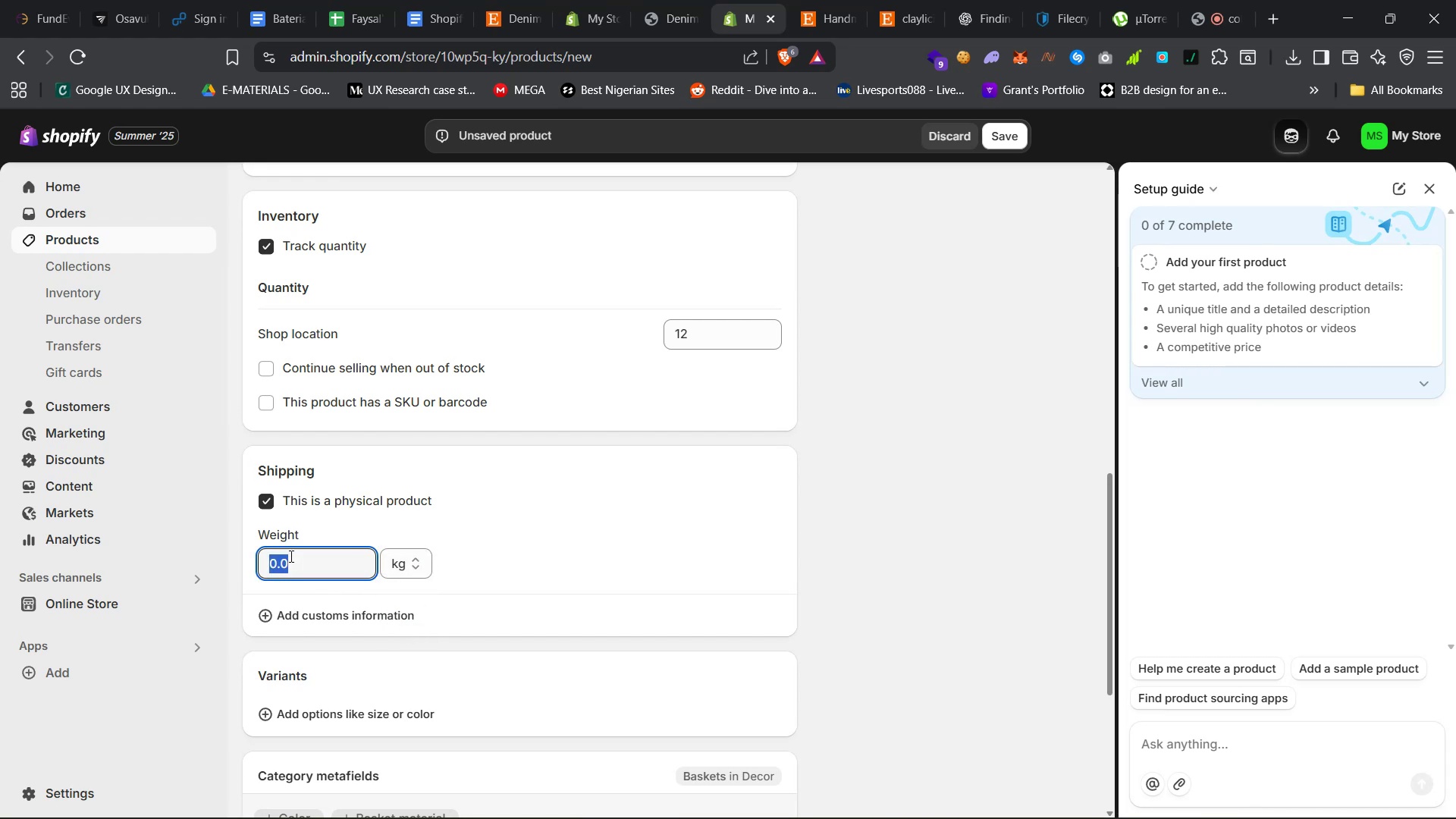 
wait(5.88)
 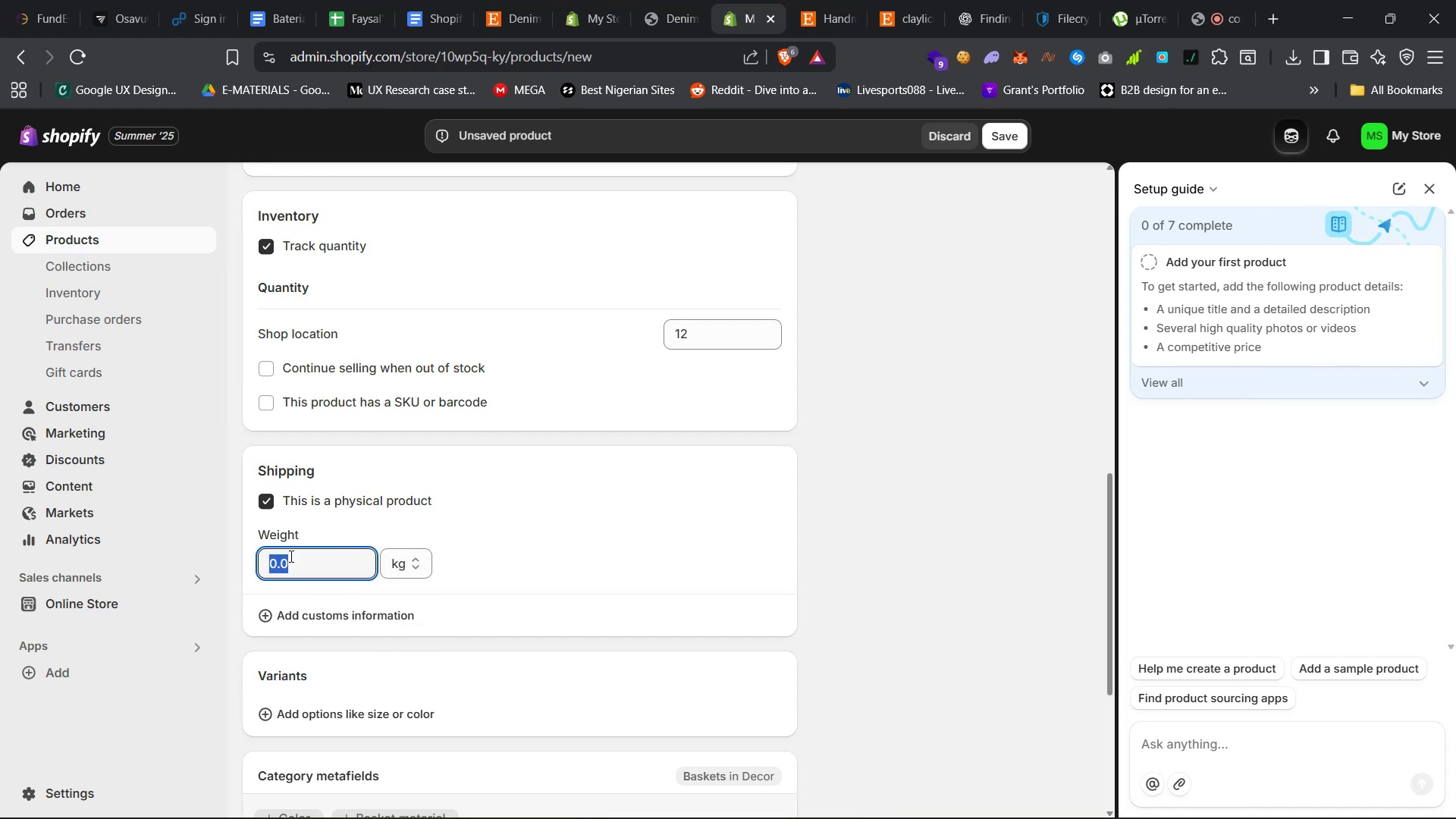 
type(1.89)
key(Backspace)
type(5)
 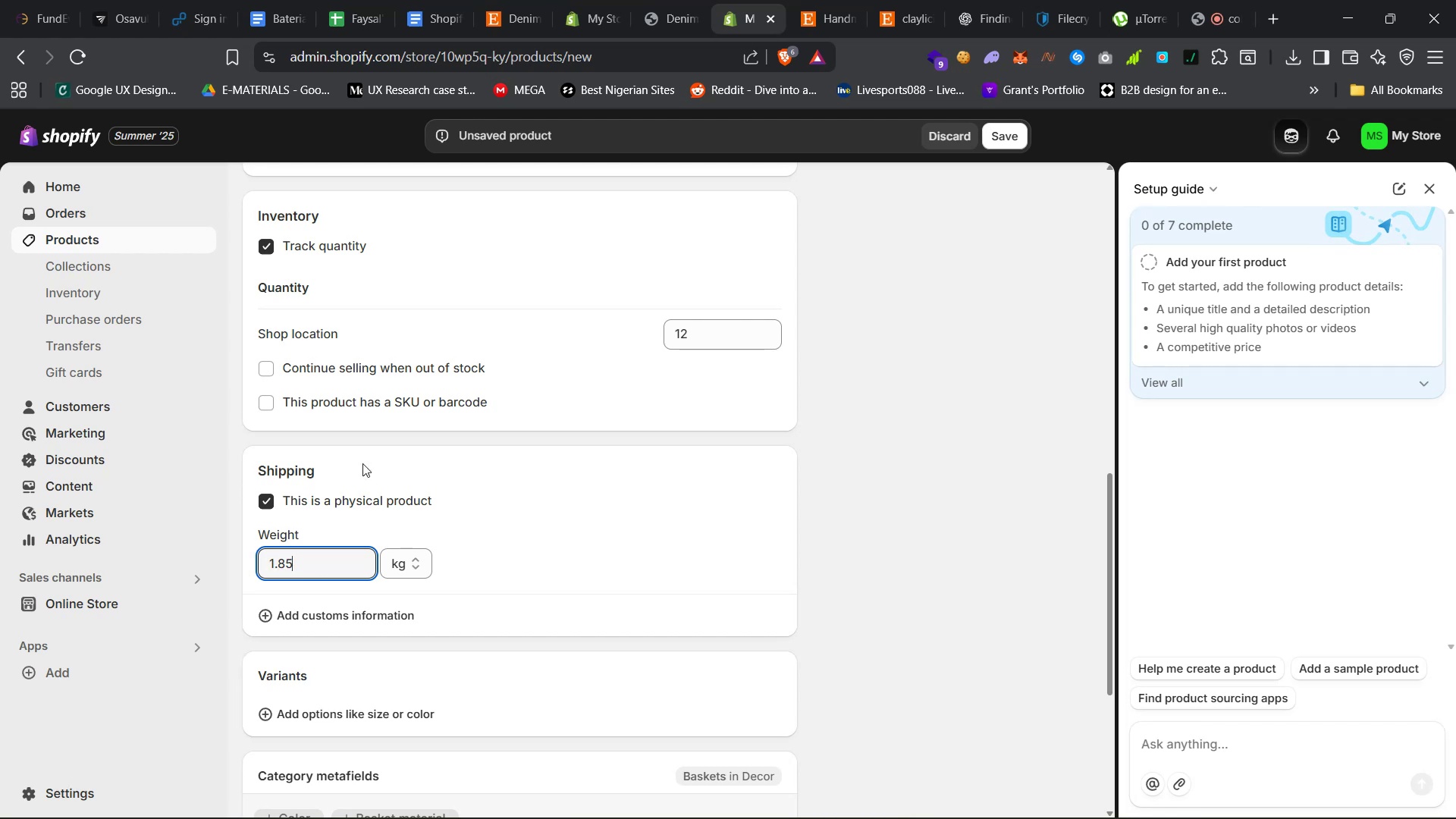 
left_click([508, 542])
 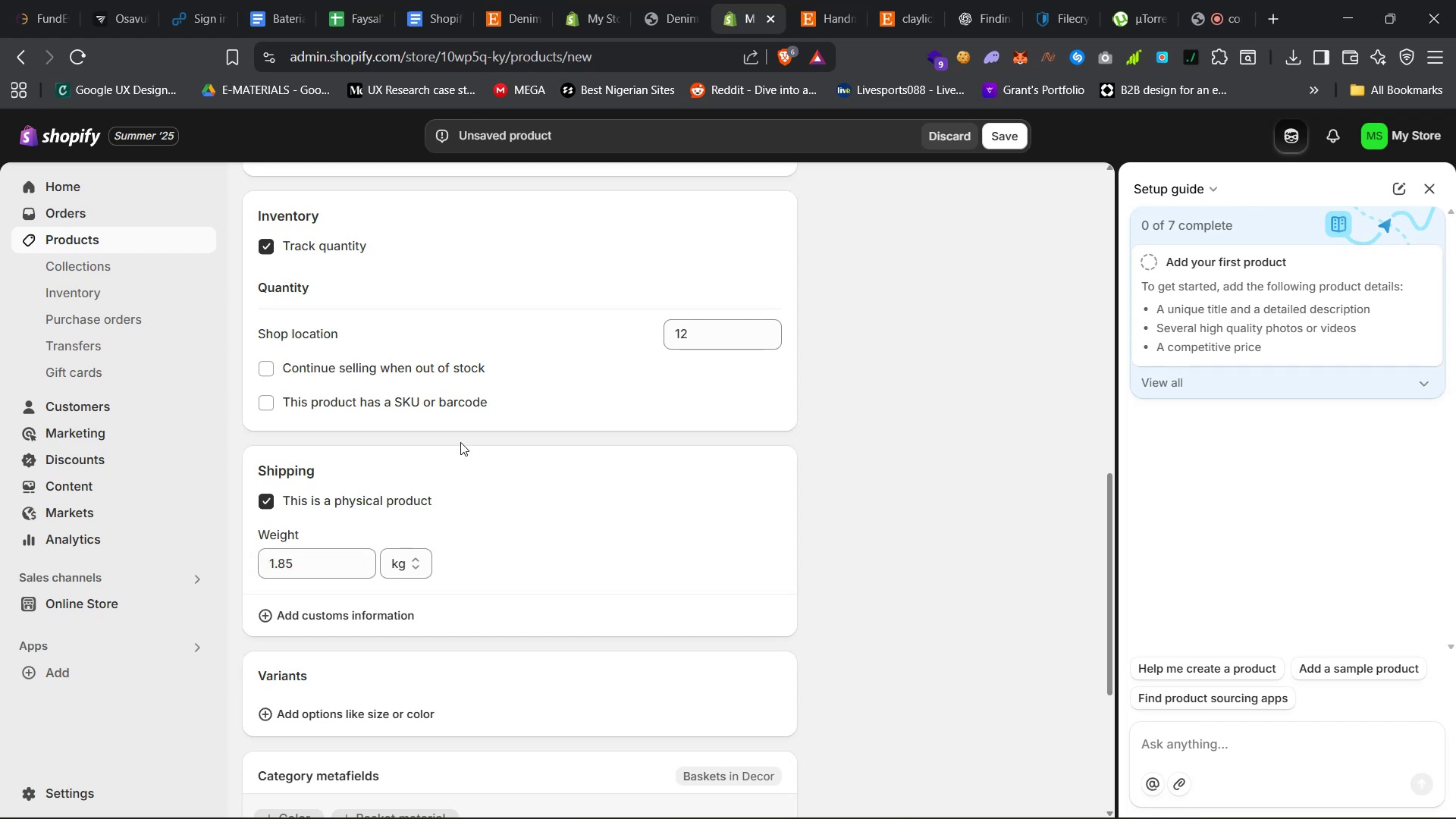 
scroll: coordinate [451, 432], scroll_direction: down, amount: 10.0
 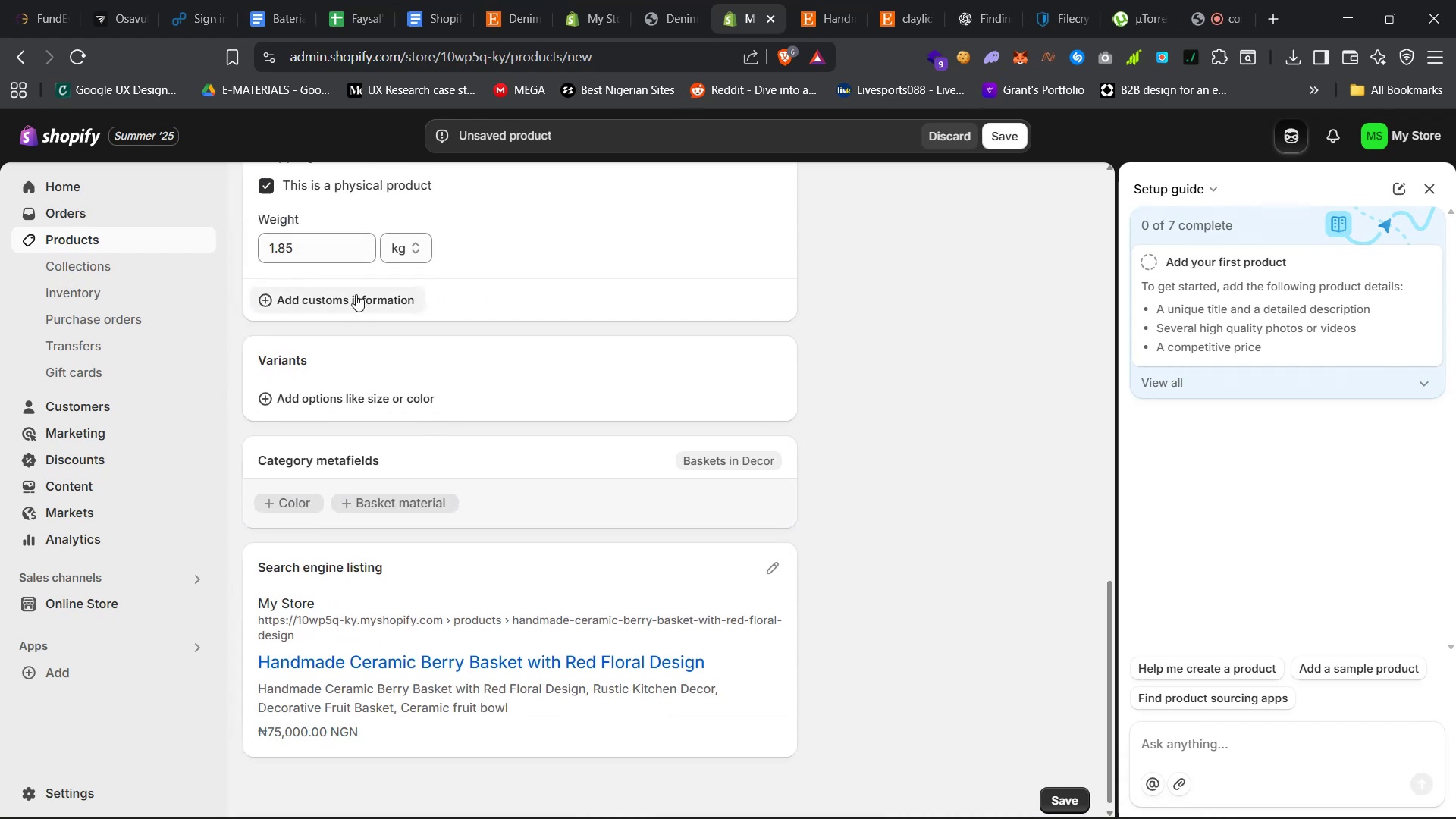 
left_click([356, 294])
 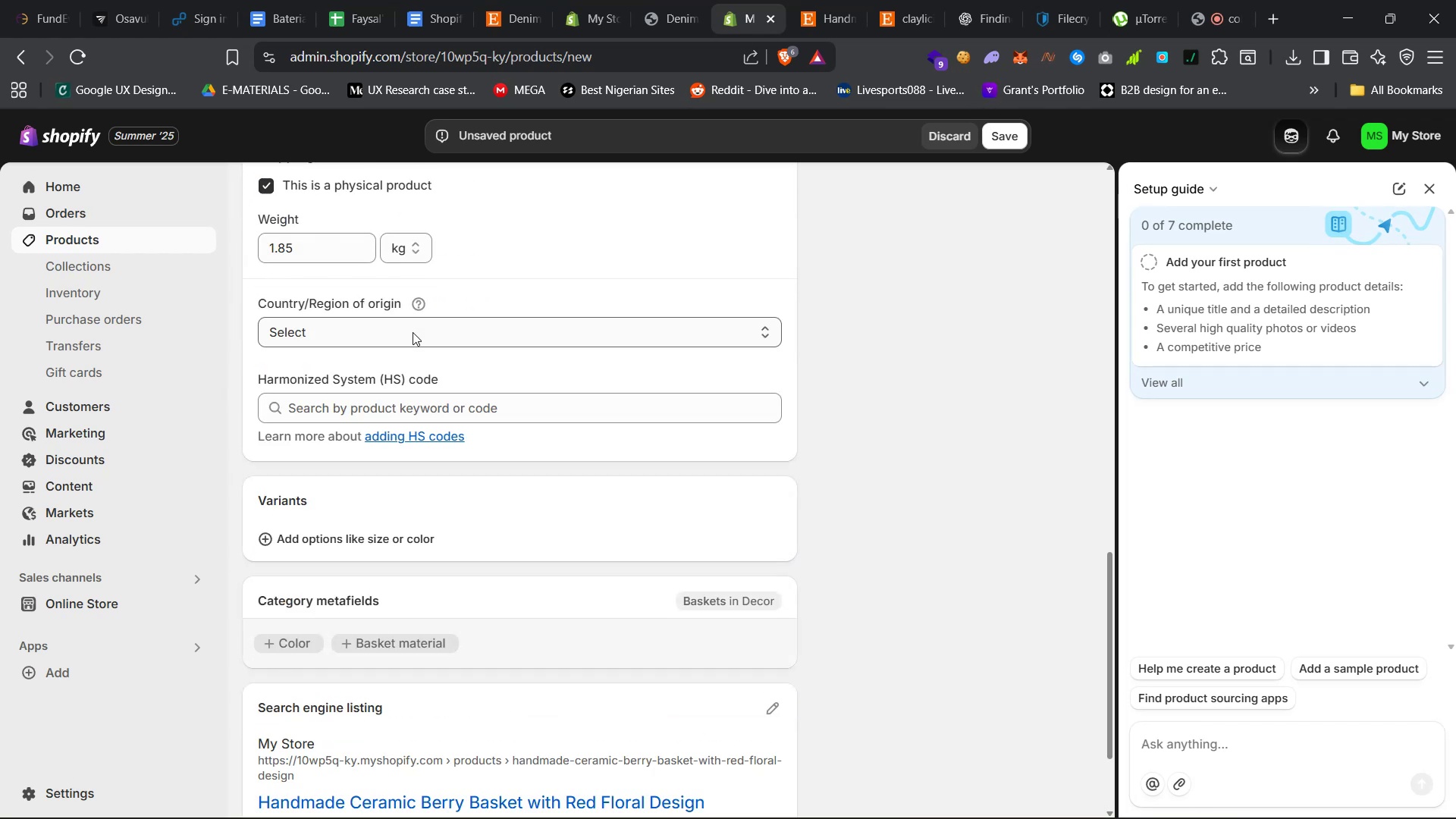 
left_click([413, 332])
 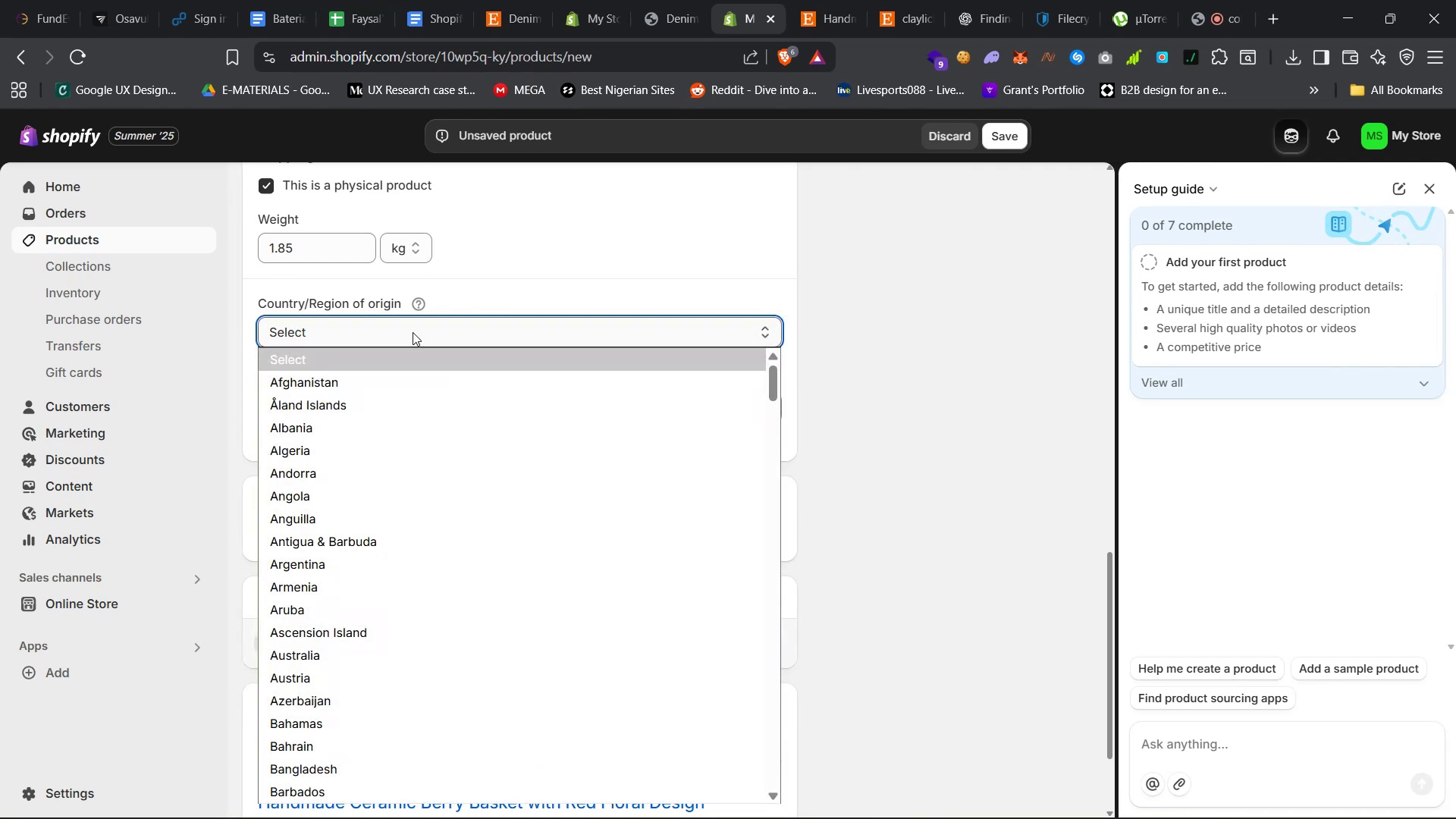 
left_click([413, 332])
 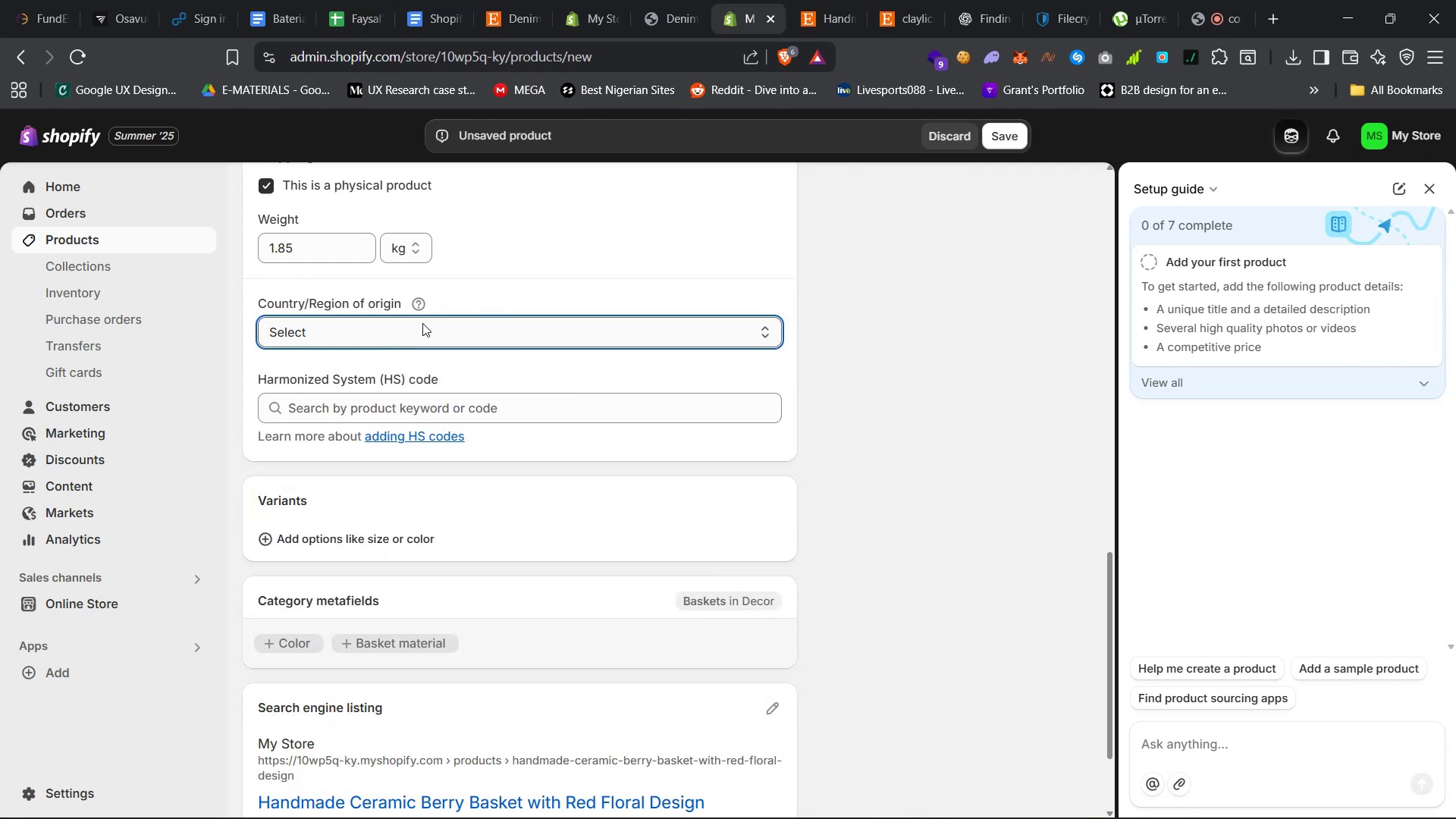 
scroll: coordinate [428, 336], scroll_direction: up, amount: 6.0
 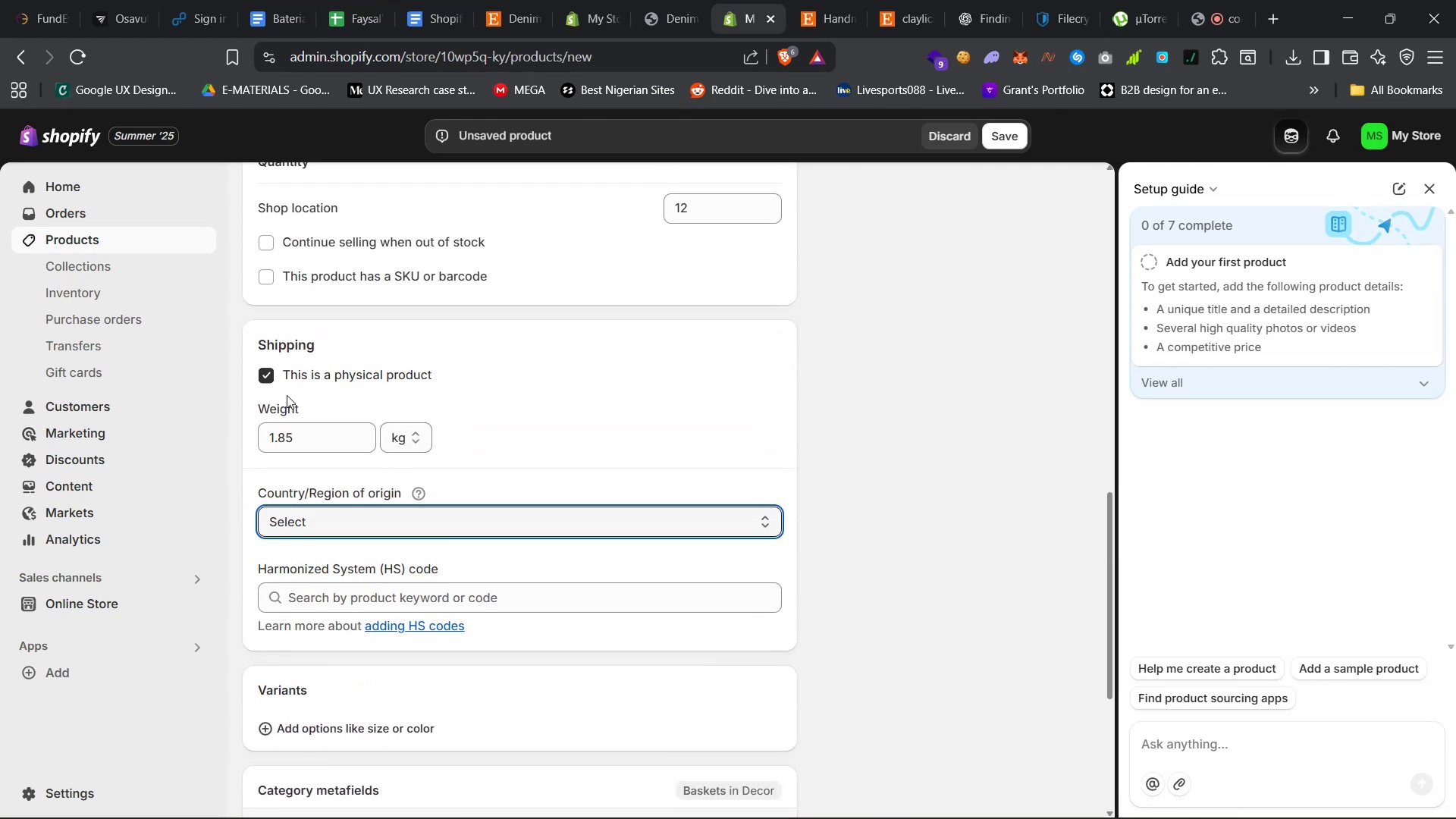 
left_click([264, 379])
 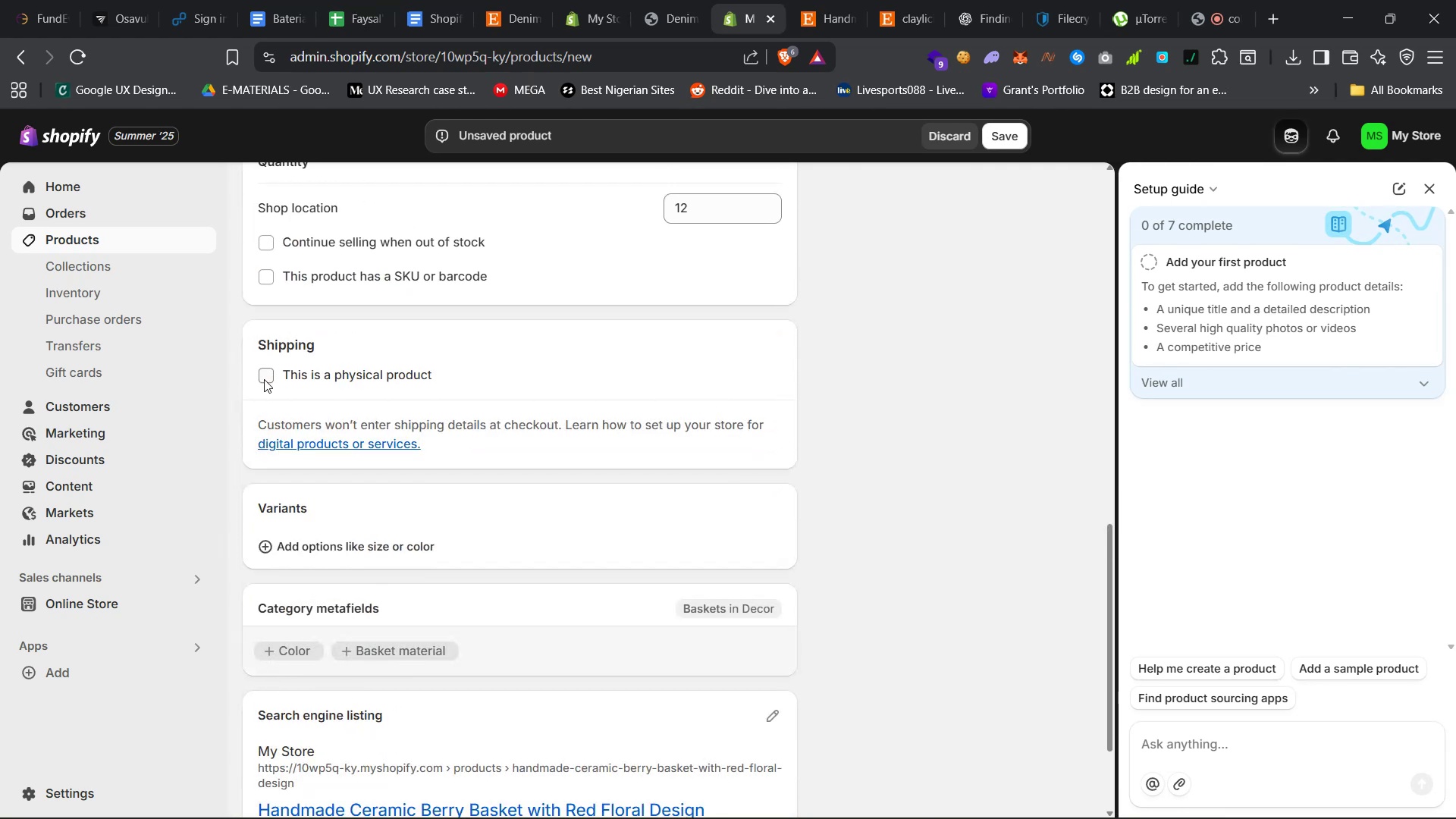 
left_click([264, 379])
 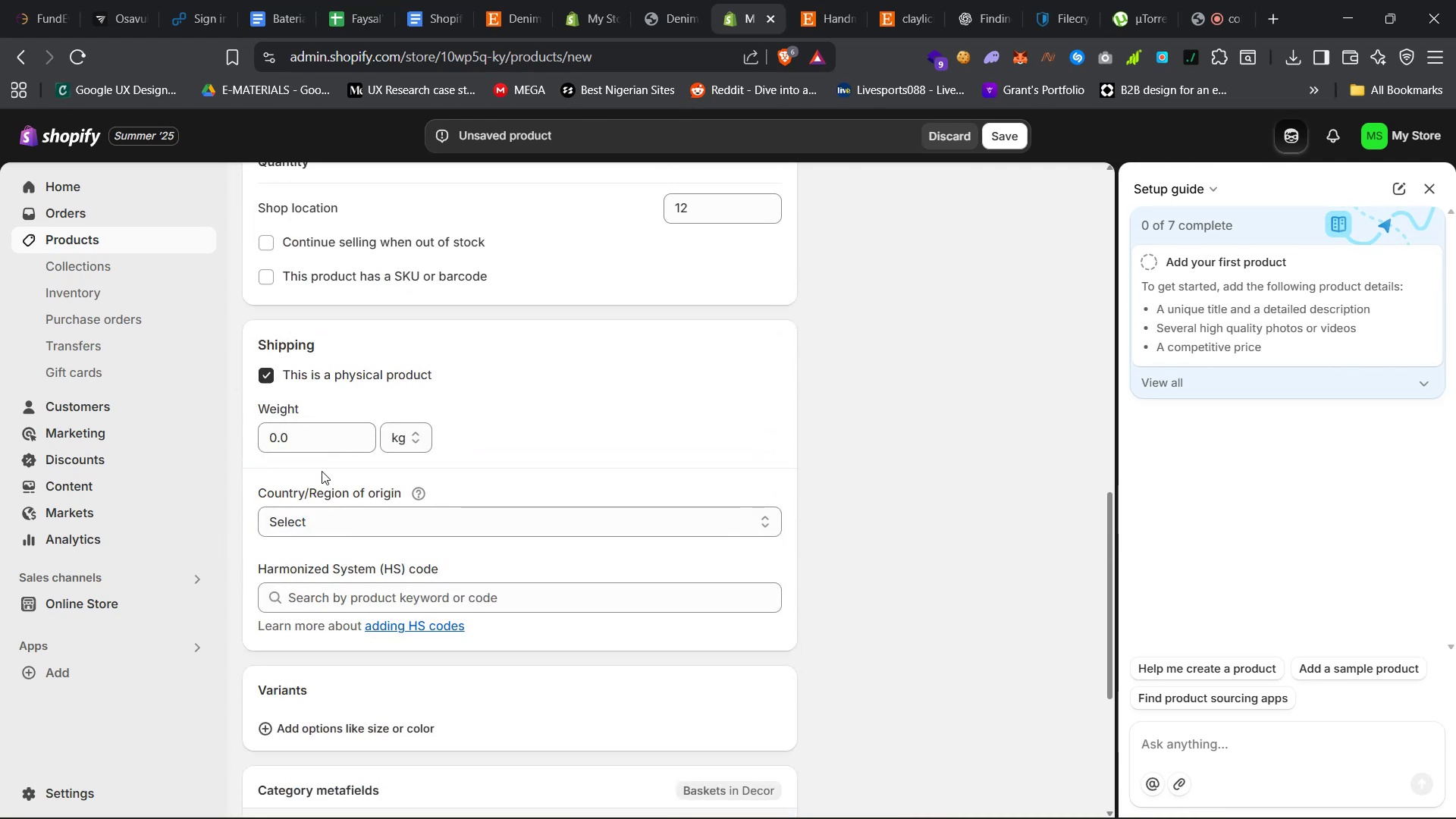 
scroll: coordinate [432, 416], scroll_direction: down, amount: 6.0
 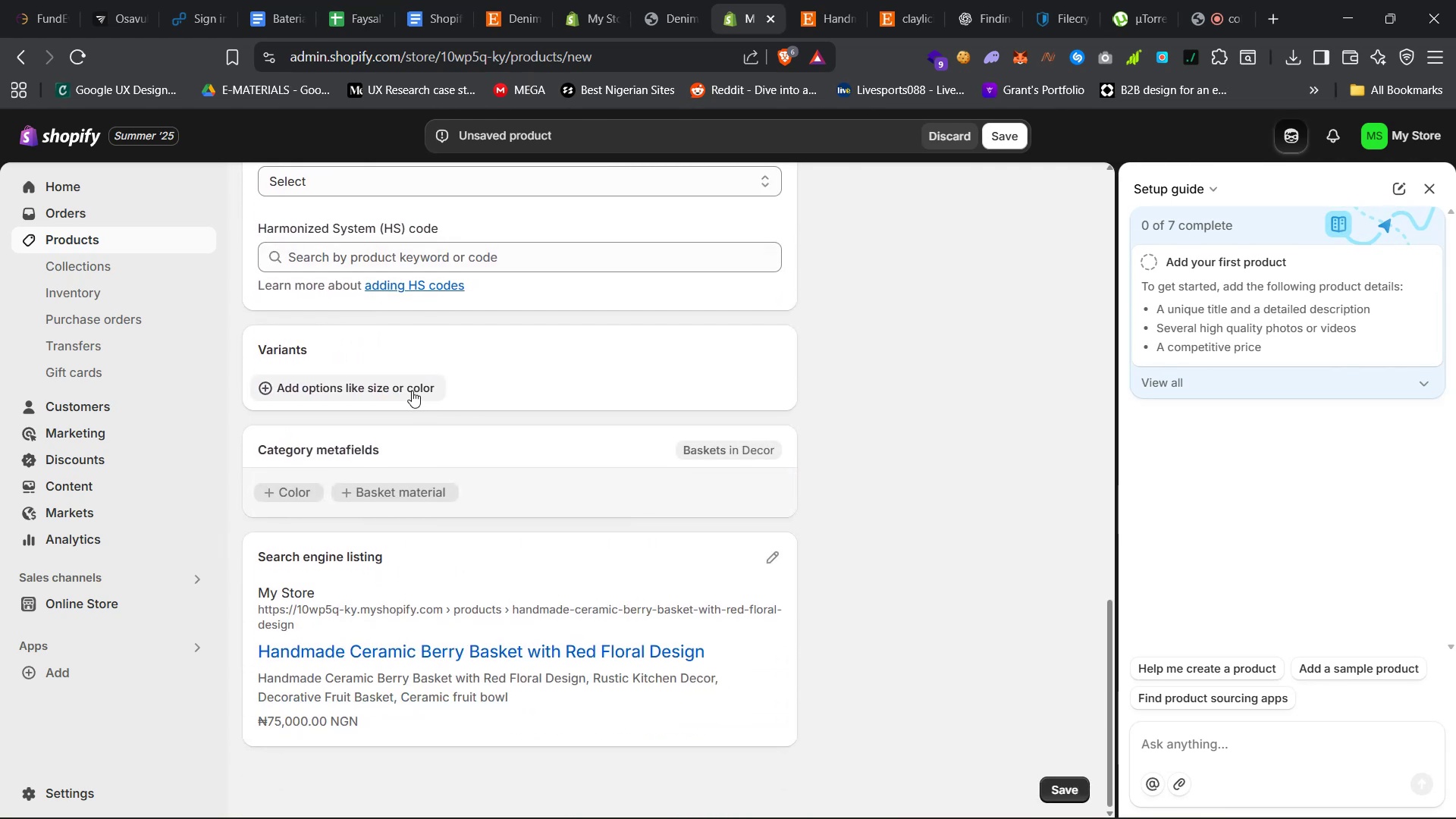 
left_click([409, 386])
 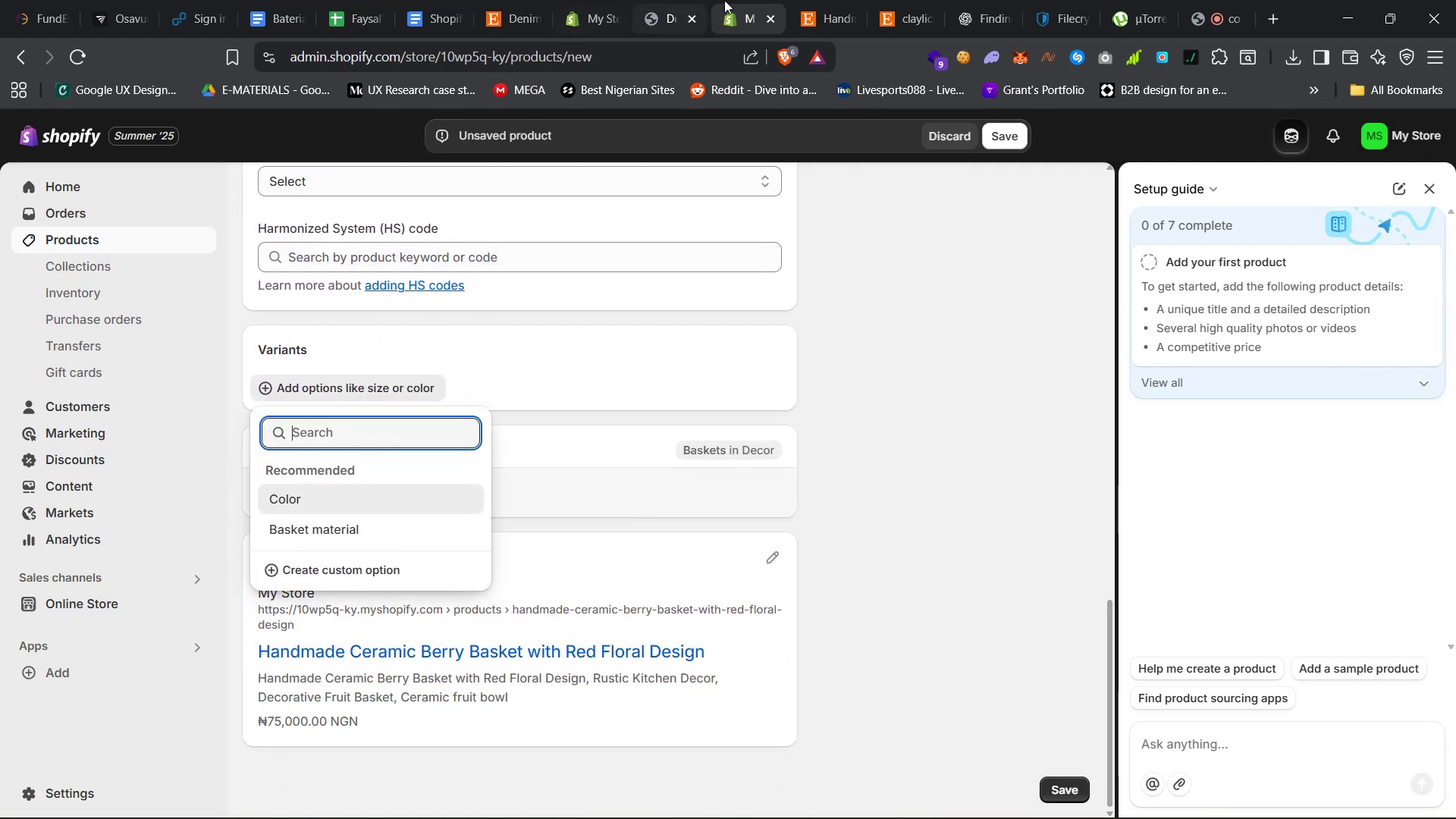 
left_click([813, 0])
 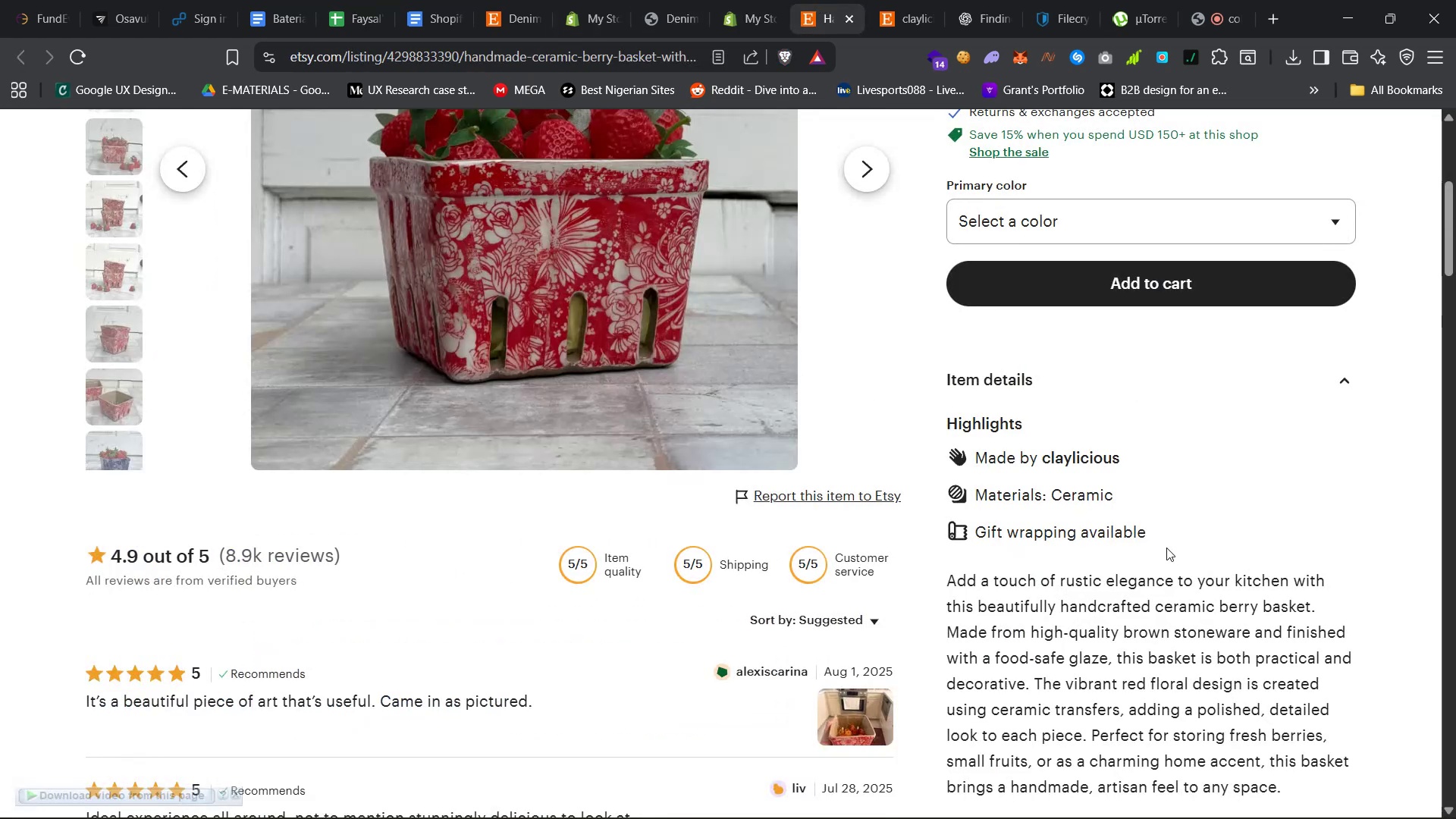 
scroll: coordinate [1161, 543], scroll_direction: up, amount: 11.0
 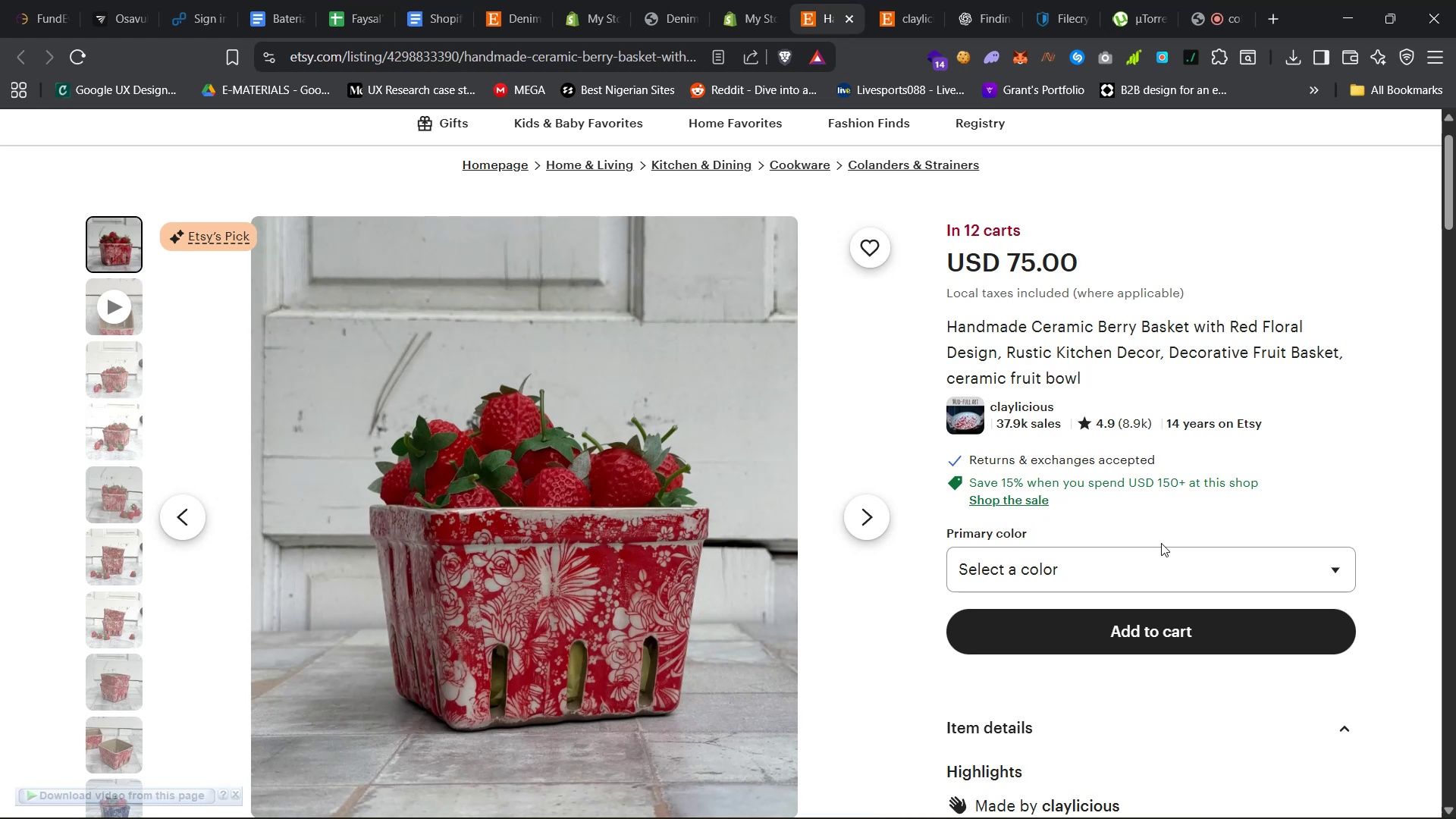 
scroll: coordinate [1163, 545], scroll_direction: down, amount: 3.0
 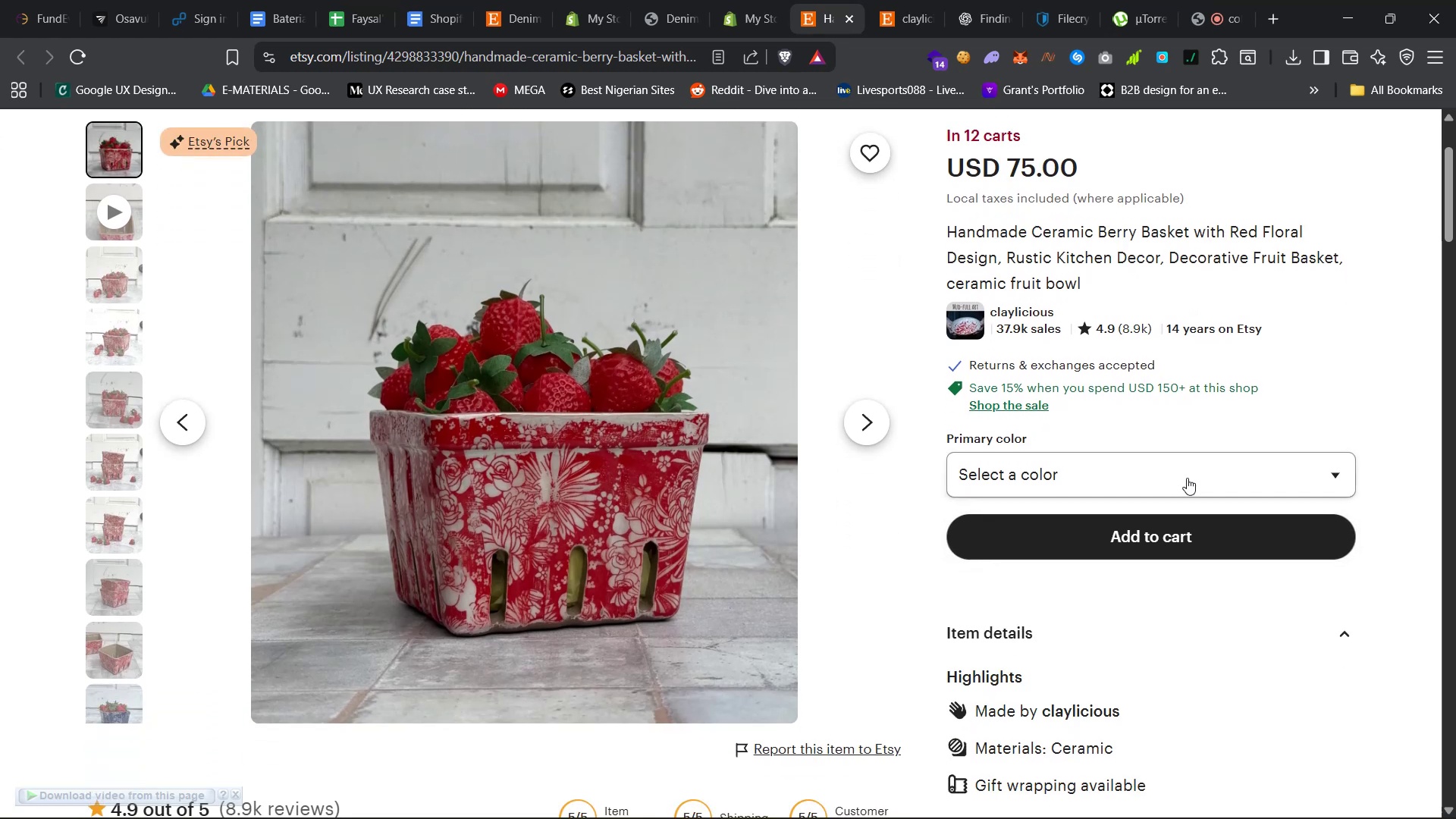 
left_click([1193, 469])
 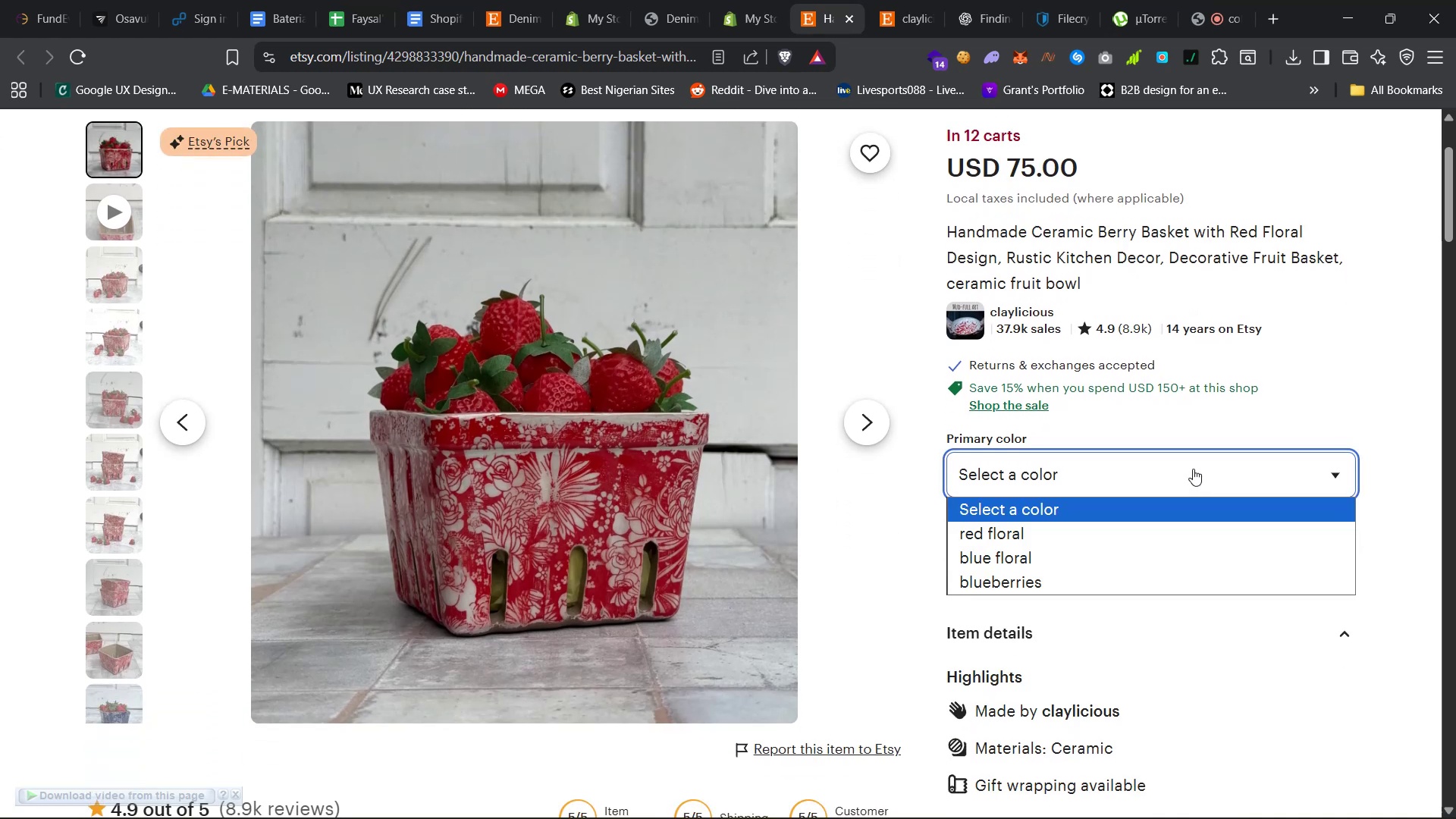 
left_click([1193, 469])
 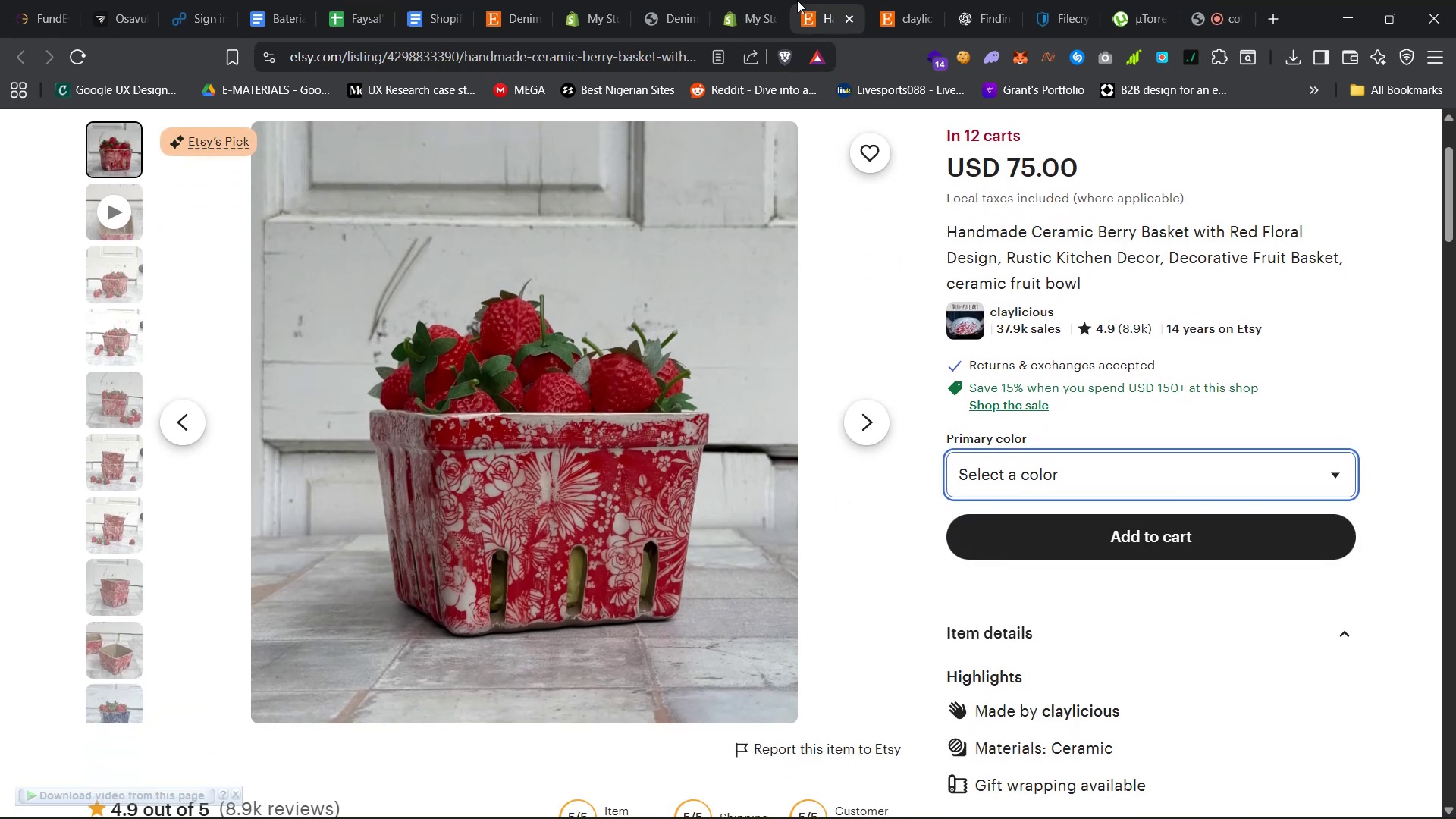 
left_click([747, 0])
 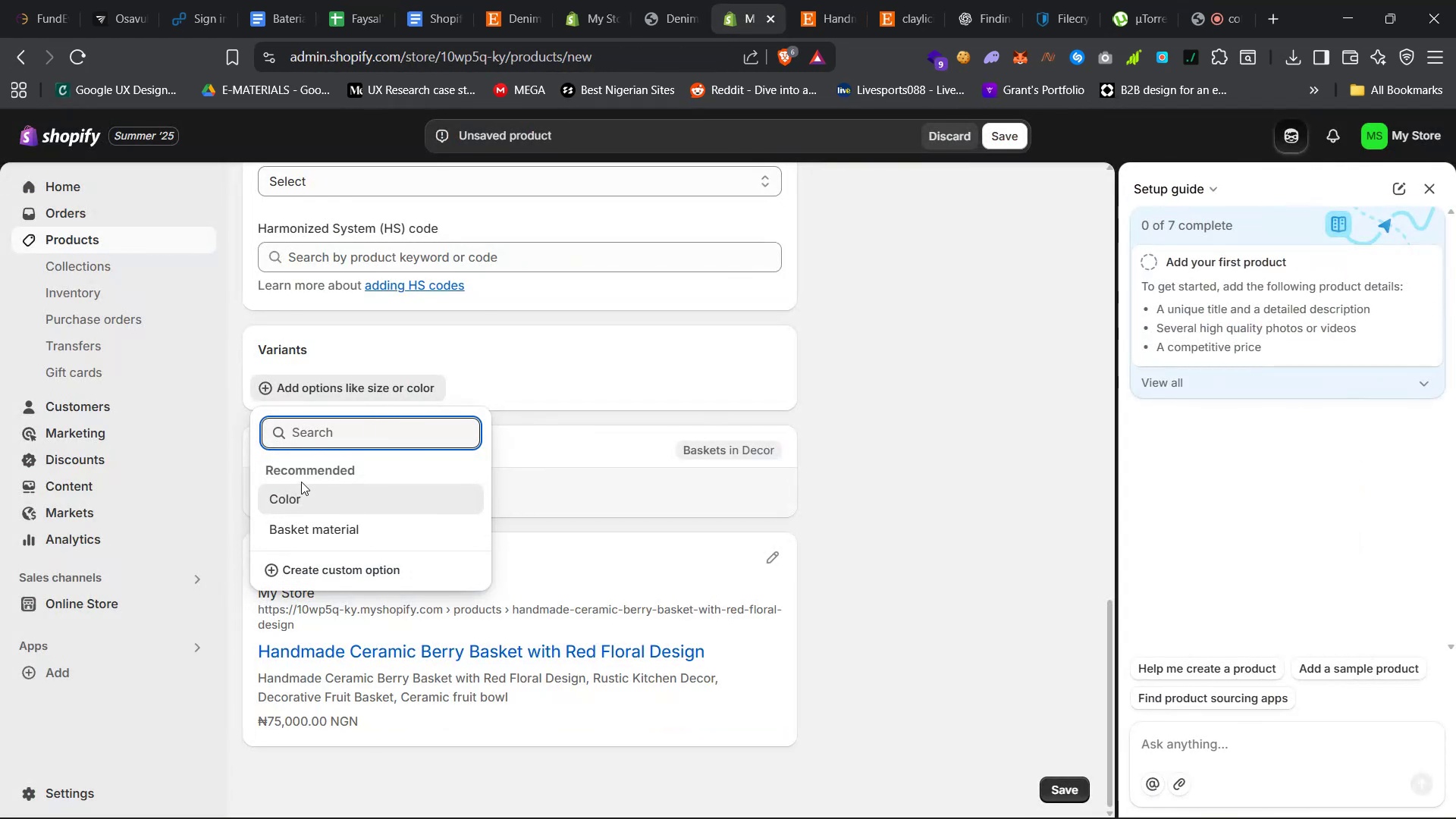 
left_click([309, 494])
 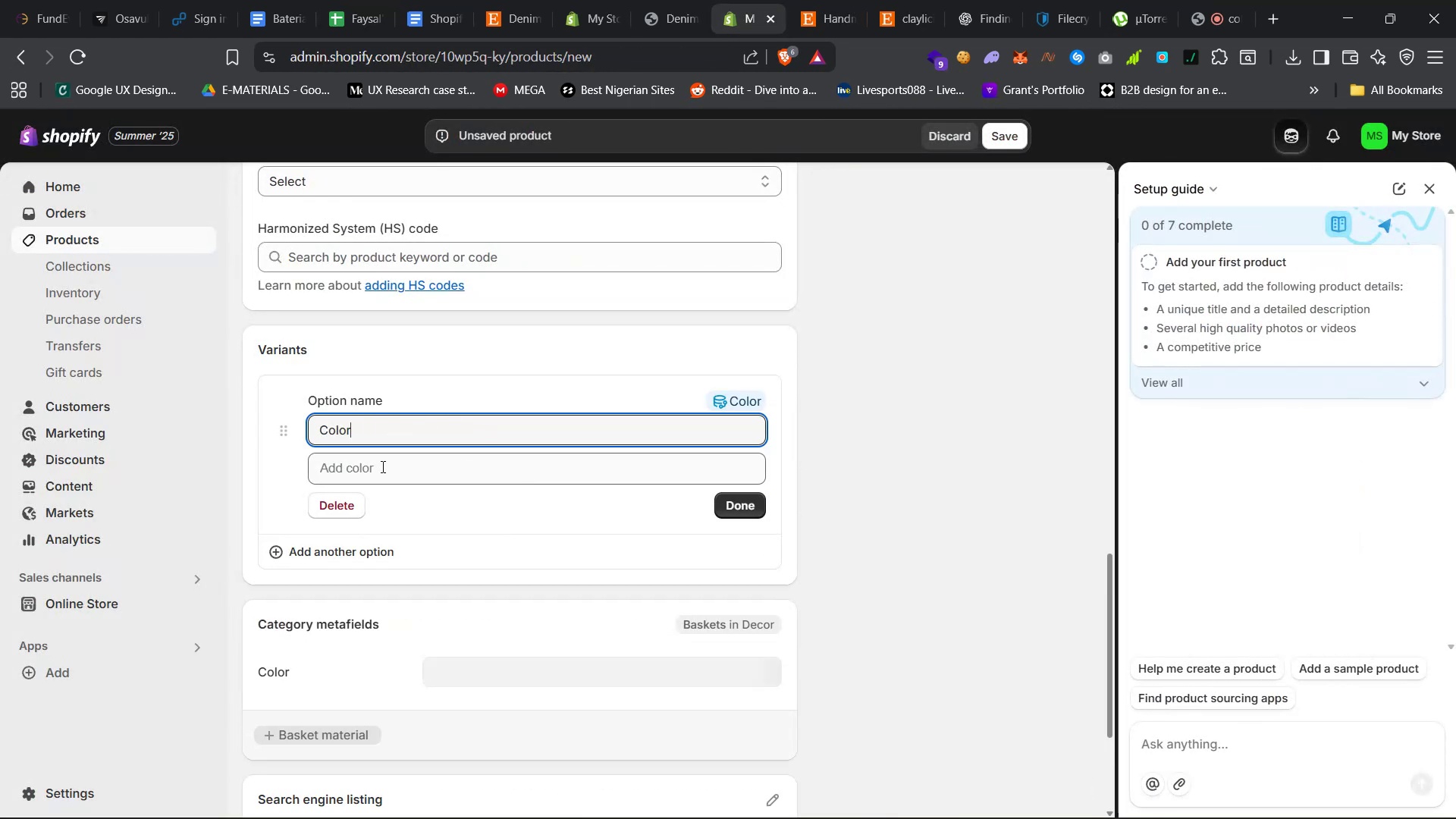 
left_click([381, 466])
 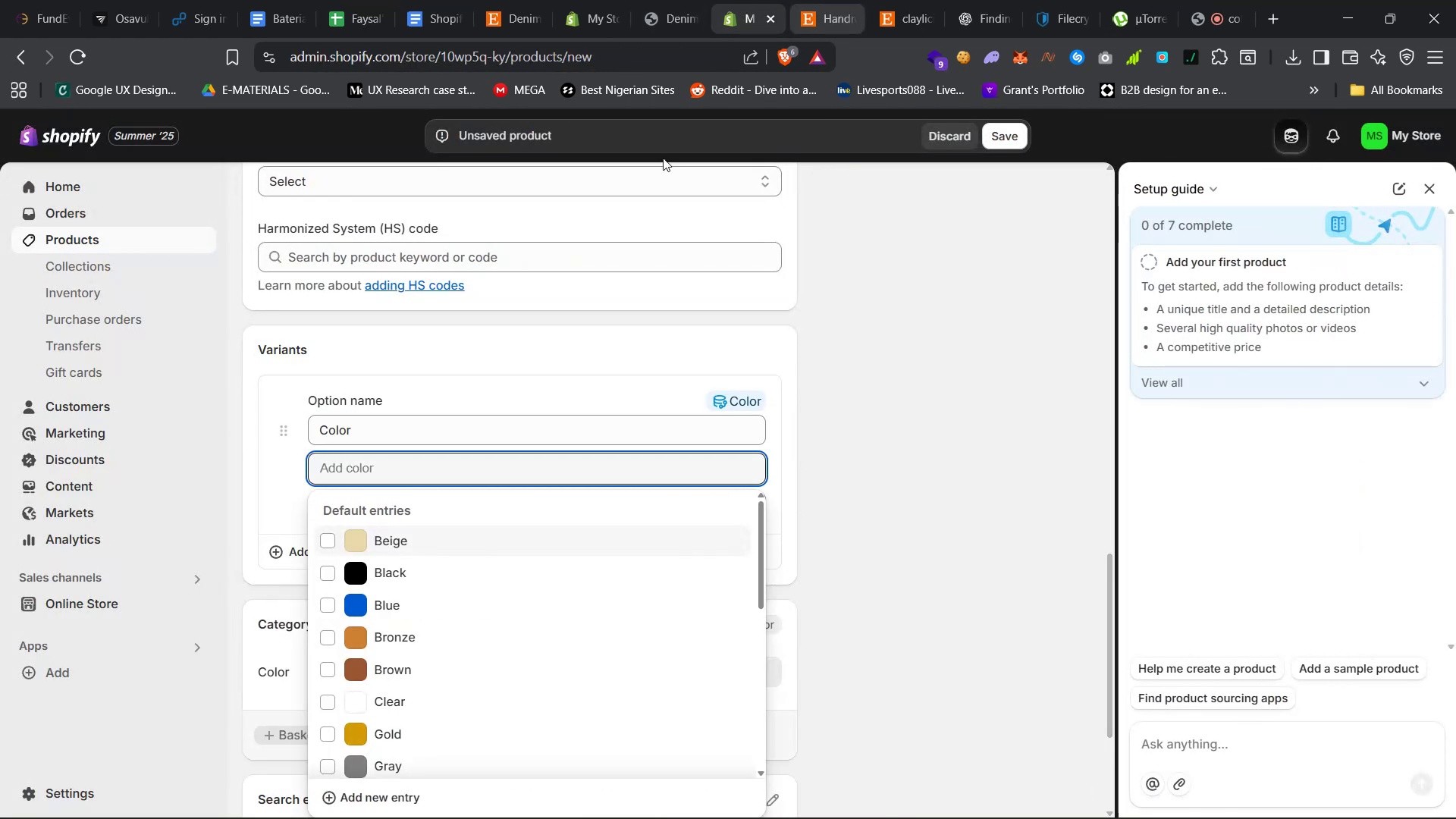 
left_click([377, 610])
 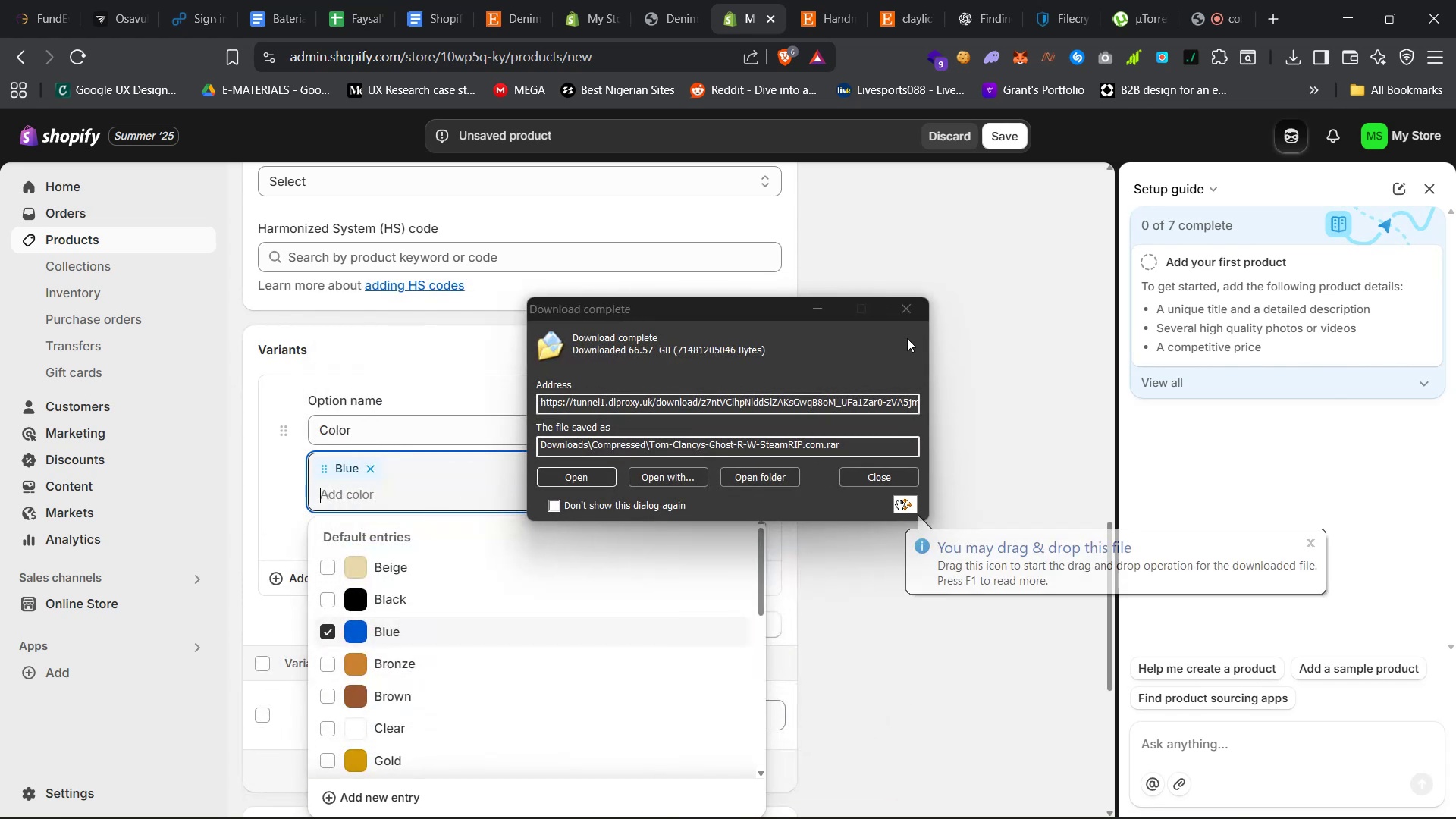 
left_click([915, 310])
 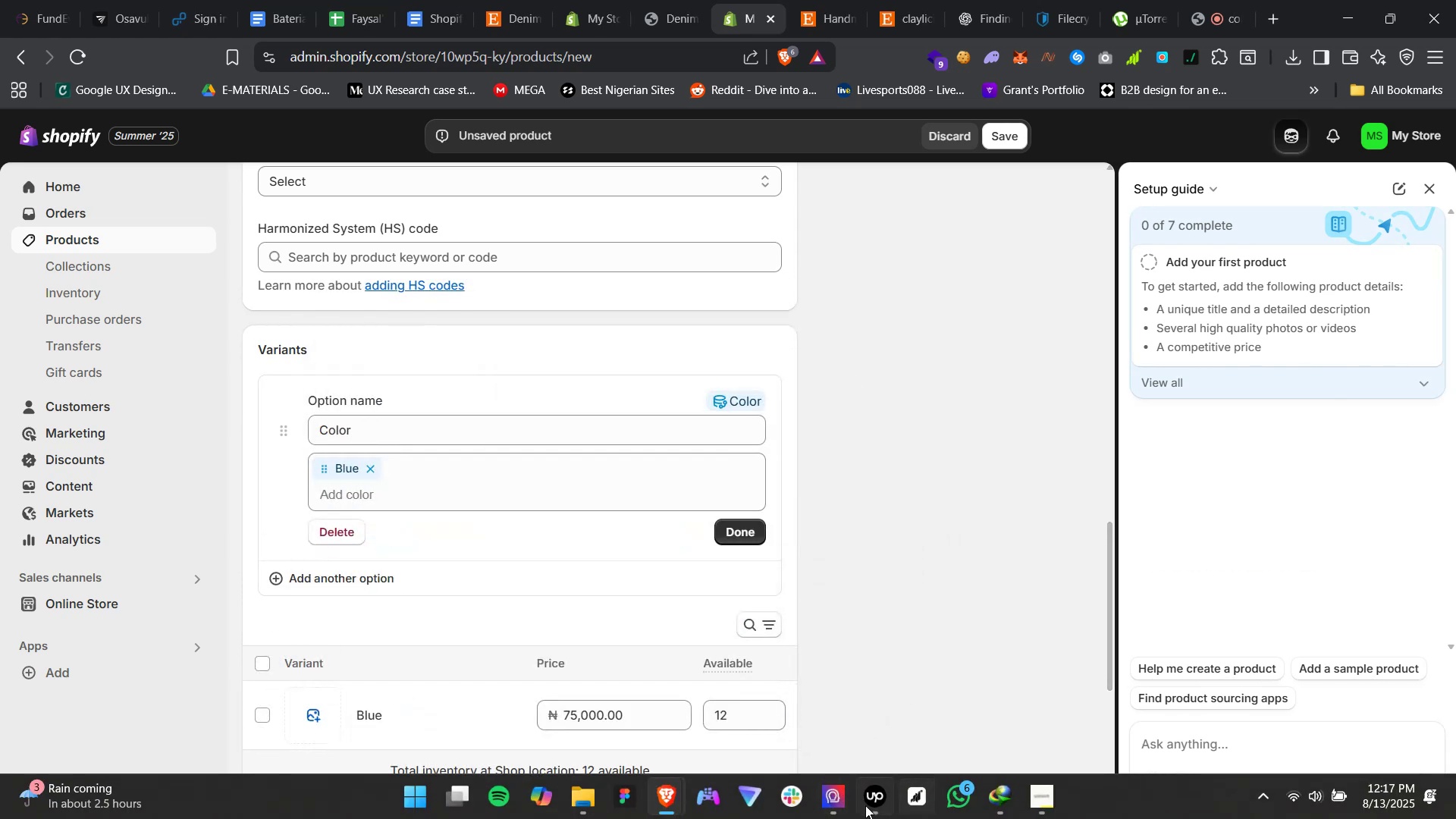 
left_click([830, 808])
 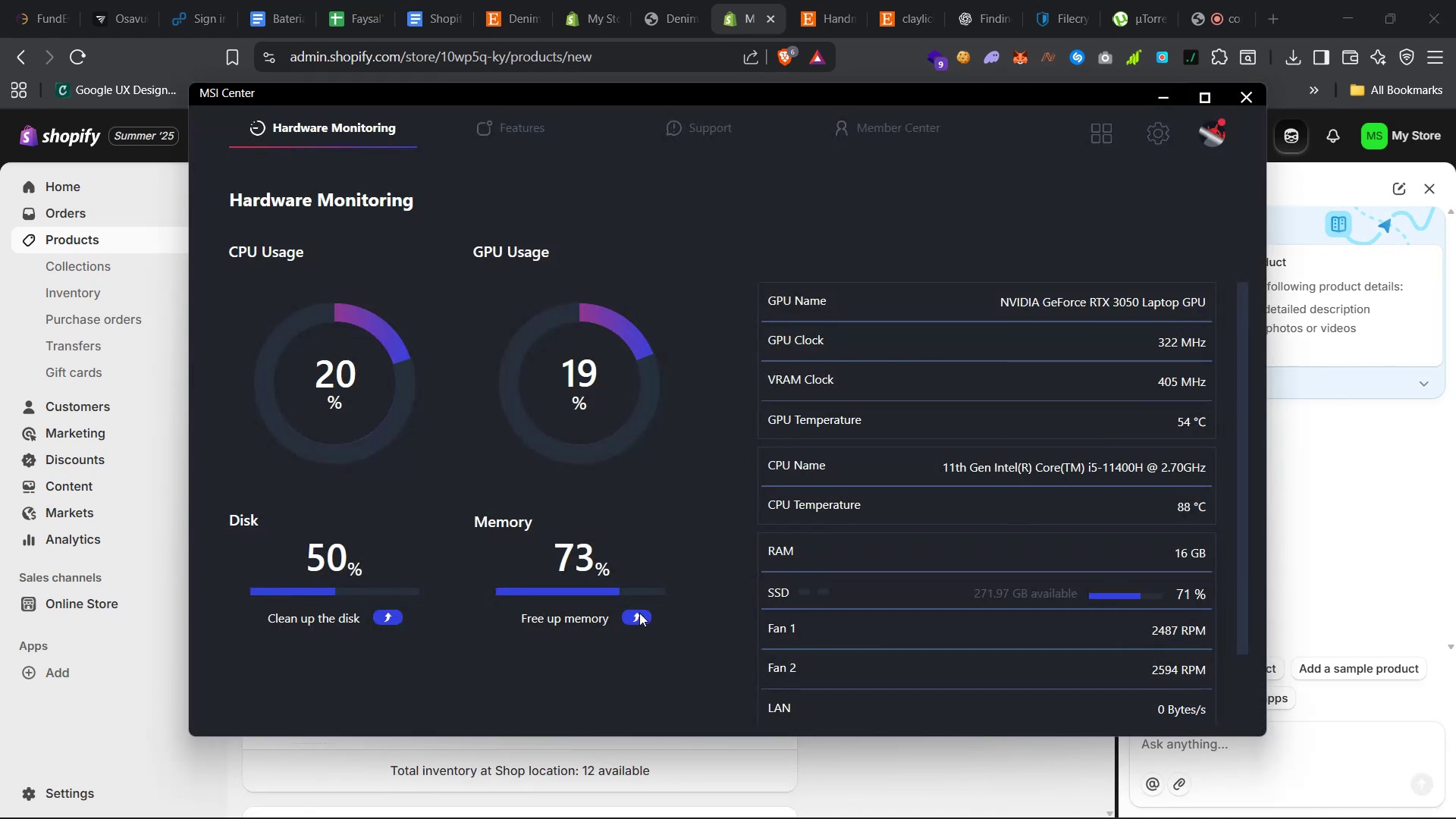 
double_click([639, 613])
 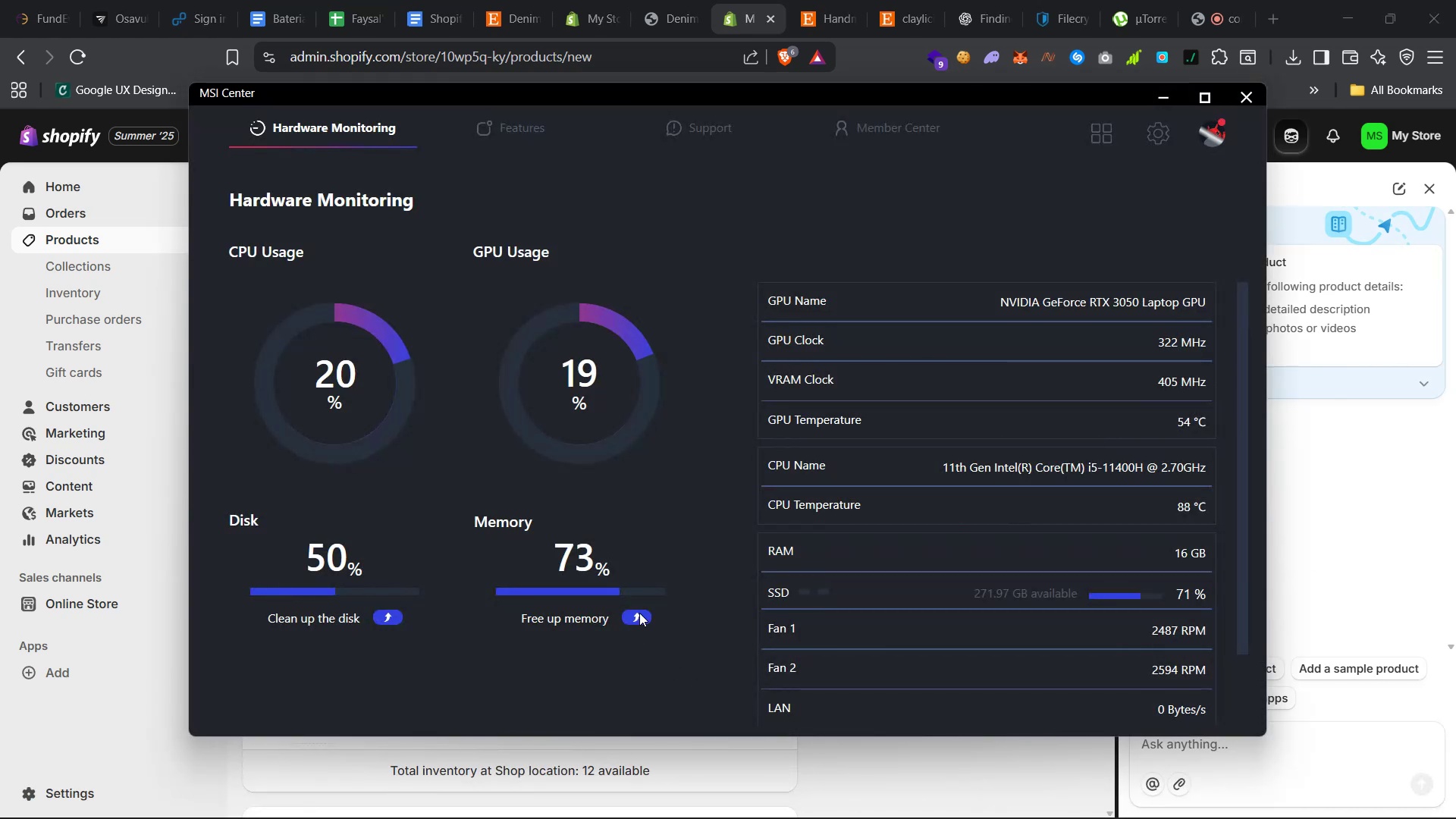 
triple_click([639, 613])
 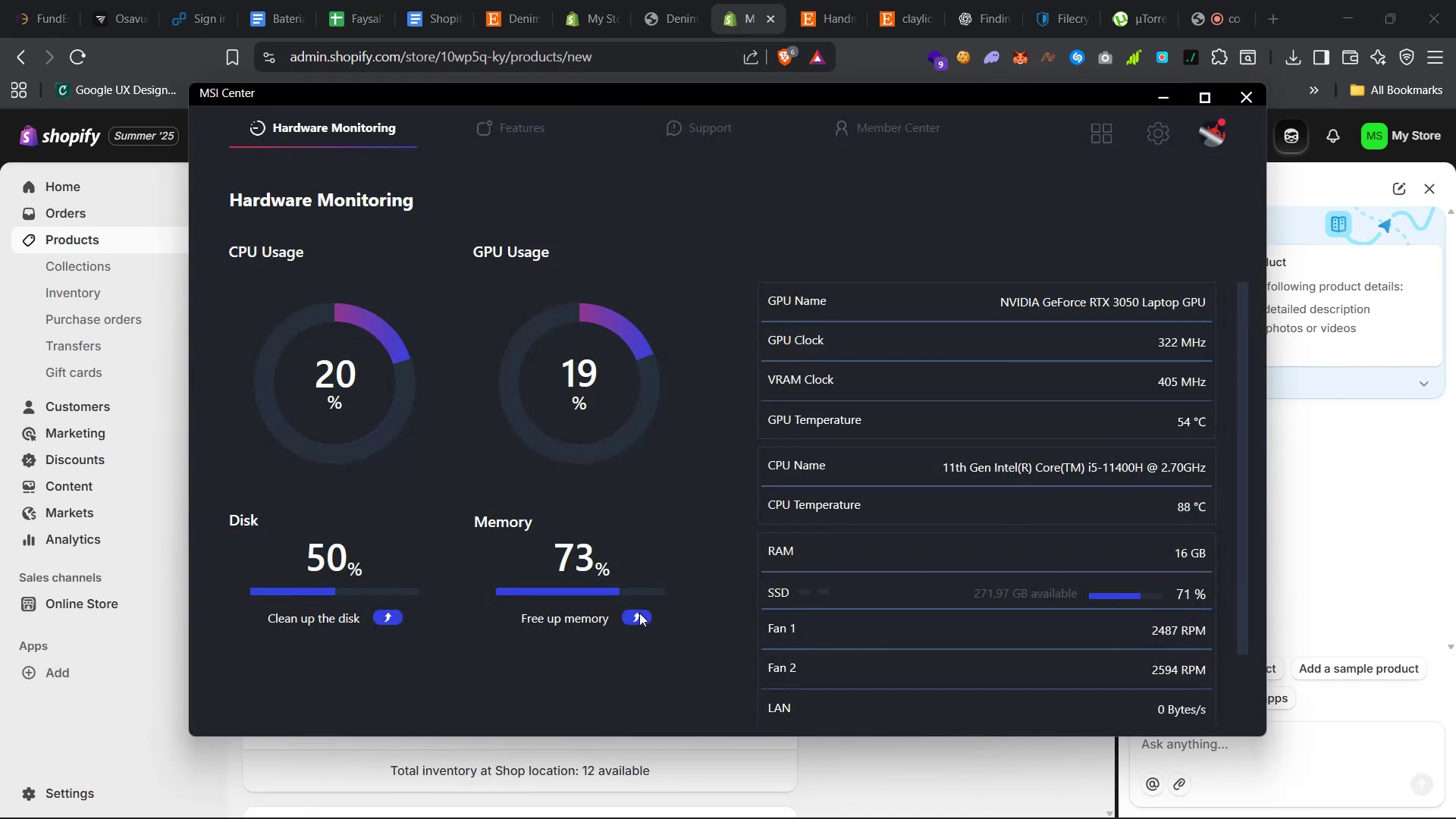 
triple_click([639, 613])
 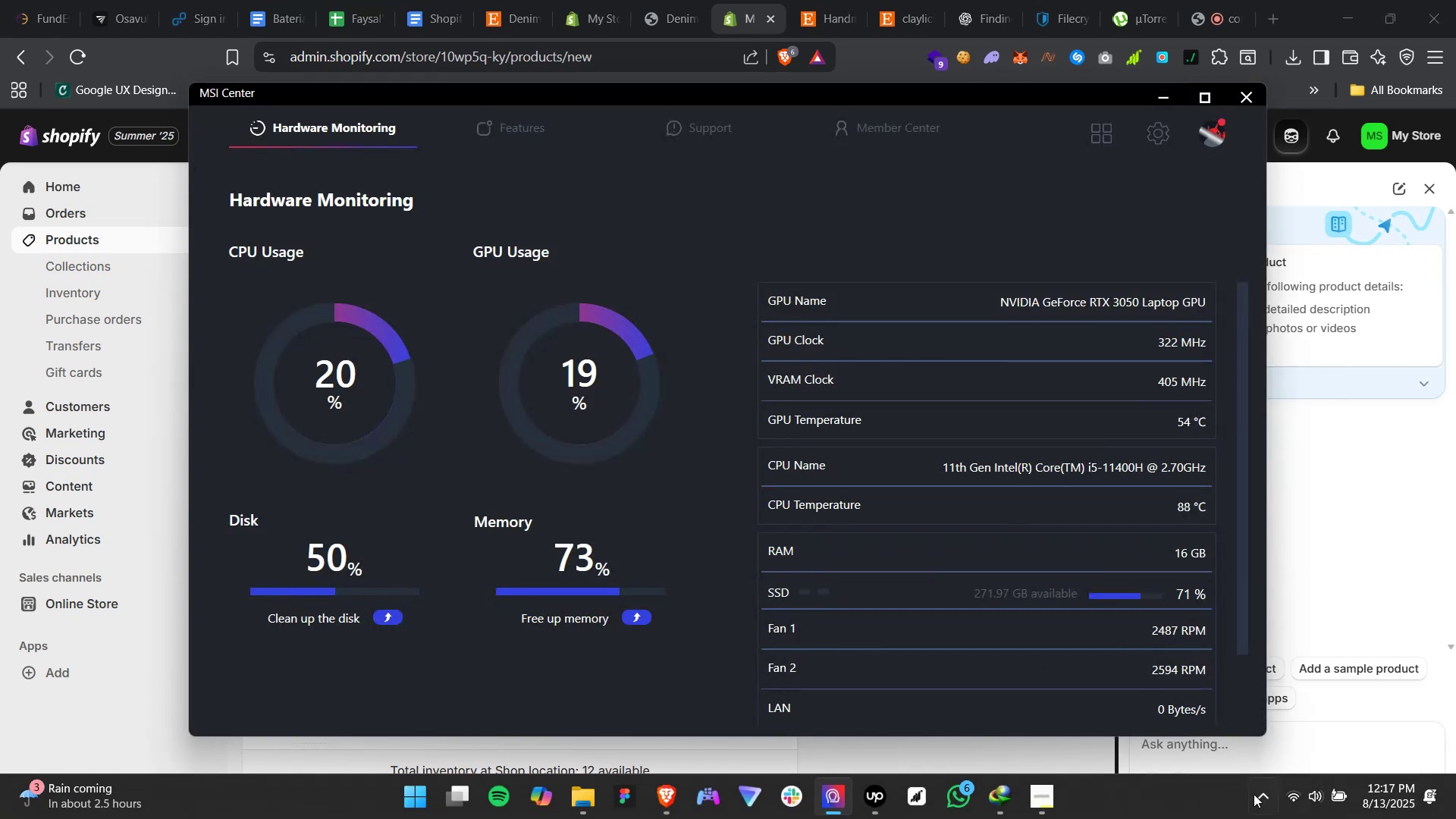 
left_click([1269, 794])
 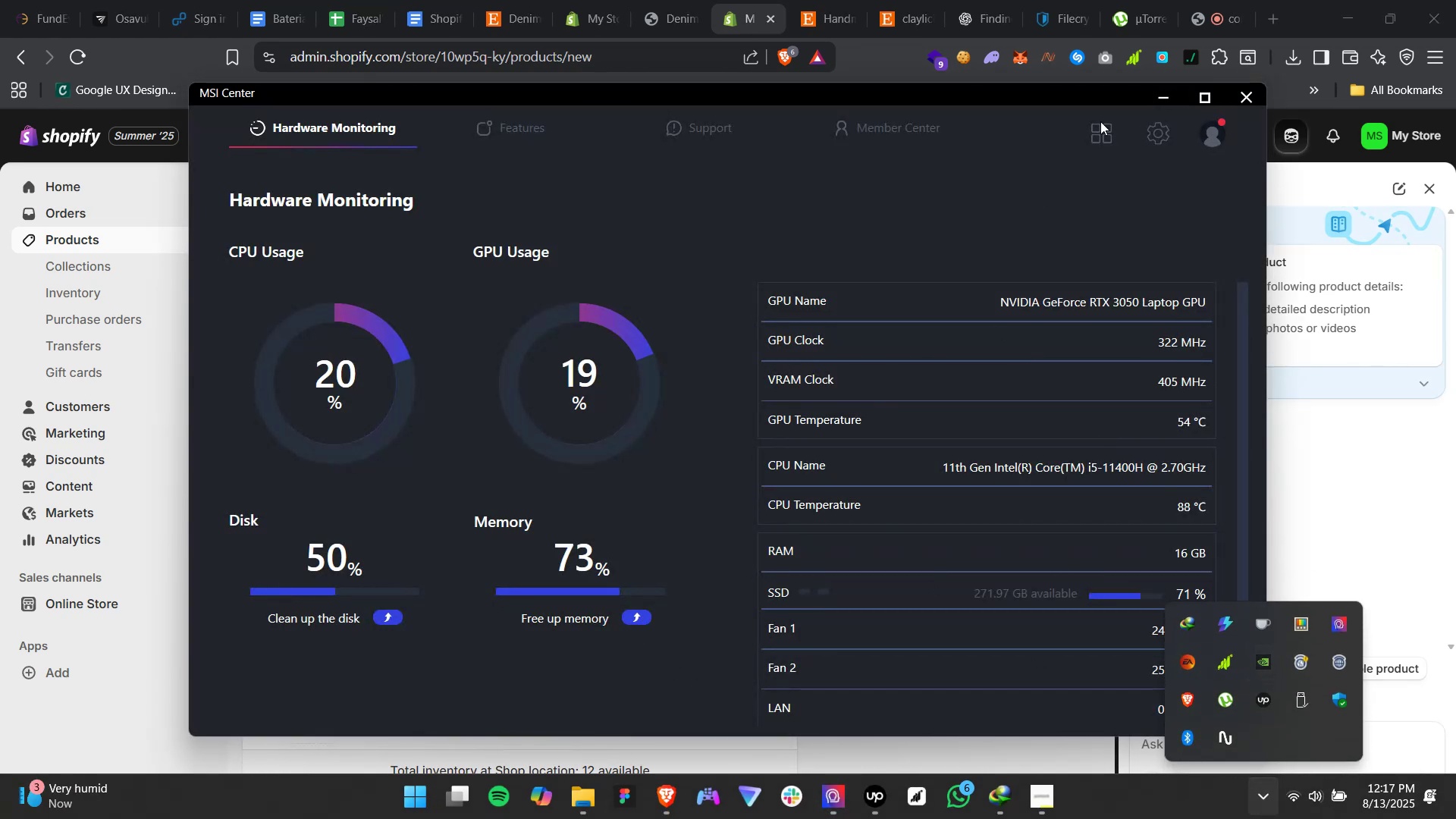 
left_click([1165, 99])
 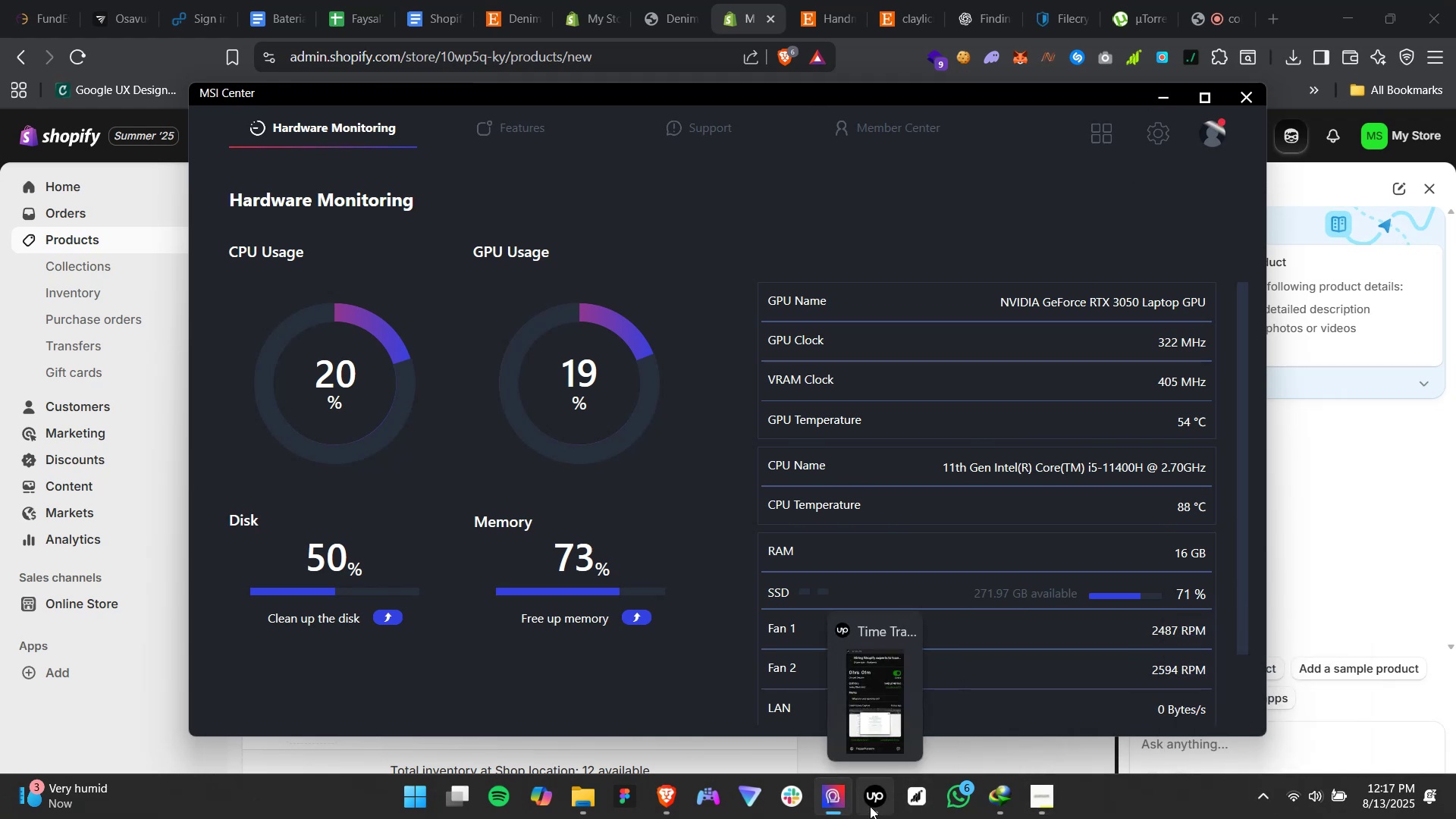 
left_click([870, 806])
 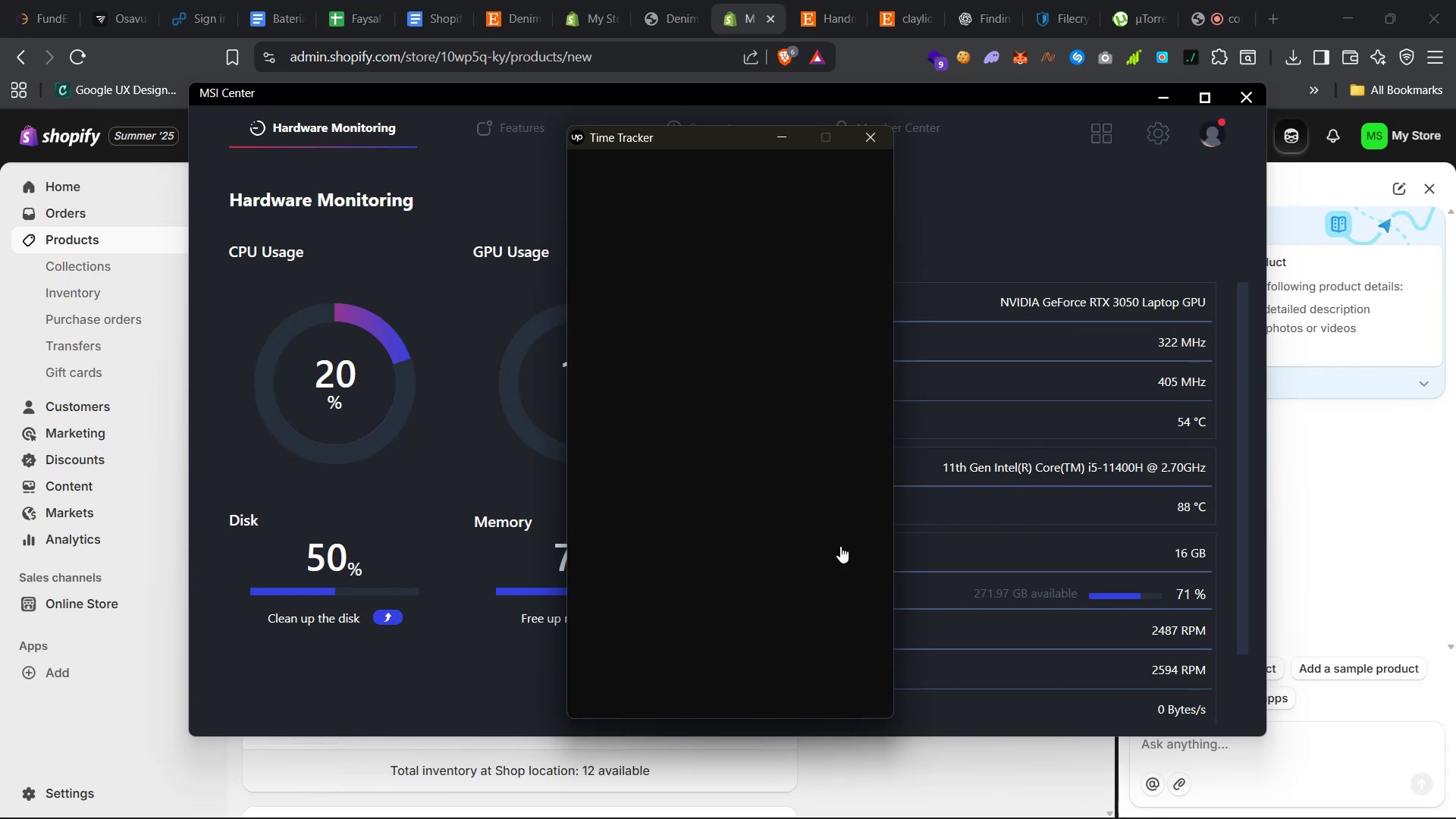 
wait(16.1)
 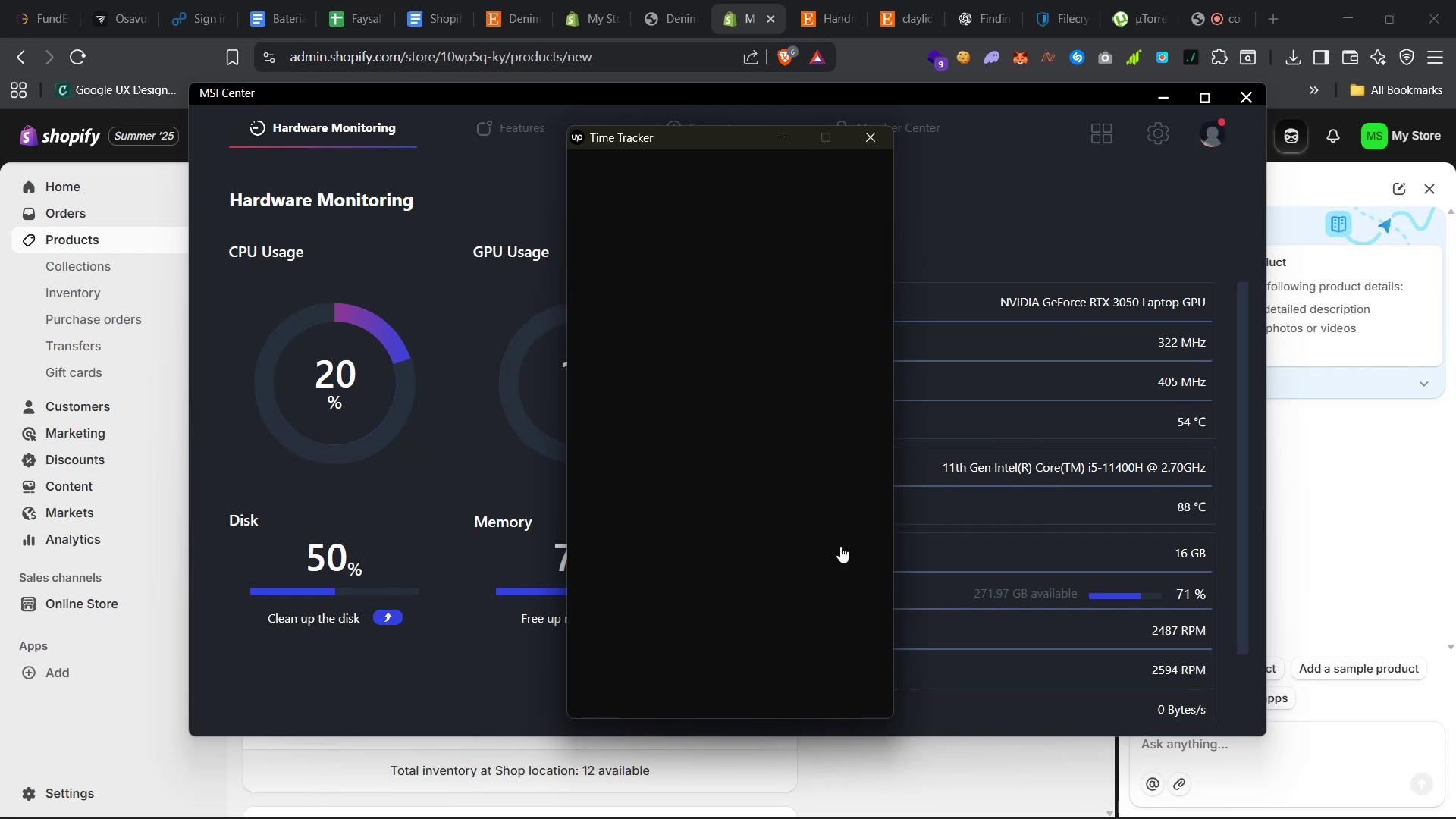 
left_click([774, 143])
 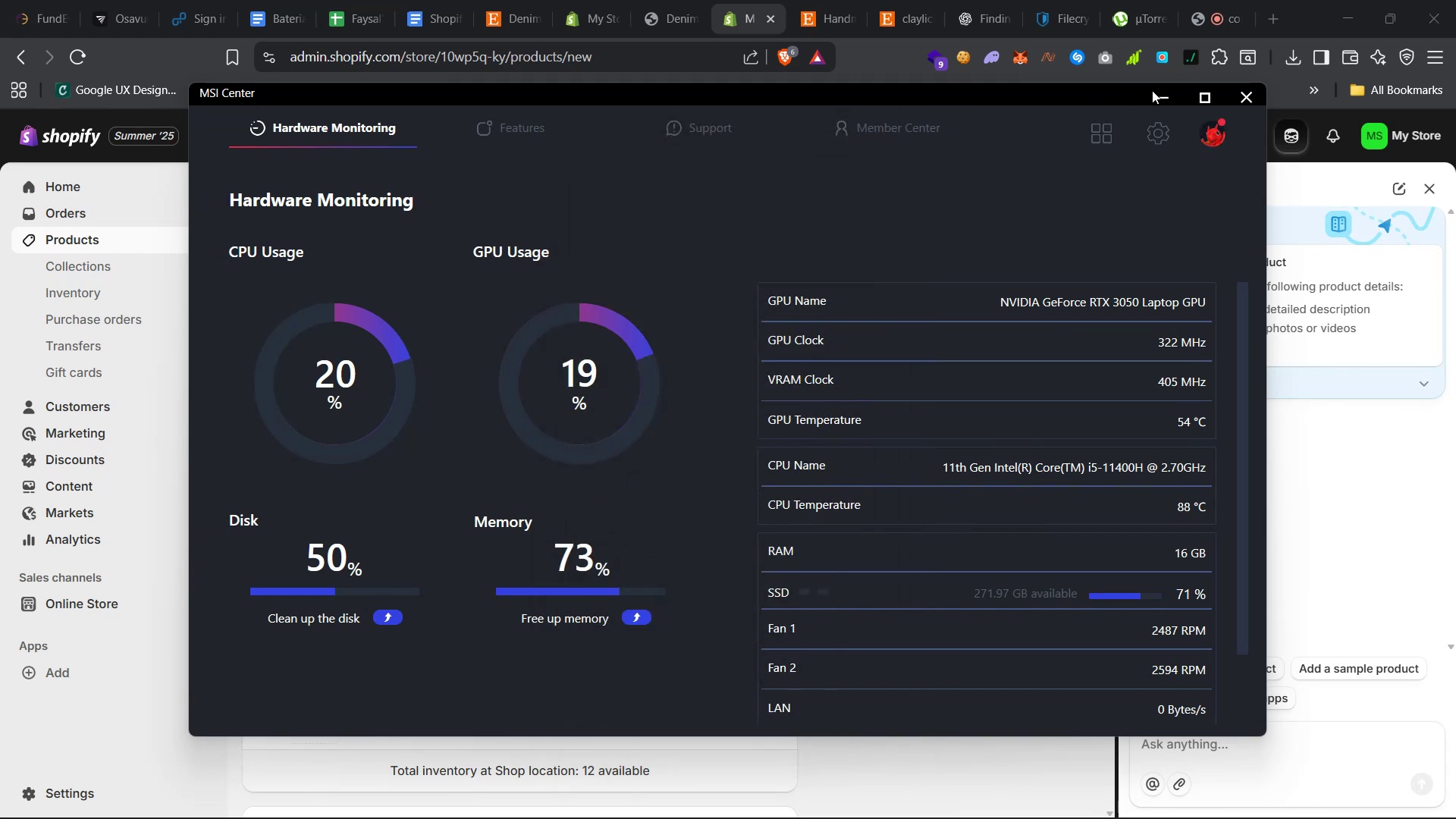 
left_click([1156, 90])
 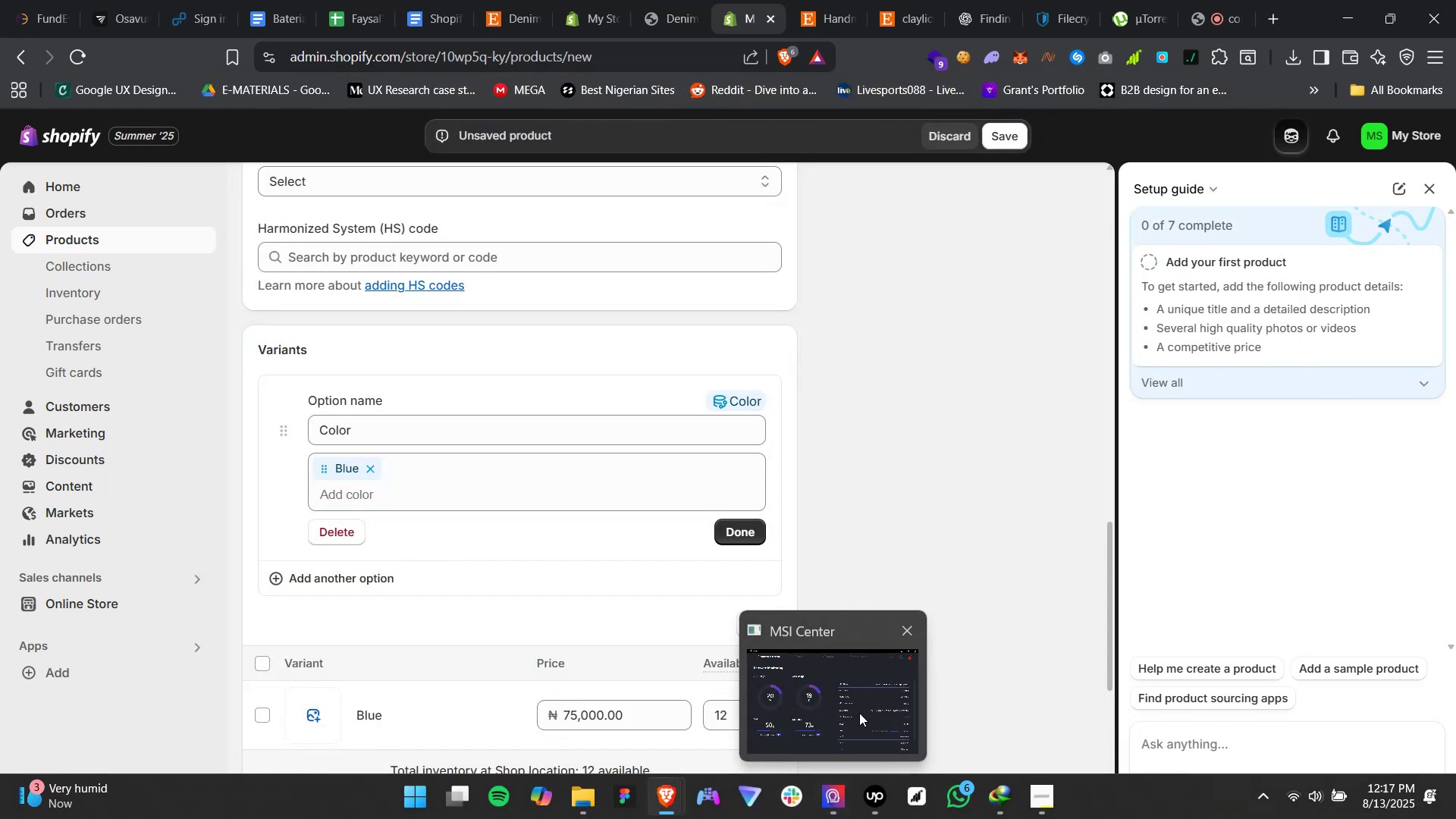 
left_click([909, 632])
 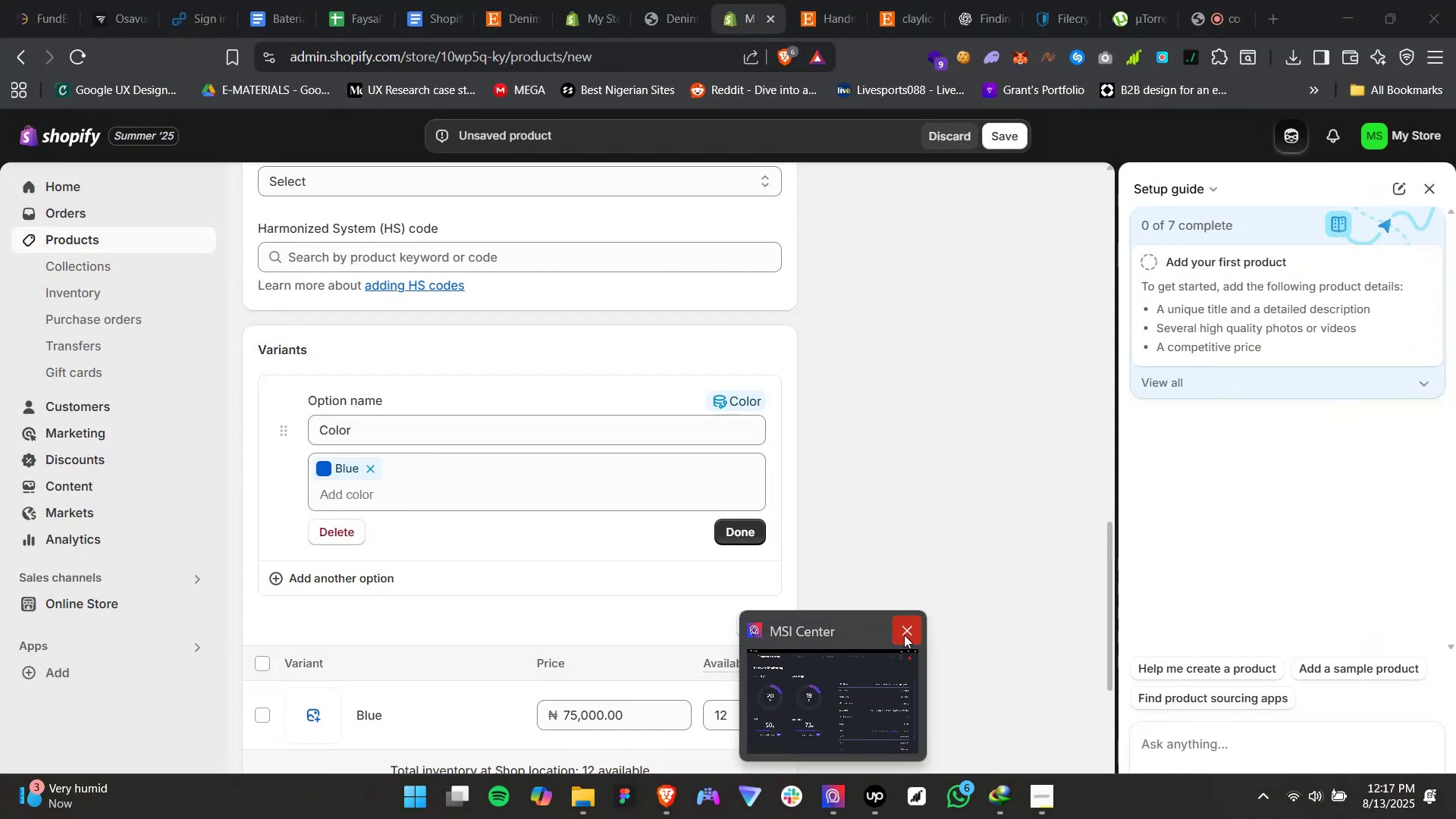 
wait(5.05)
 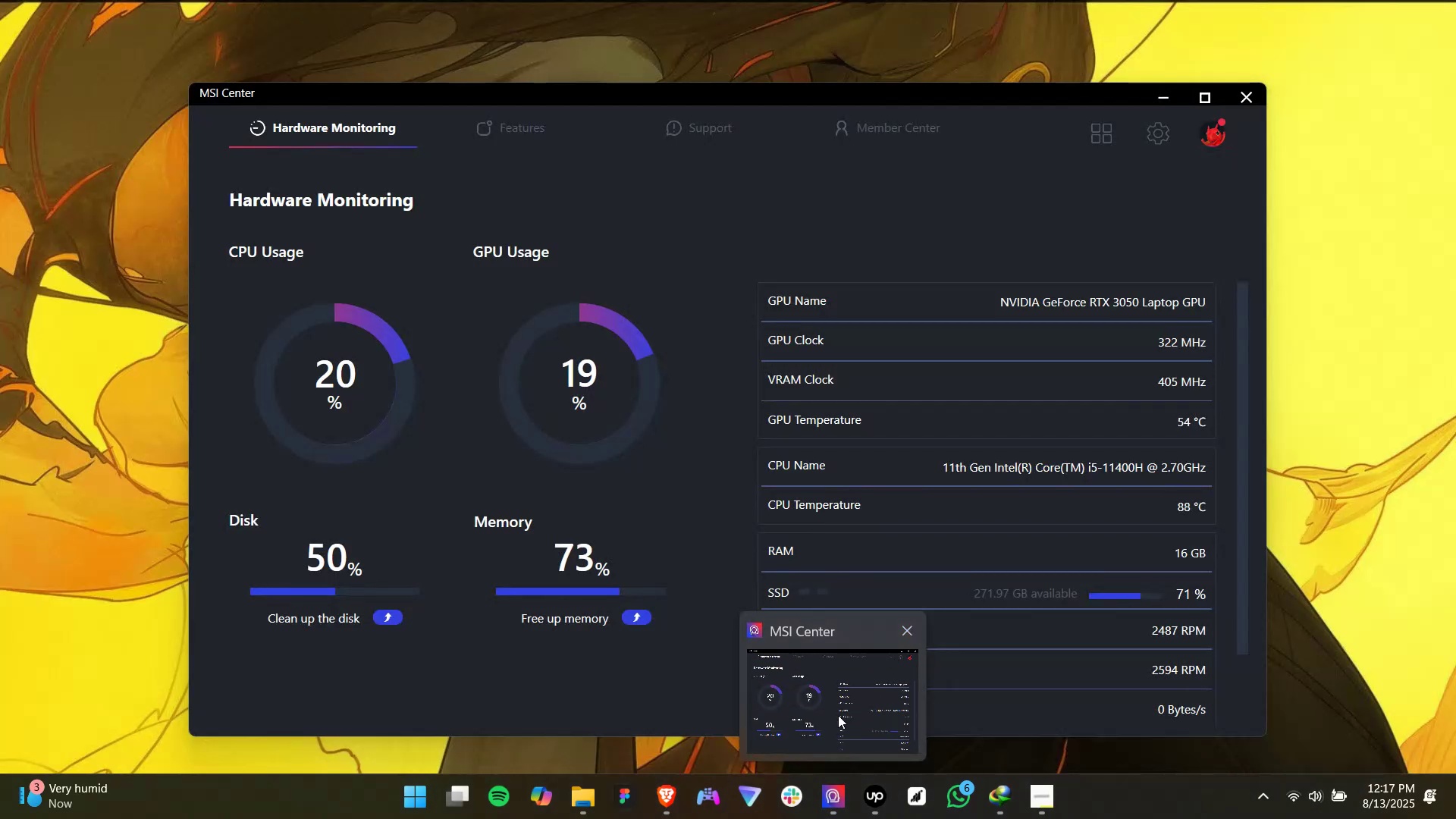 
left_click([576, 813])
 